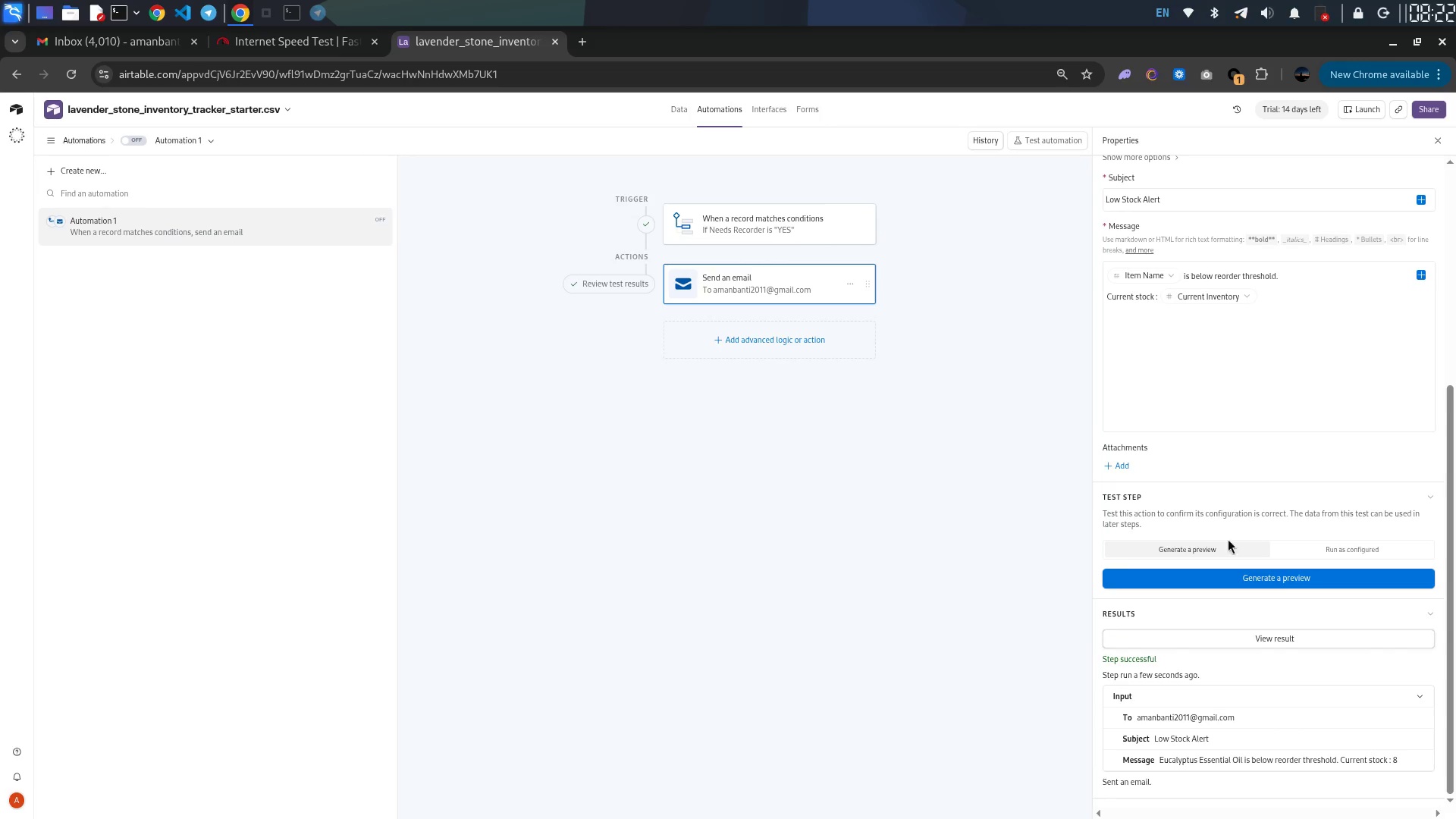 
scroll: coordinate [1226, 474], scroll_direction: up, amount: 4.0
 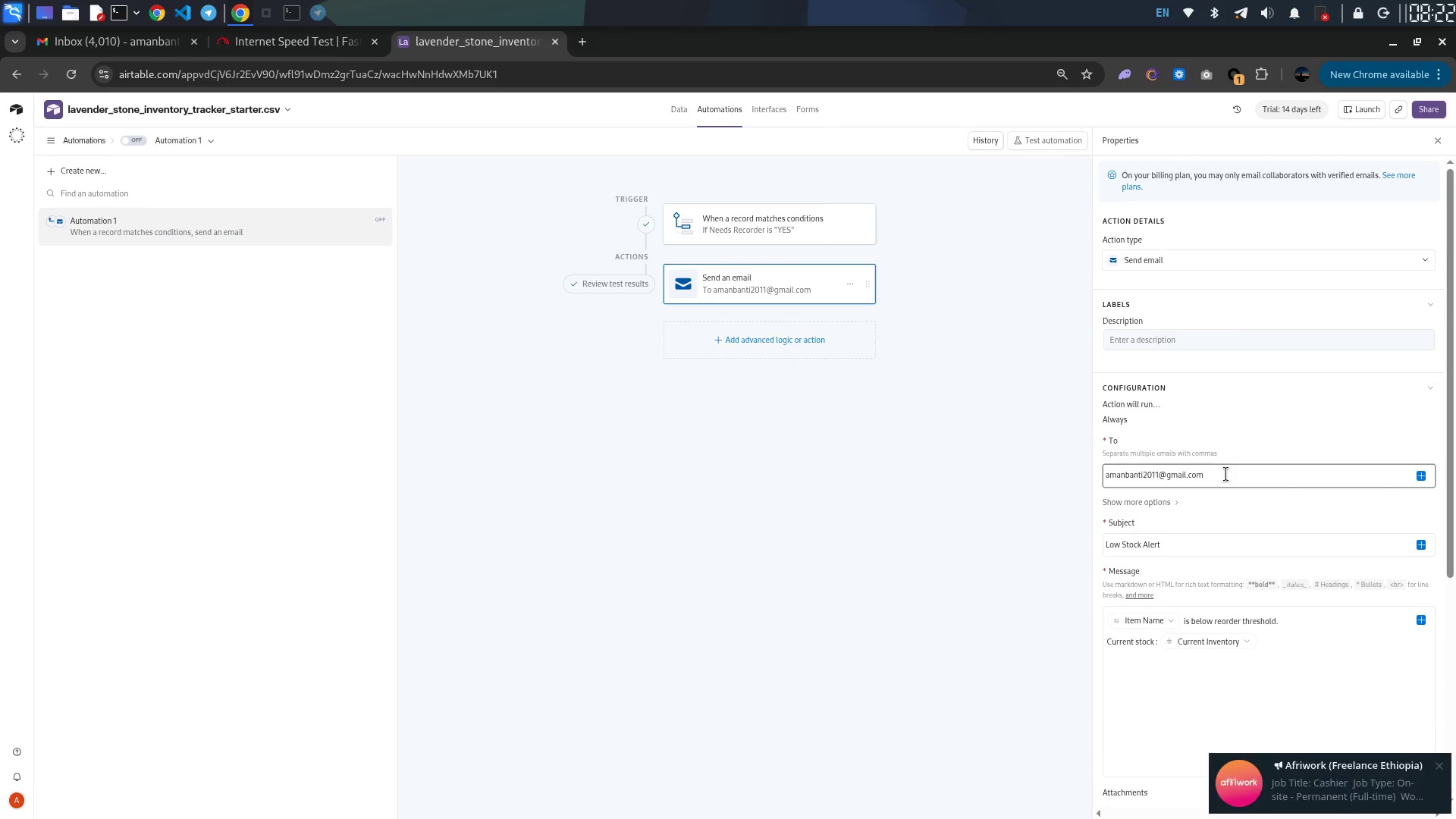 
scroll: coordinate [1226, 474], scroll_direction: down, amount: 5.0
 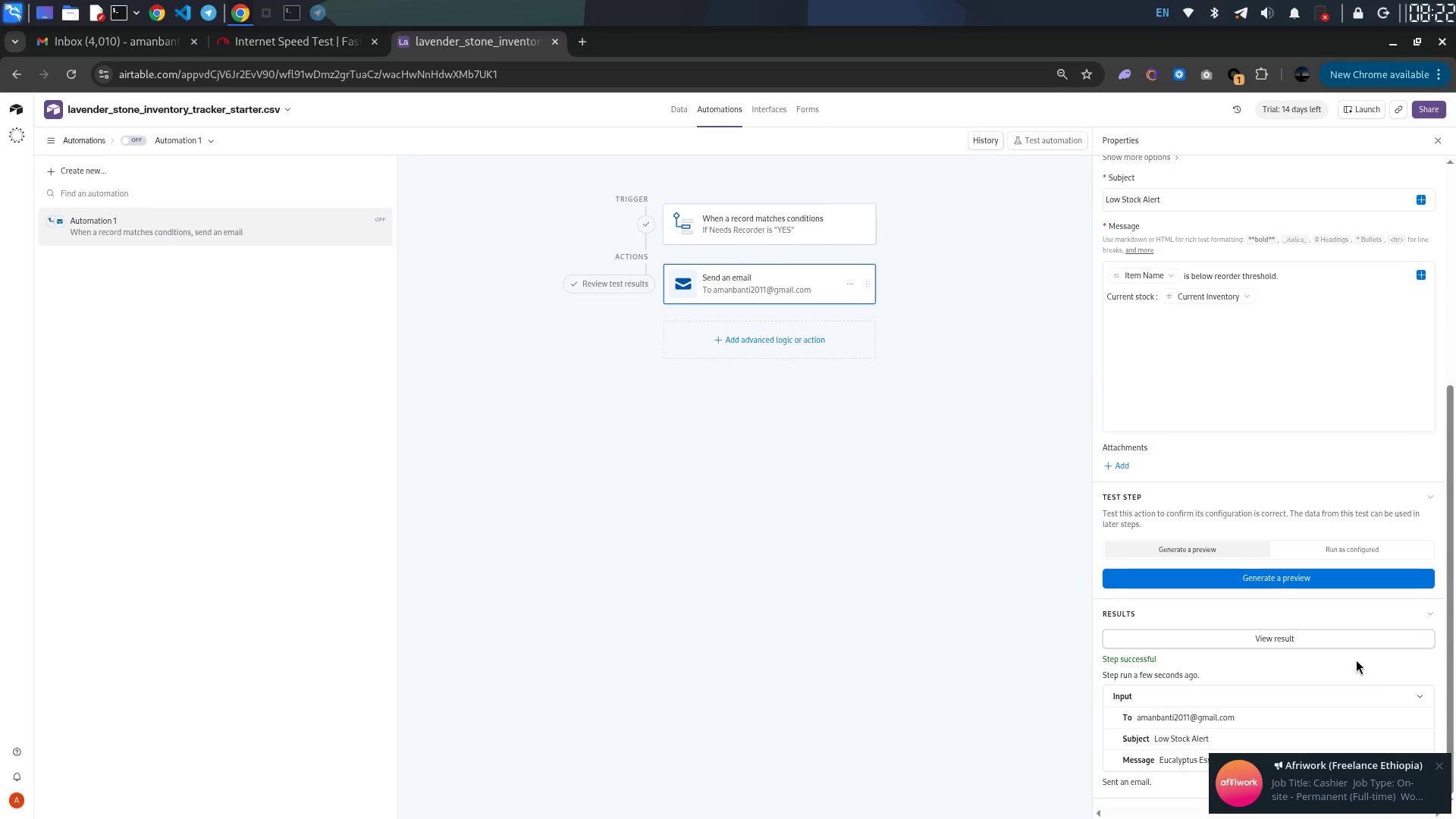 
left_click([1345, 642])
 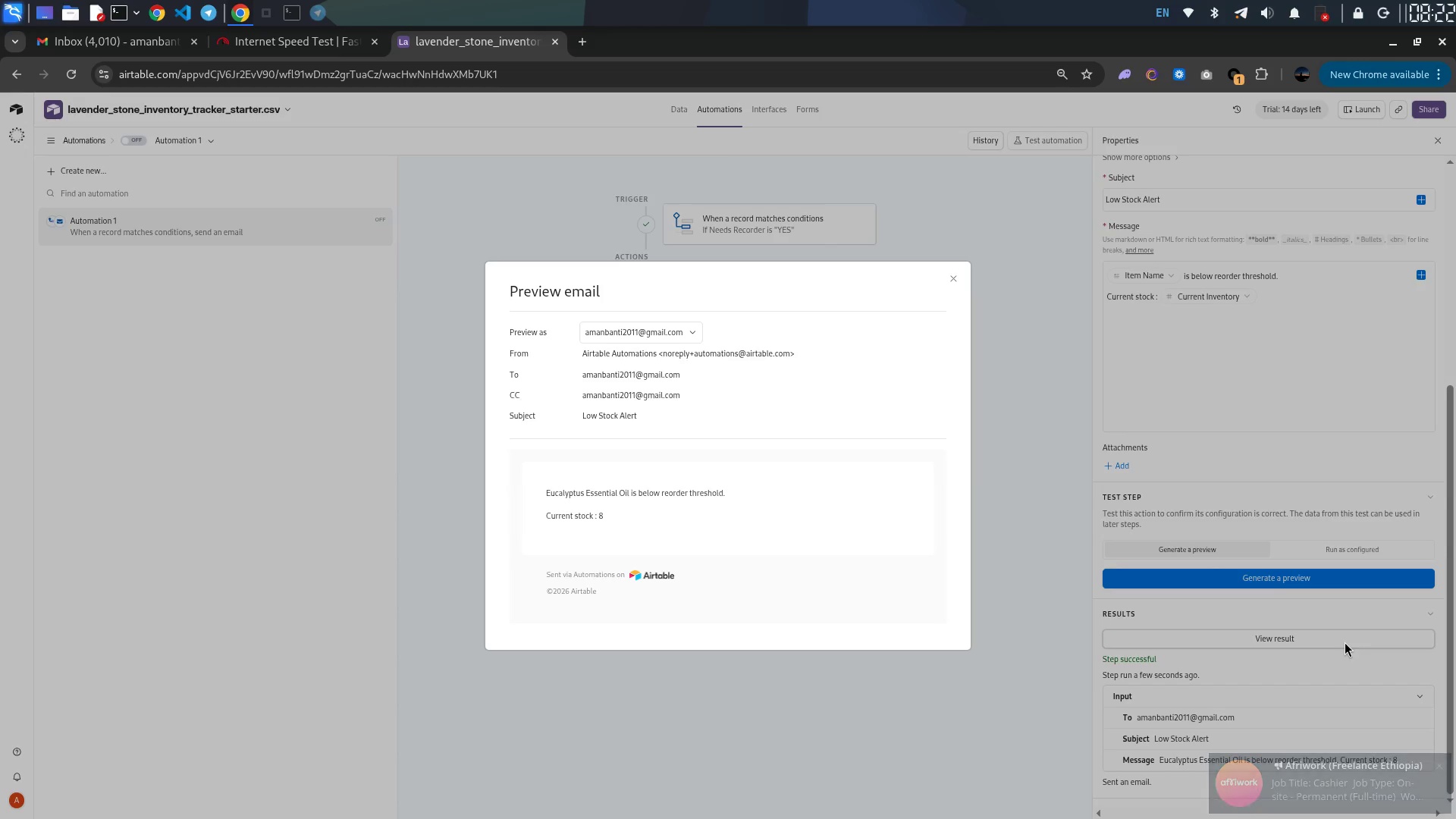 
wait(8.1)
 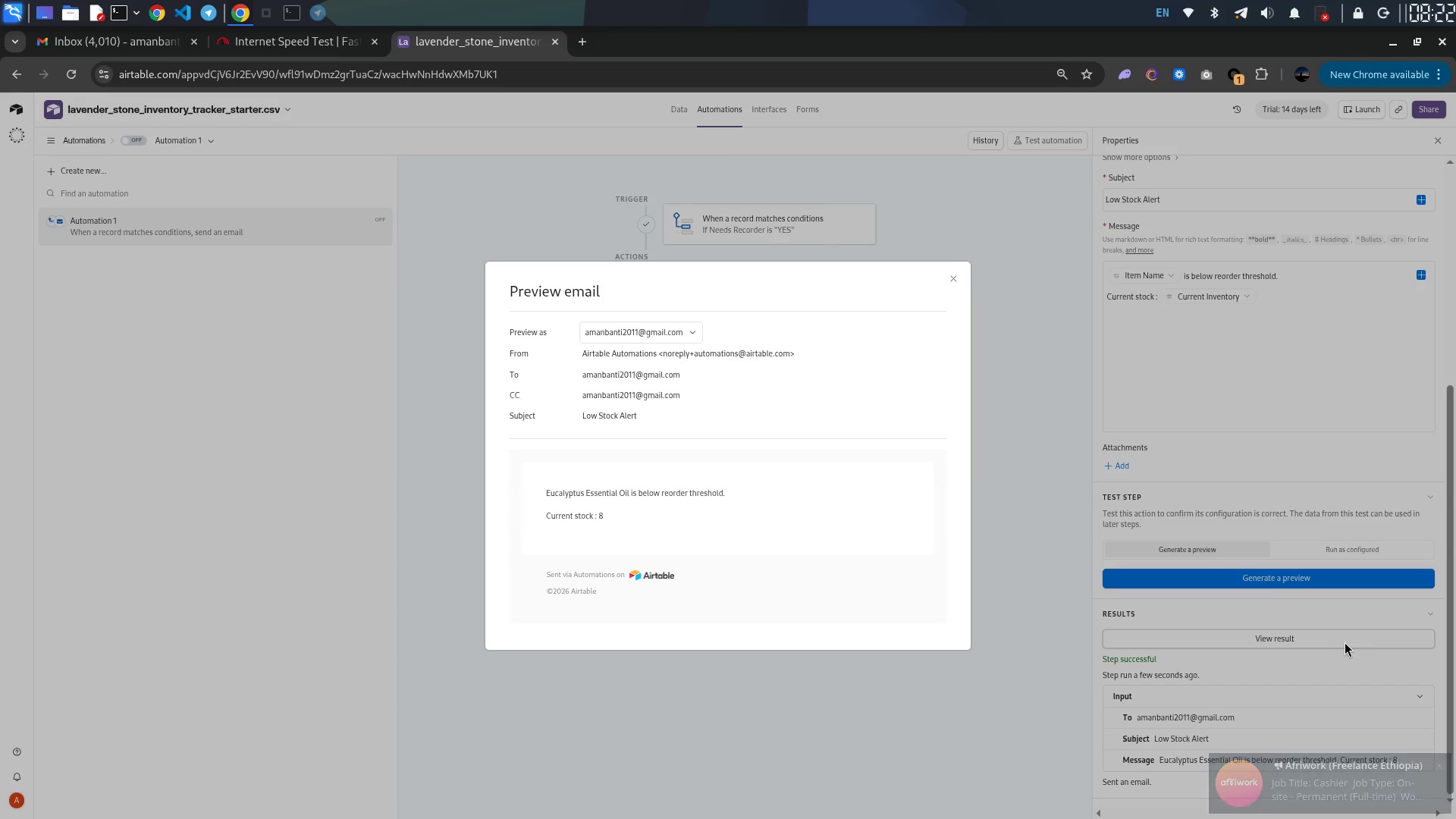 
left_click([953, 277])
 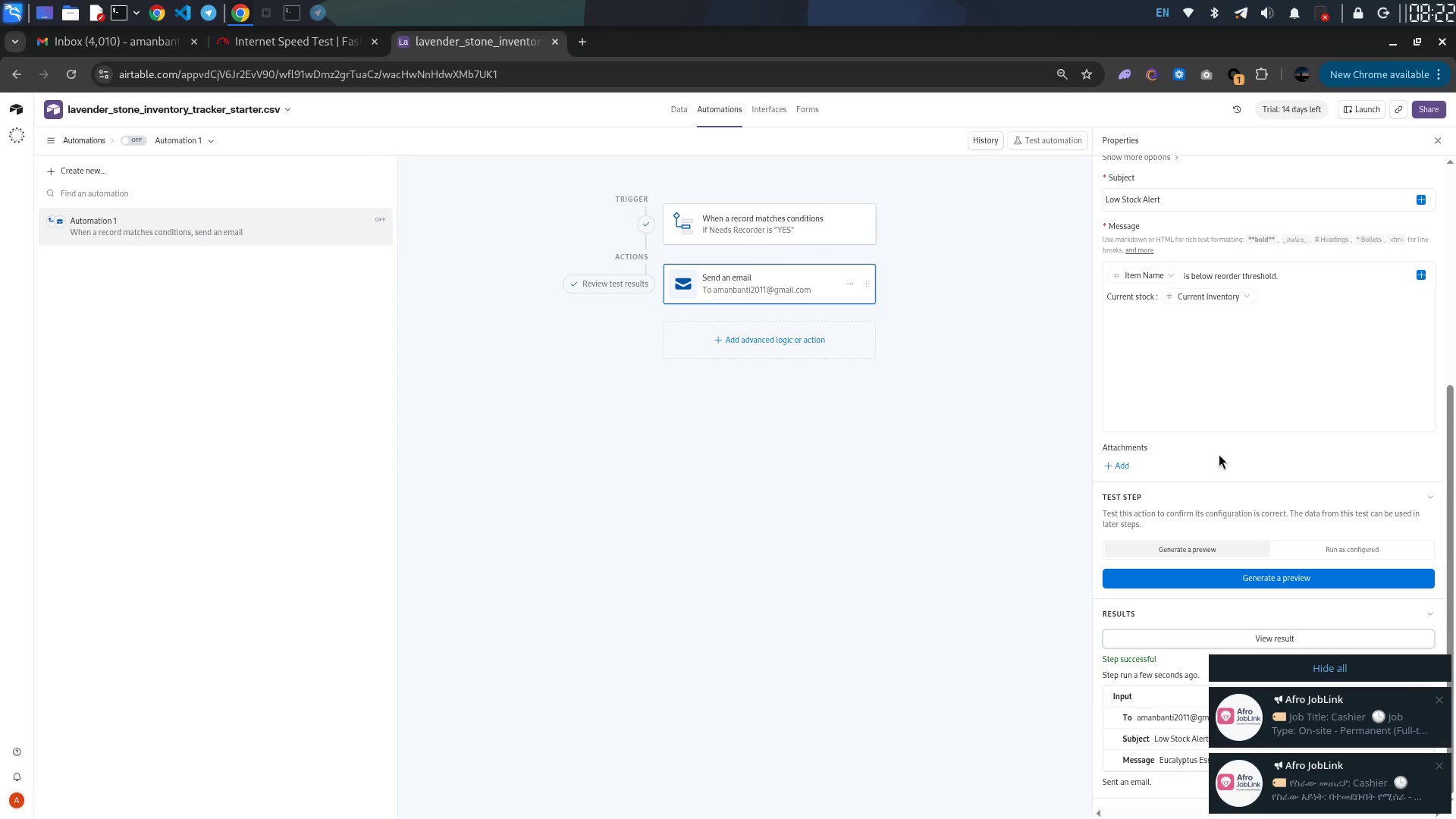 
wait(7.45)
 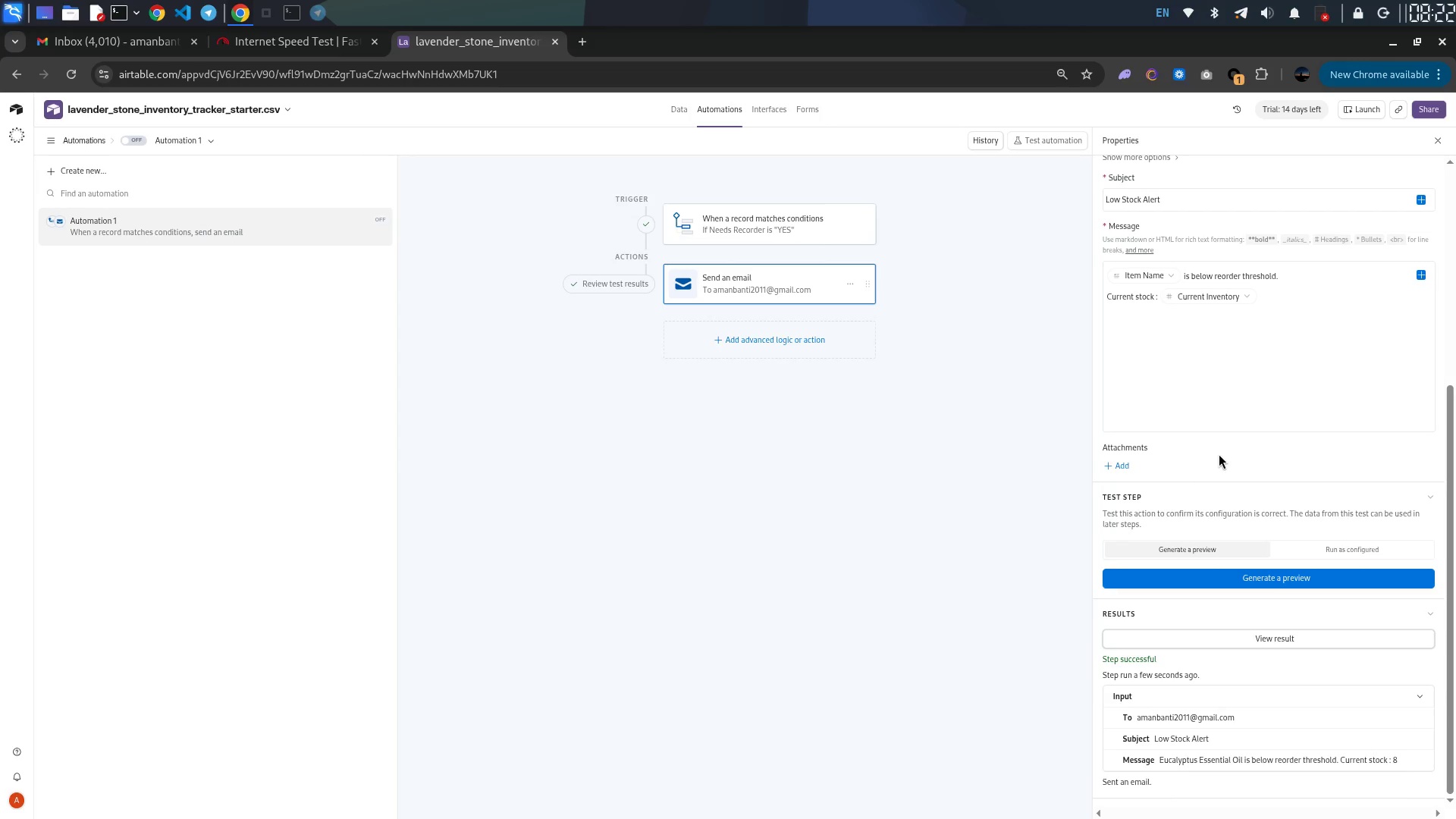 
left_click([1350, 661])
 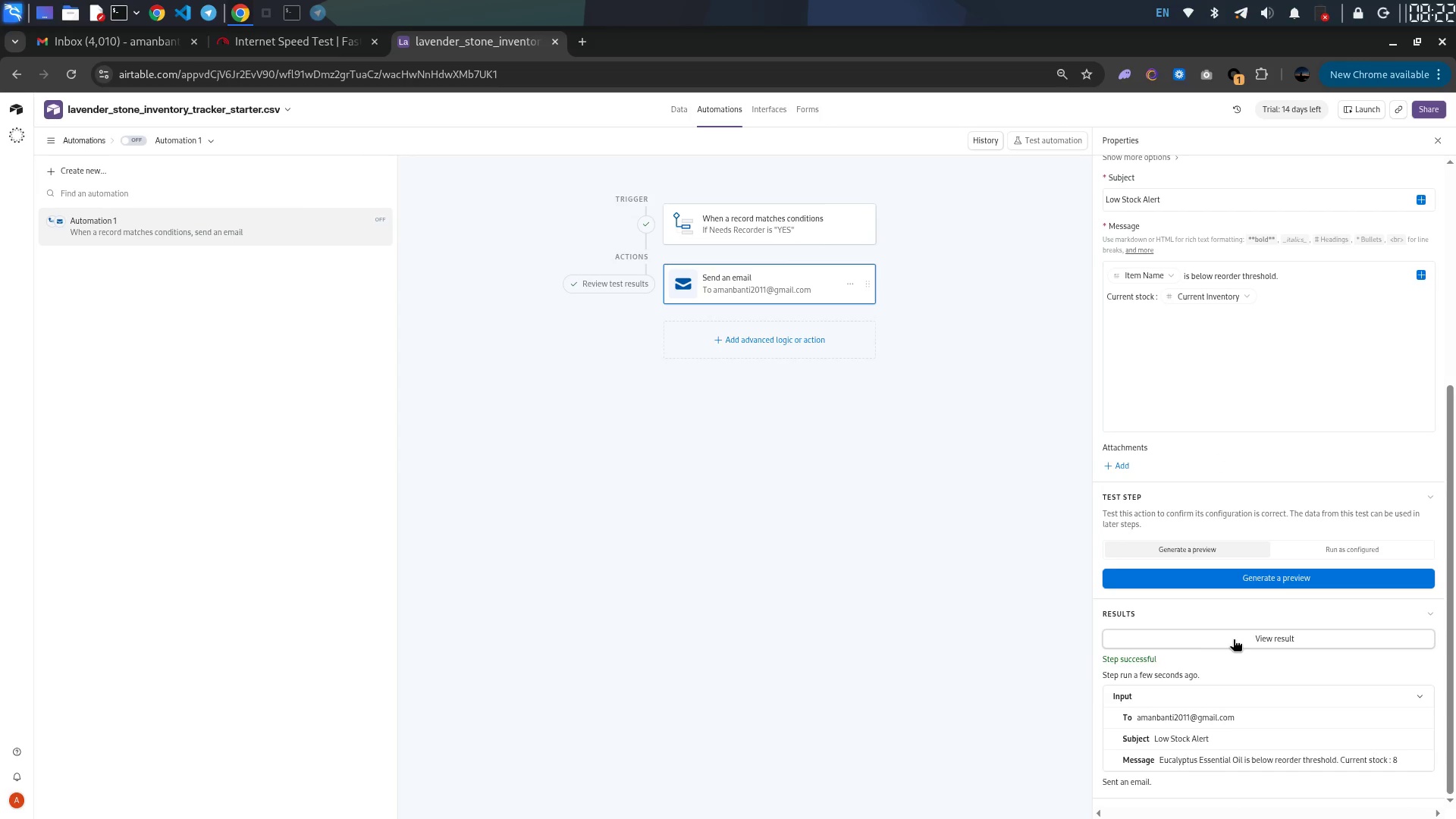 
scroll: coordinate [1233, 639], scroll_direction: down, amount: 6.0
 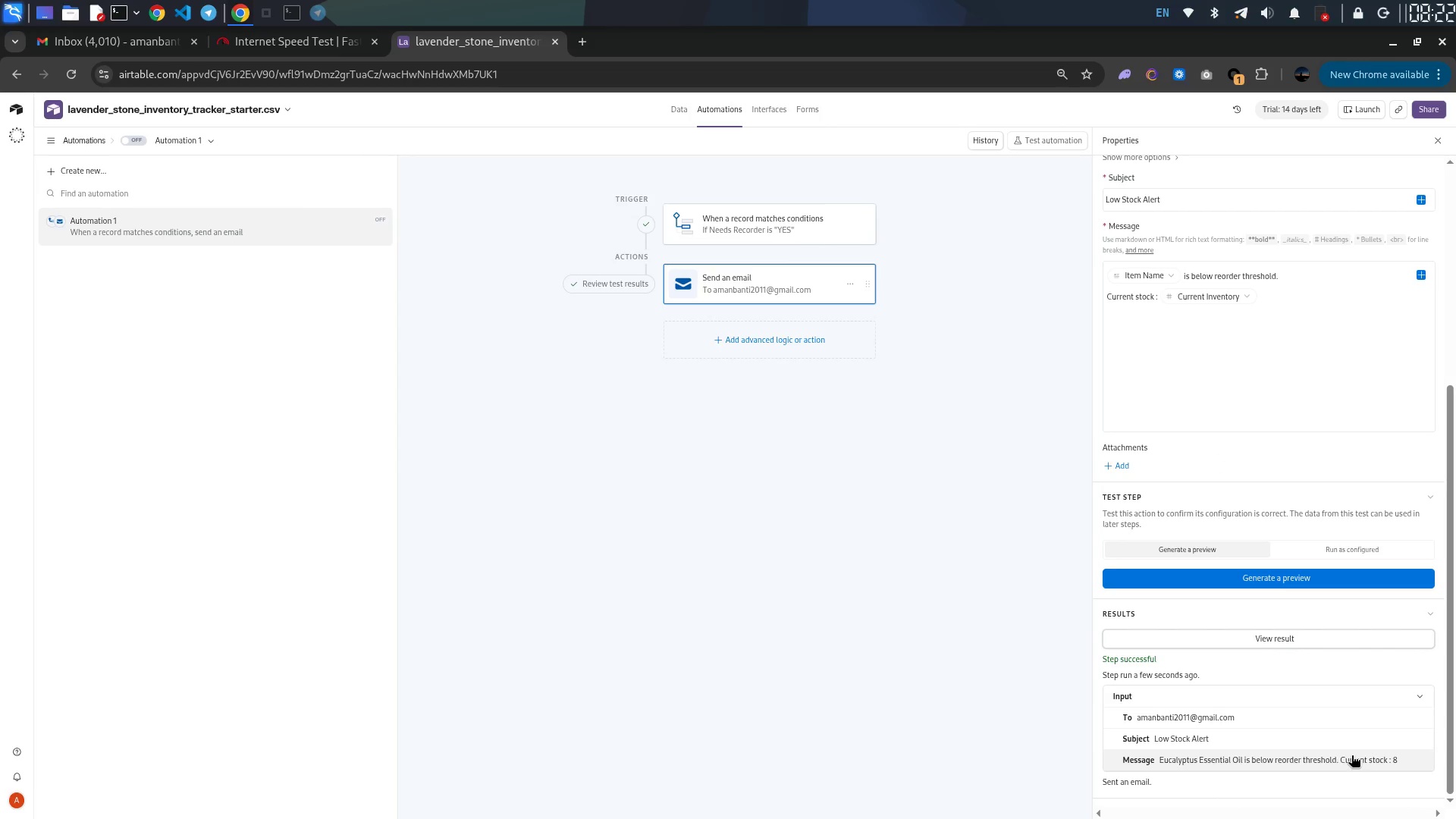 
left_click([1423, 616])
 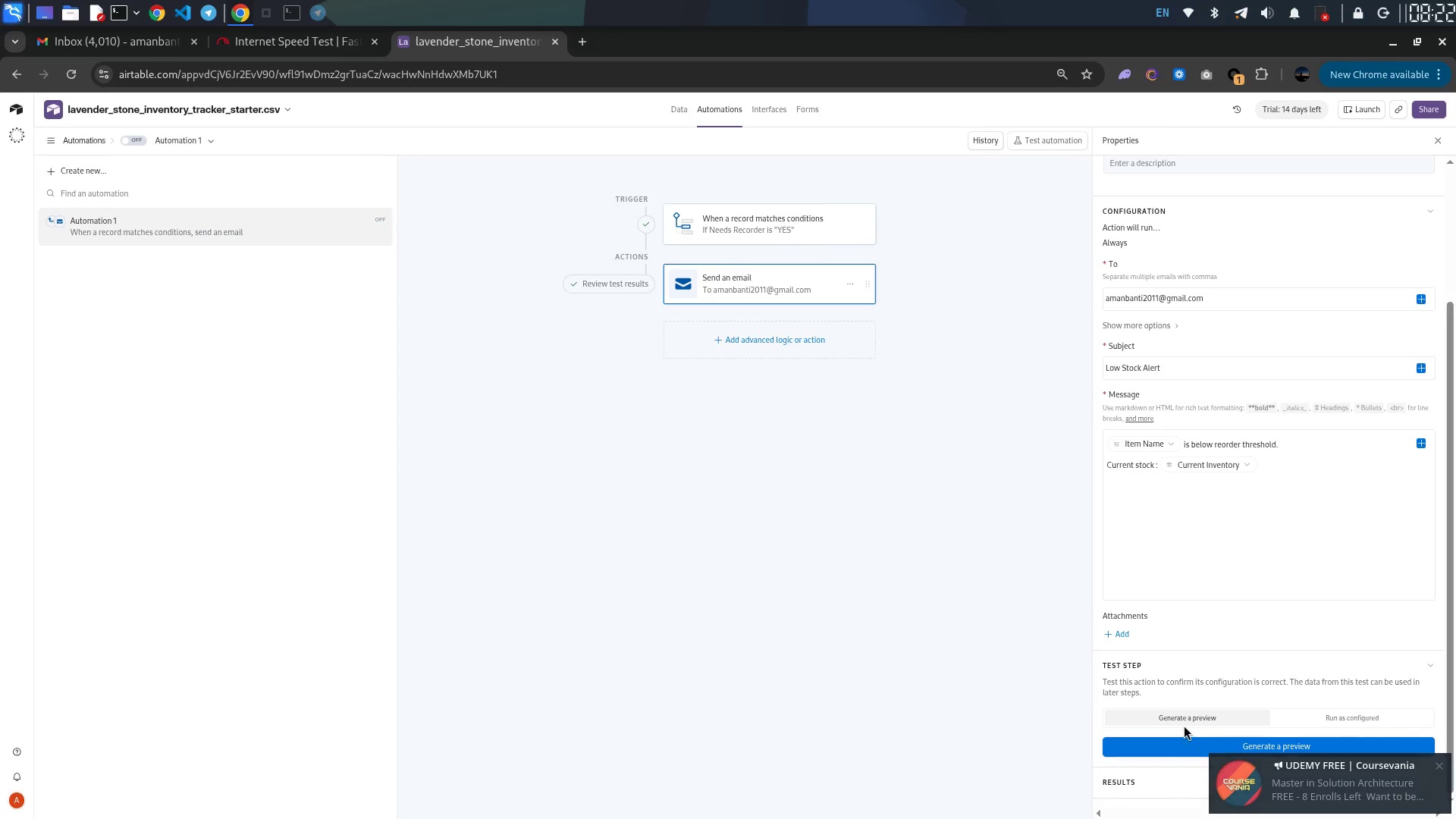 
left_click([1176, 745])
 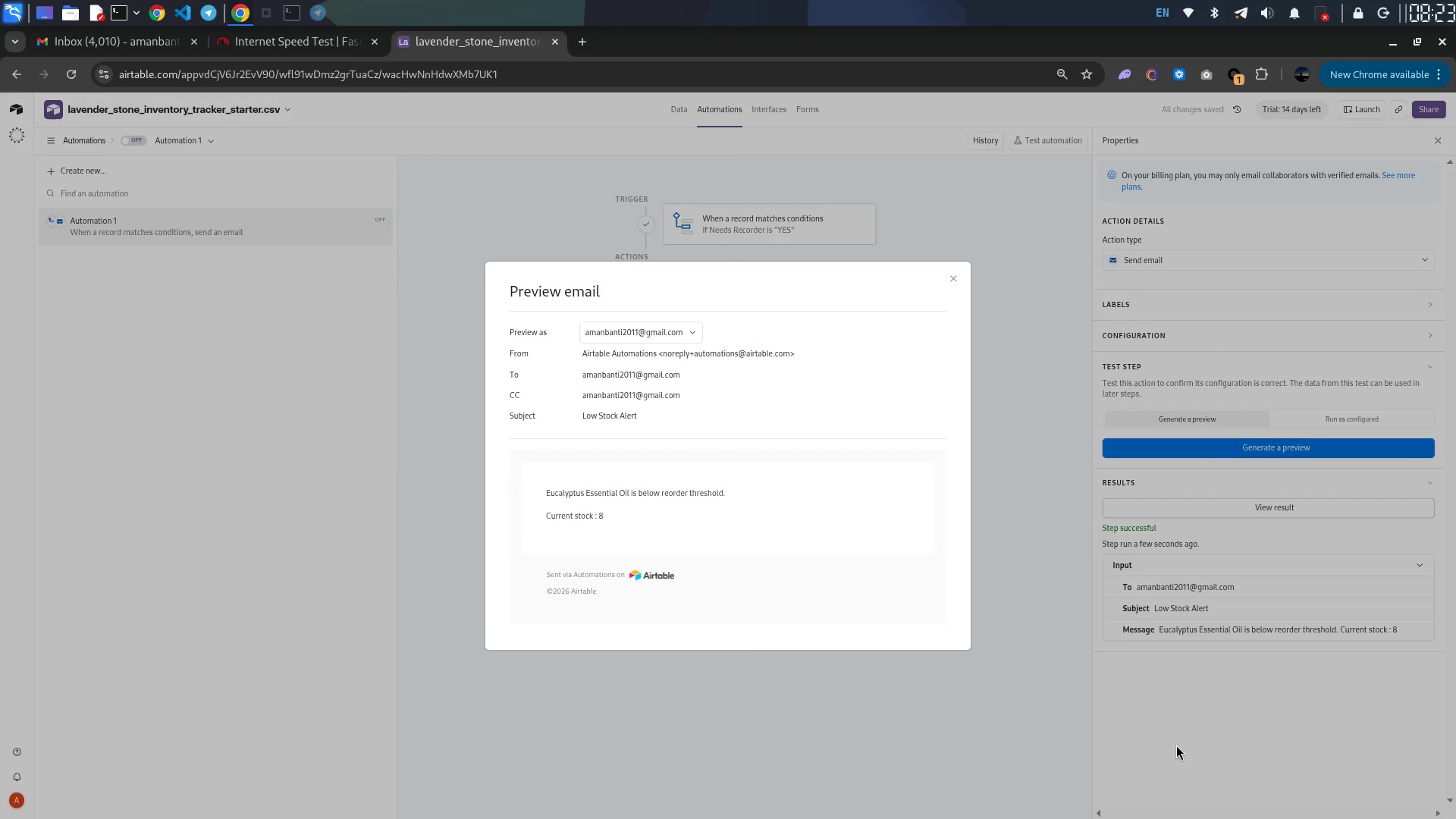 
wait(6.63)
 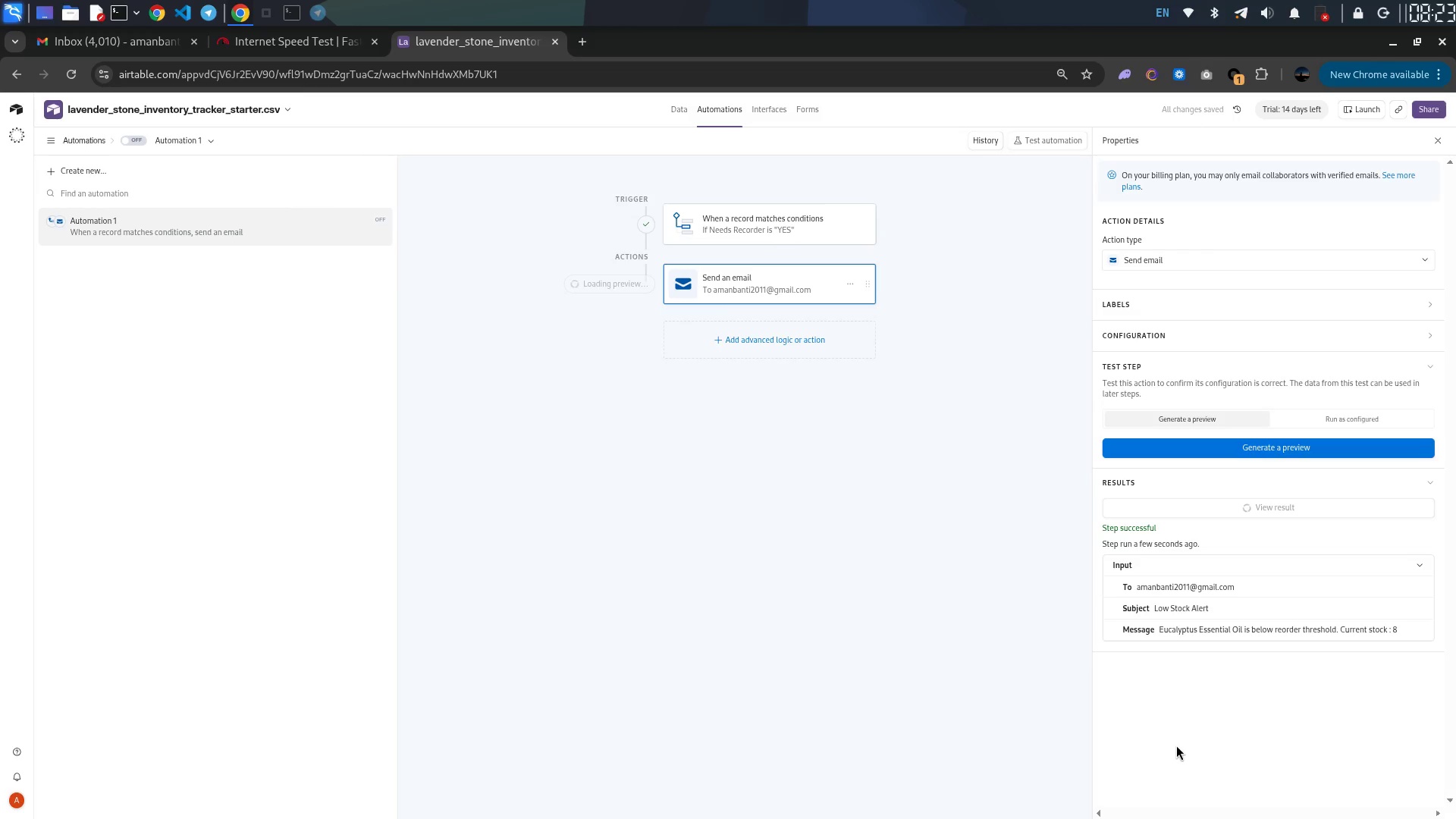 
left_click([957, 275])
 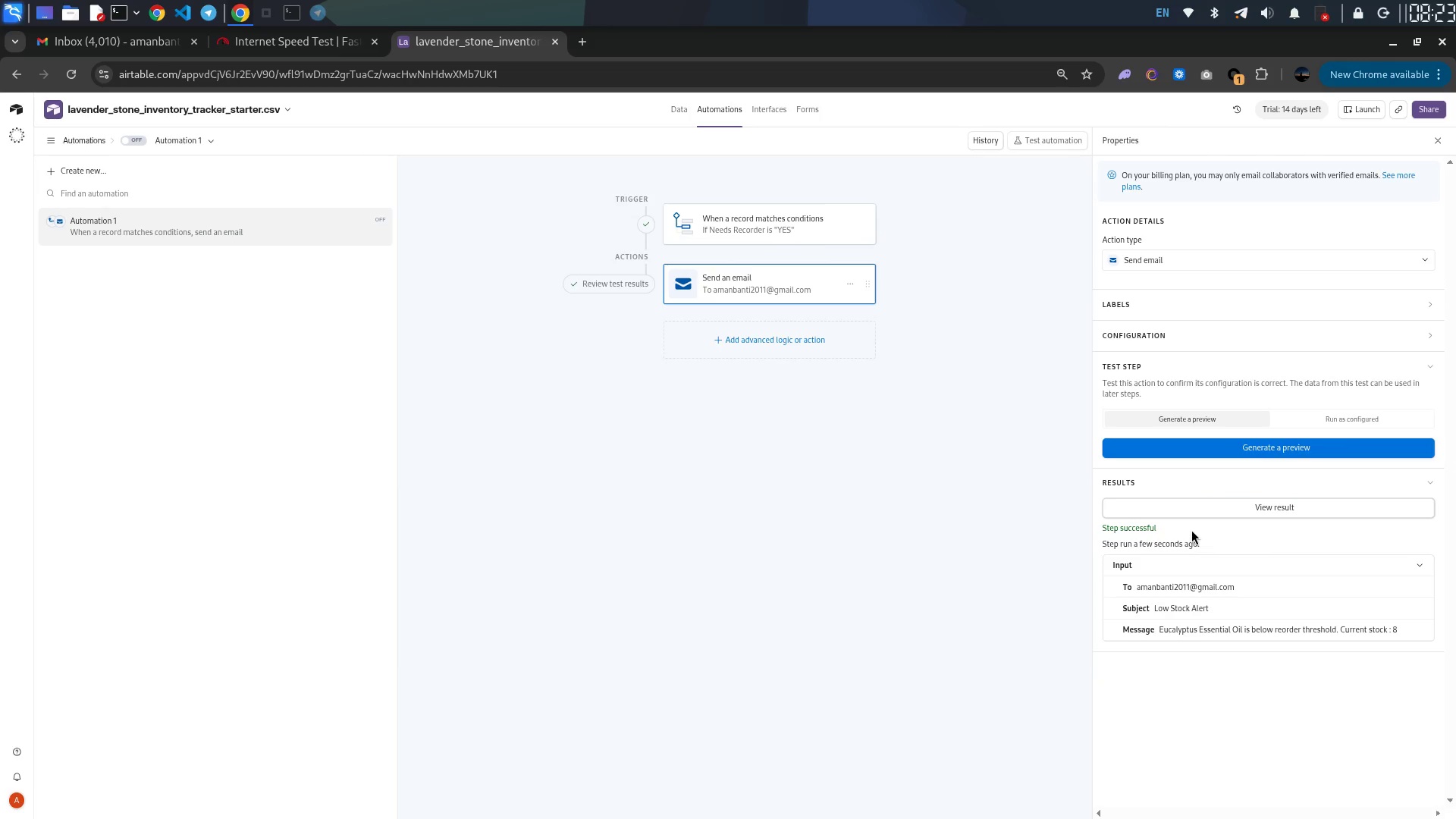 
left_click([1250, 554])
 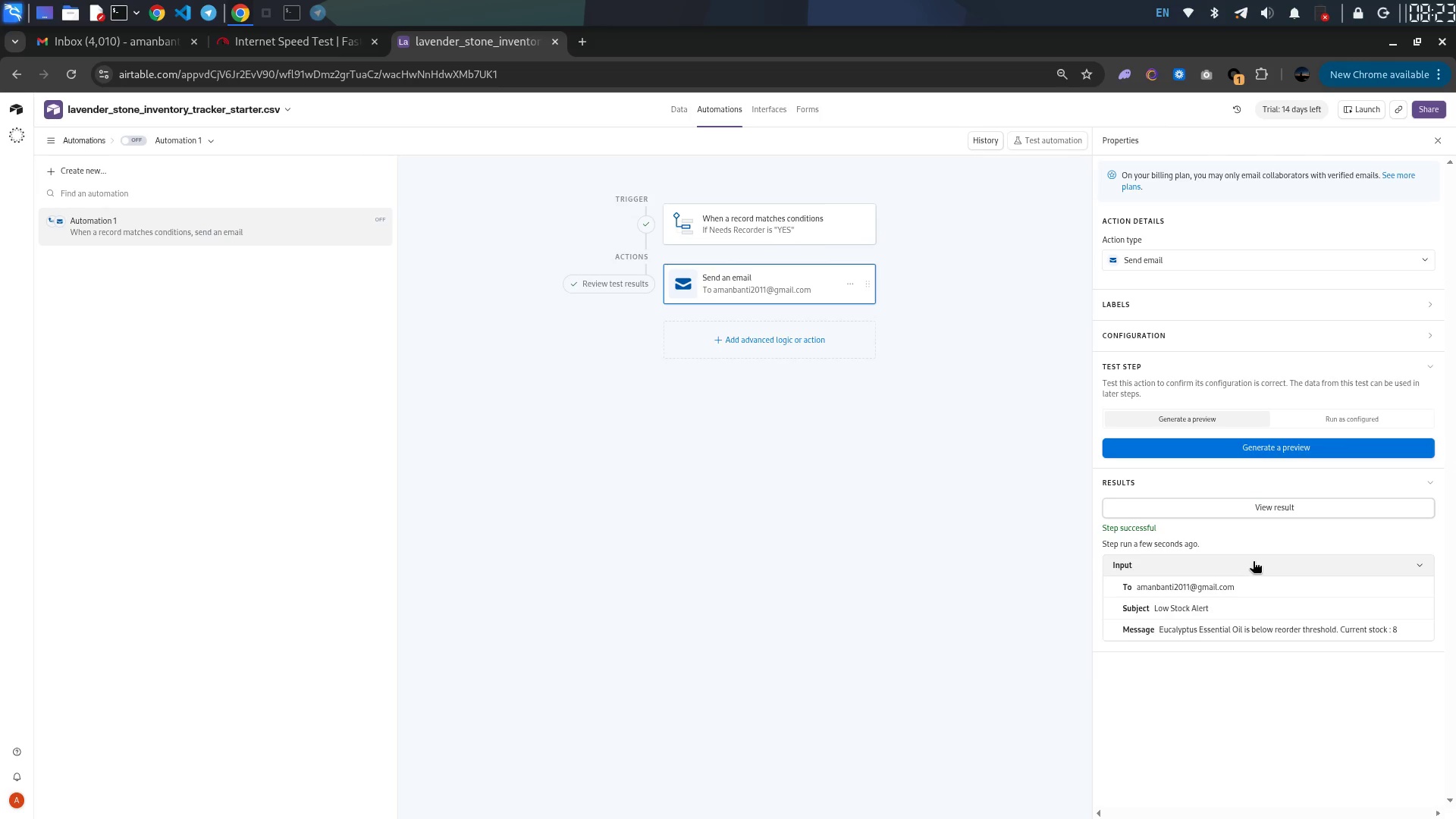 
left_click([1253, 561])
 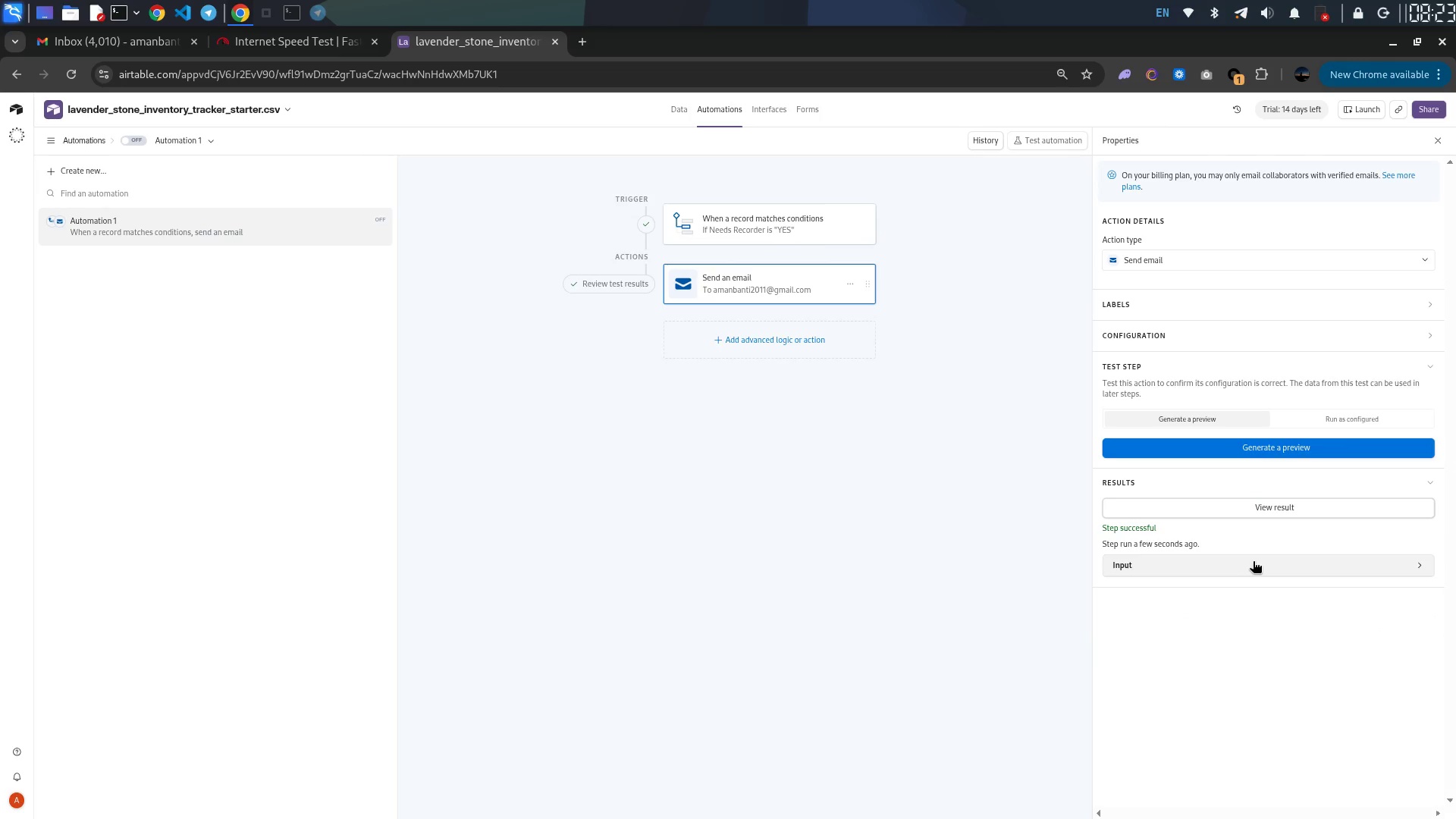 
left_click([1253, 561])
 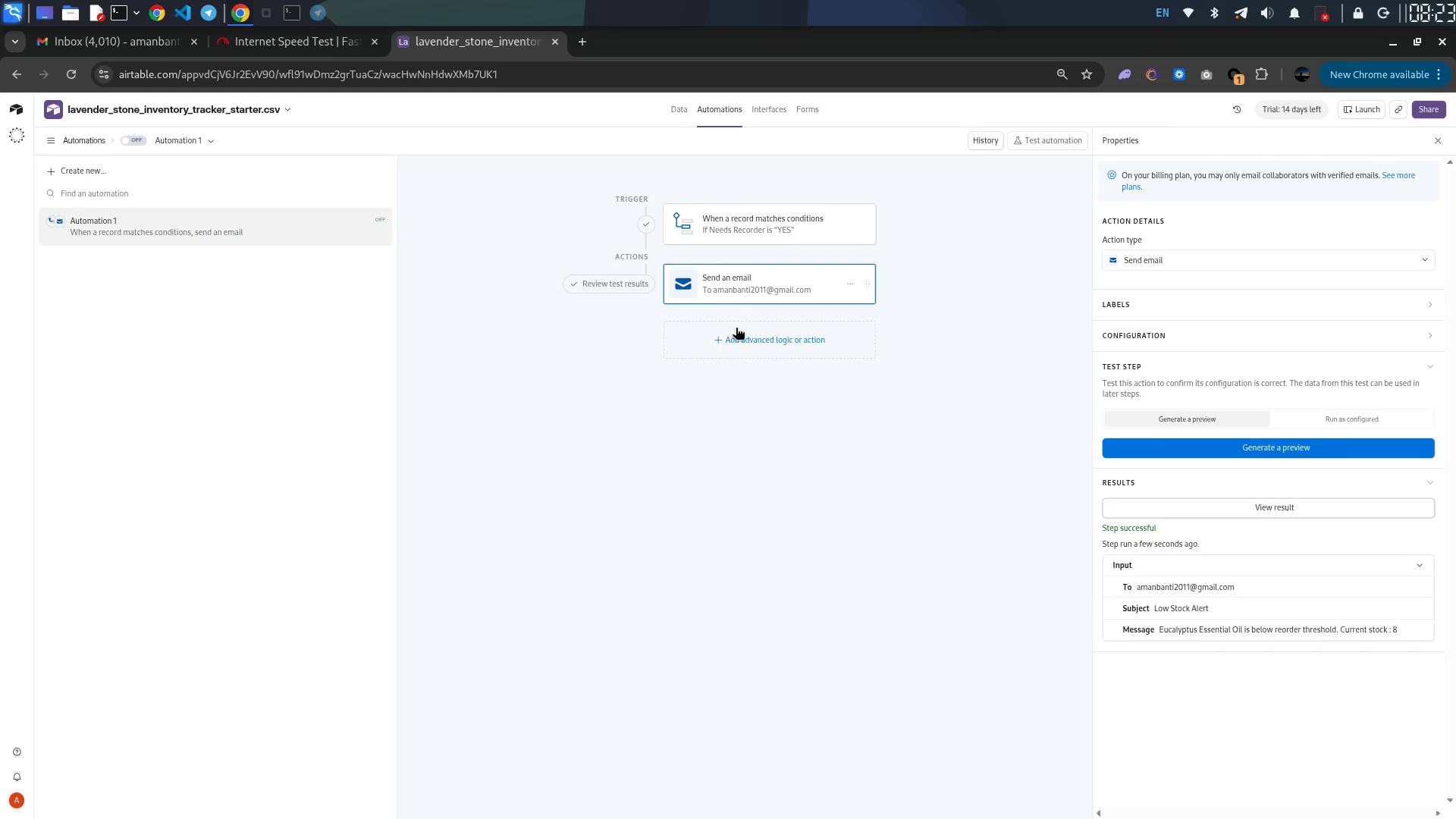 
scroll: coordinate [764, 353], scroll_direction: up, amount: 4.0
 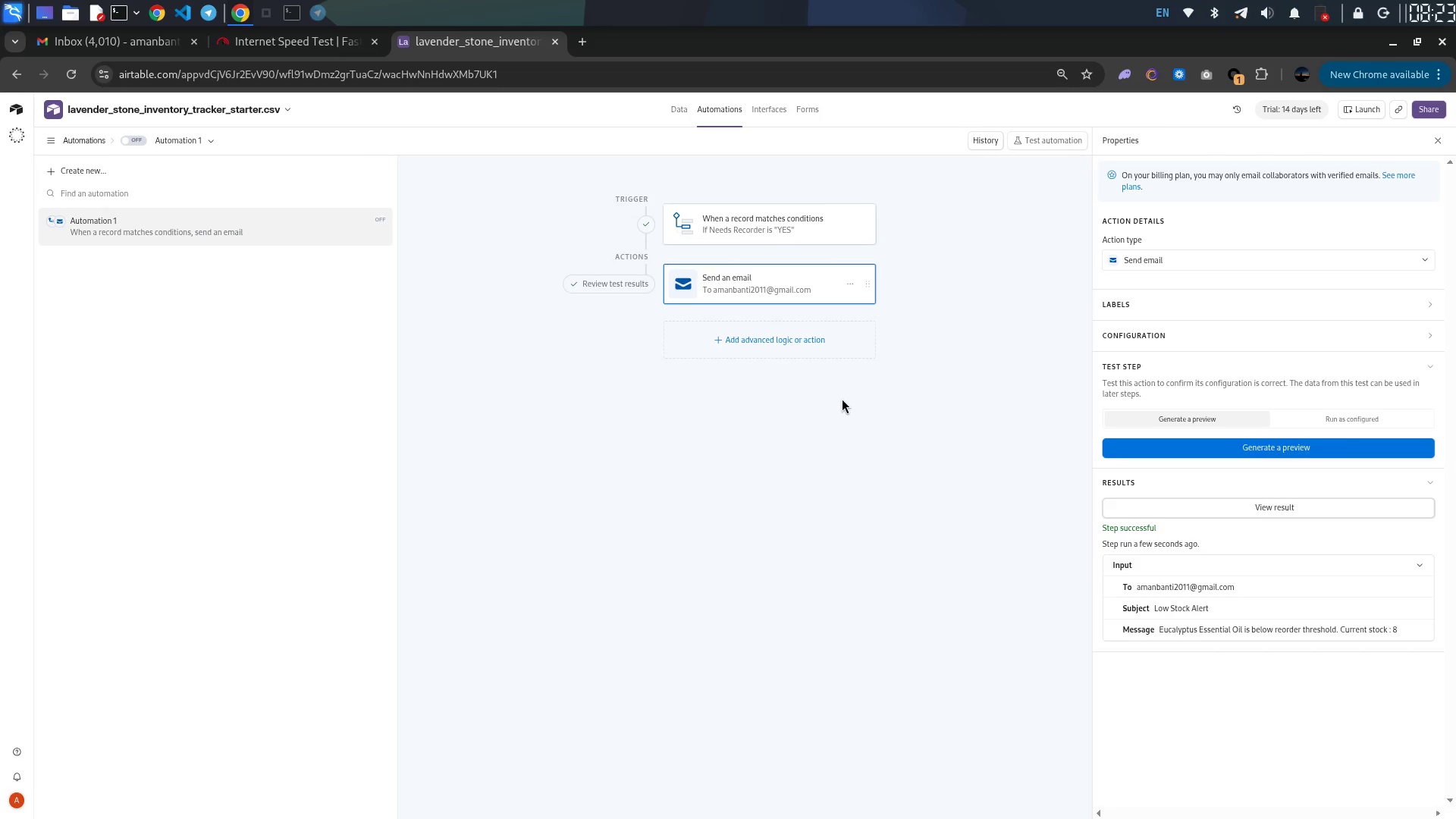 
wait(18.12)
 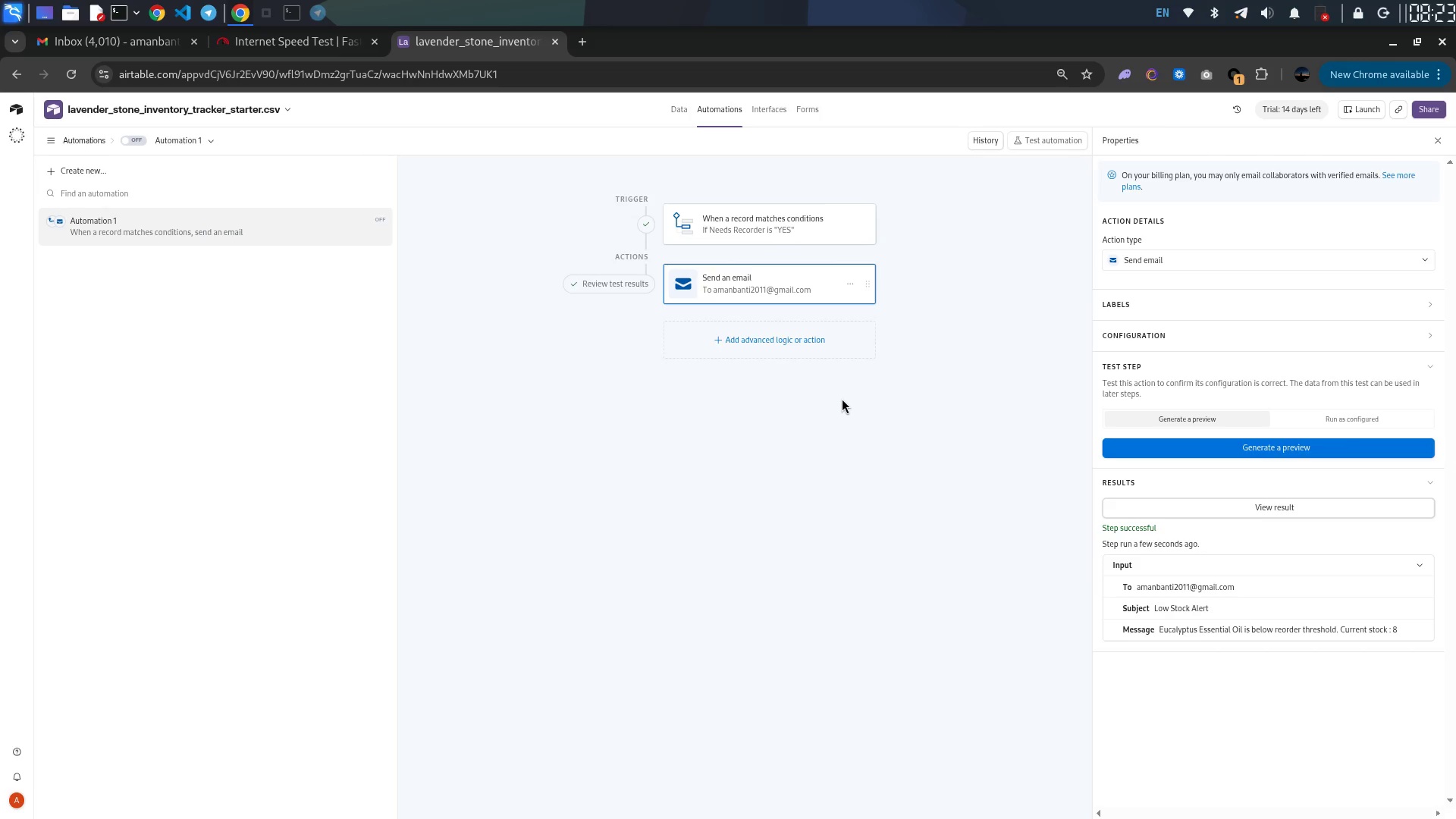 
left_click([708, 346])
 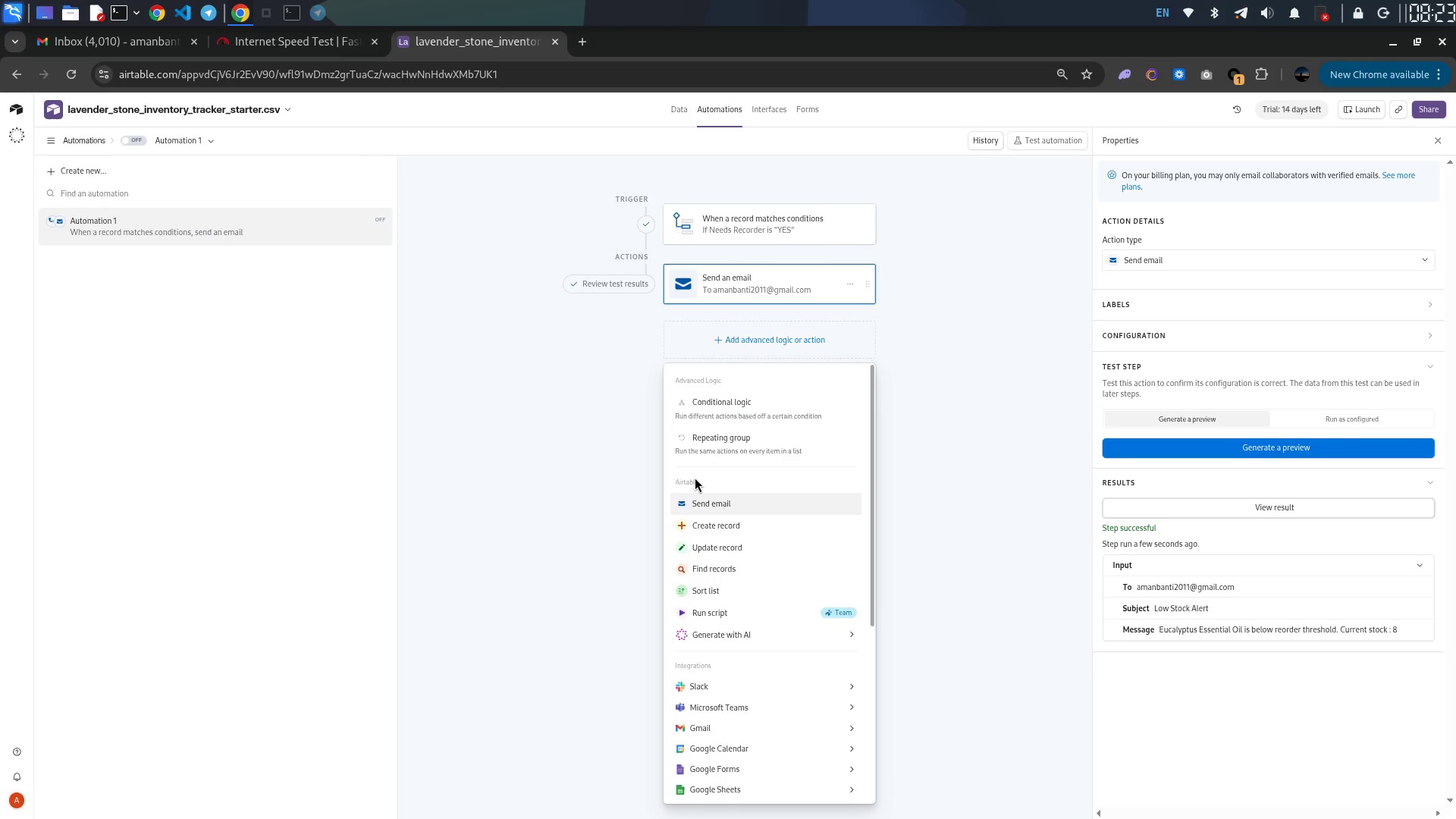 
scroll: coordinate [684, 461], scroll_direction: down, amount: 7.0
 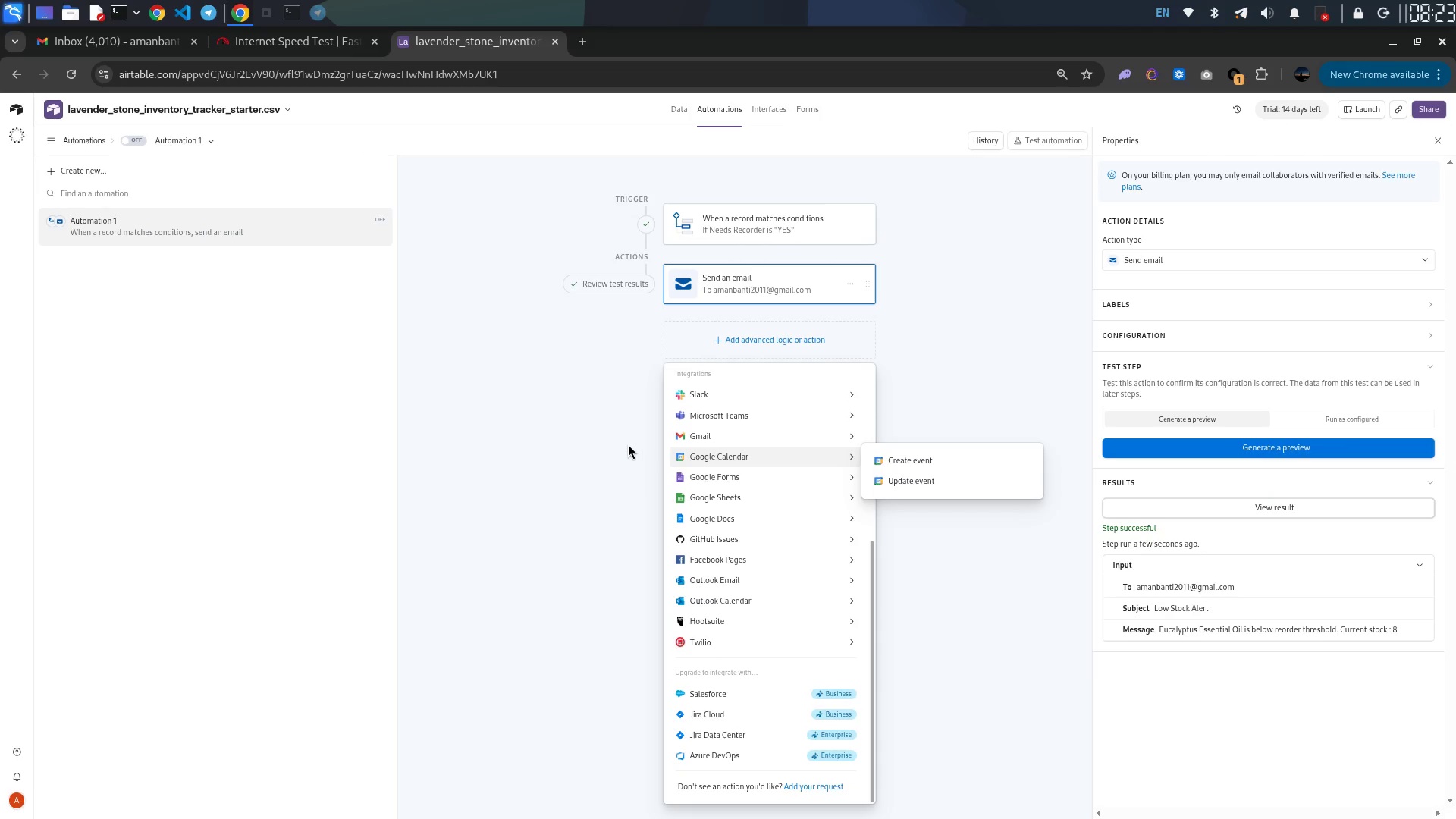 
left_click([623, 428])
 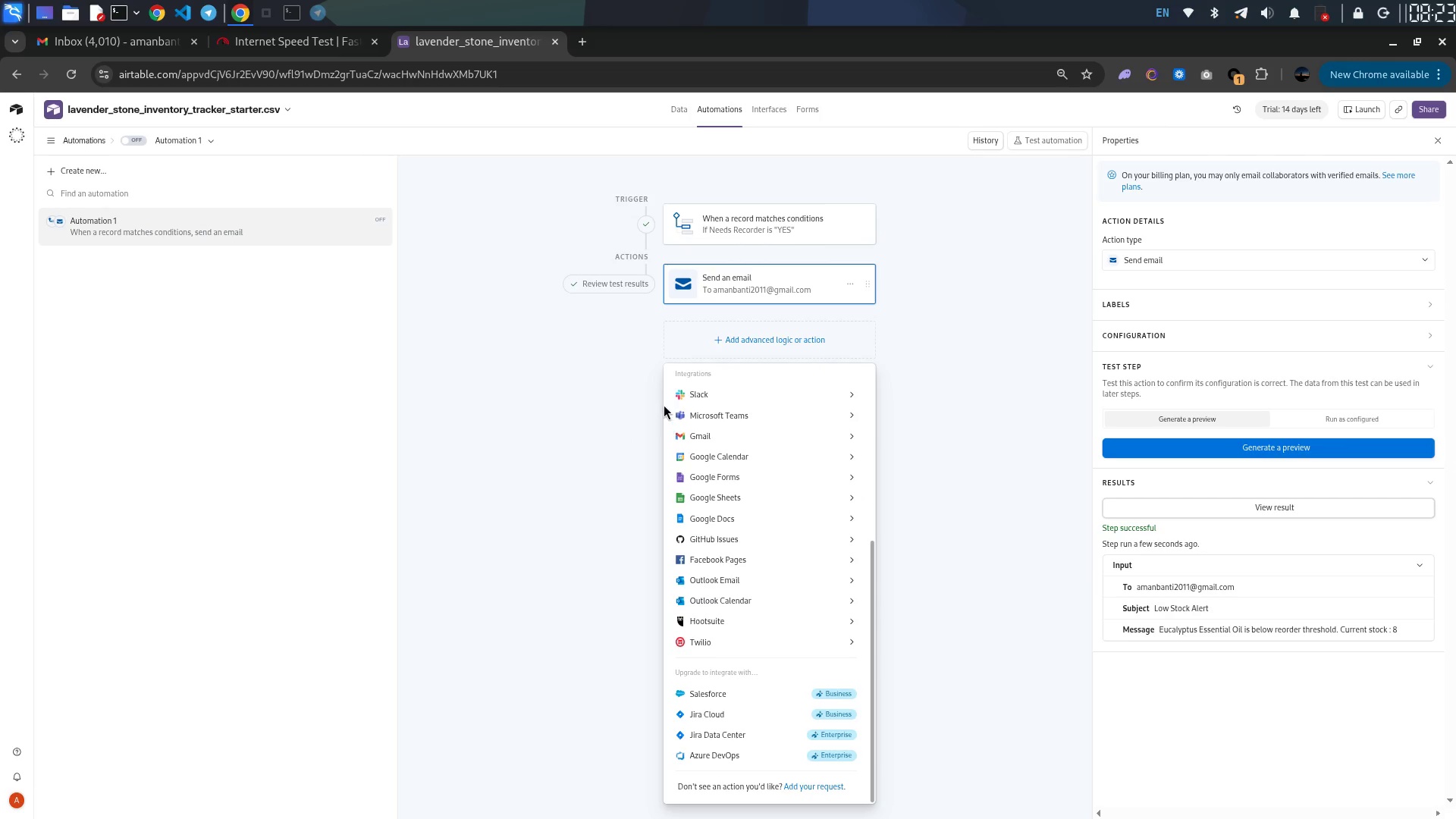 
left_click([612, 364])
 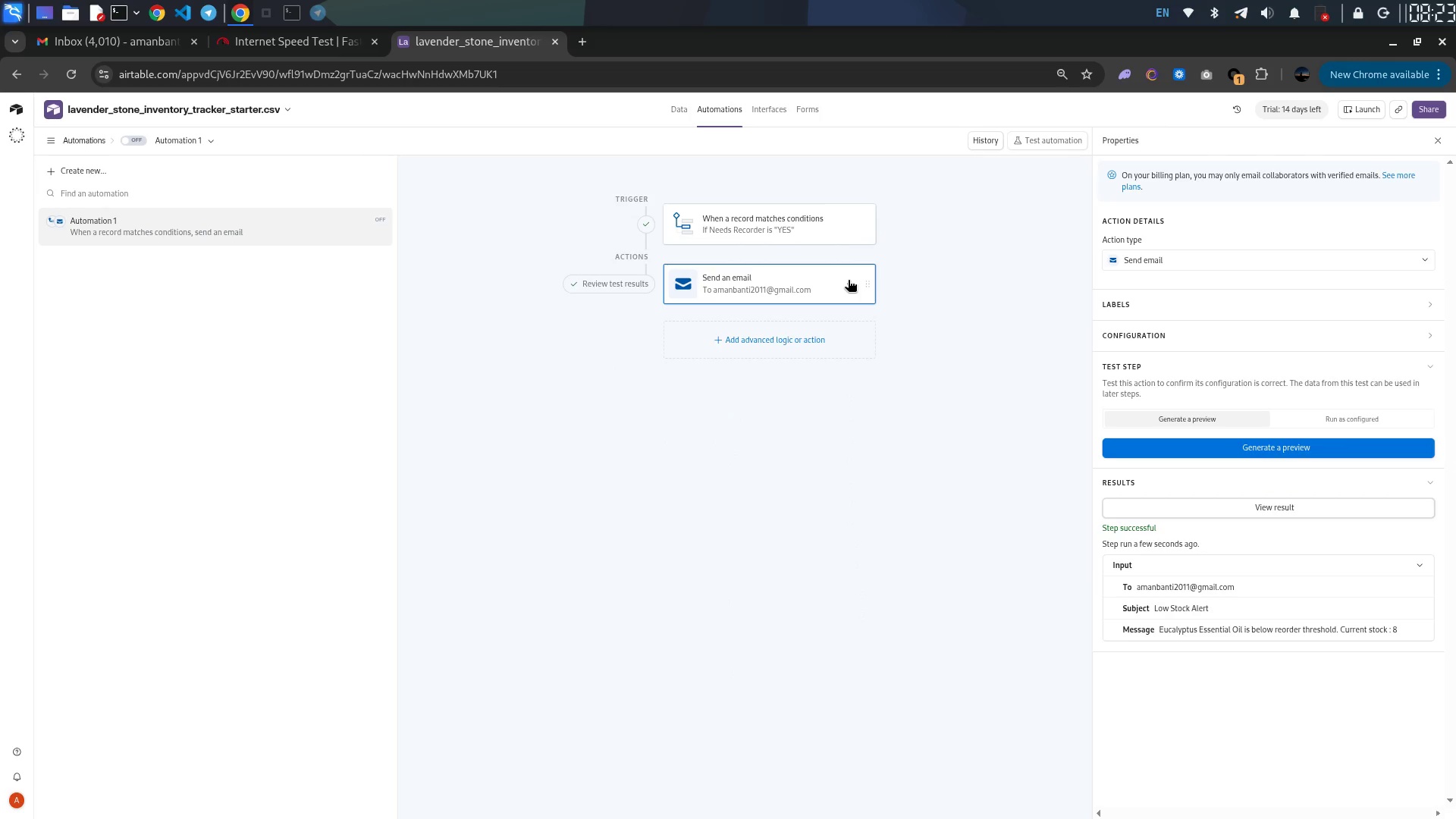 
left_click([848, 280])
 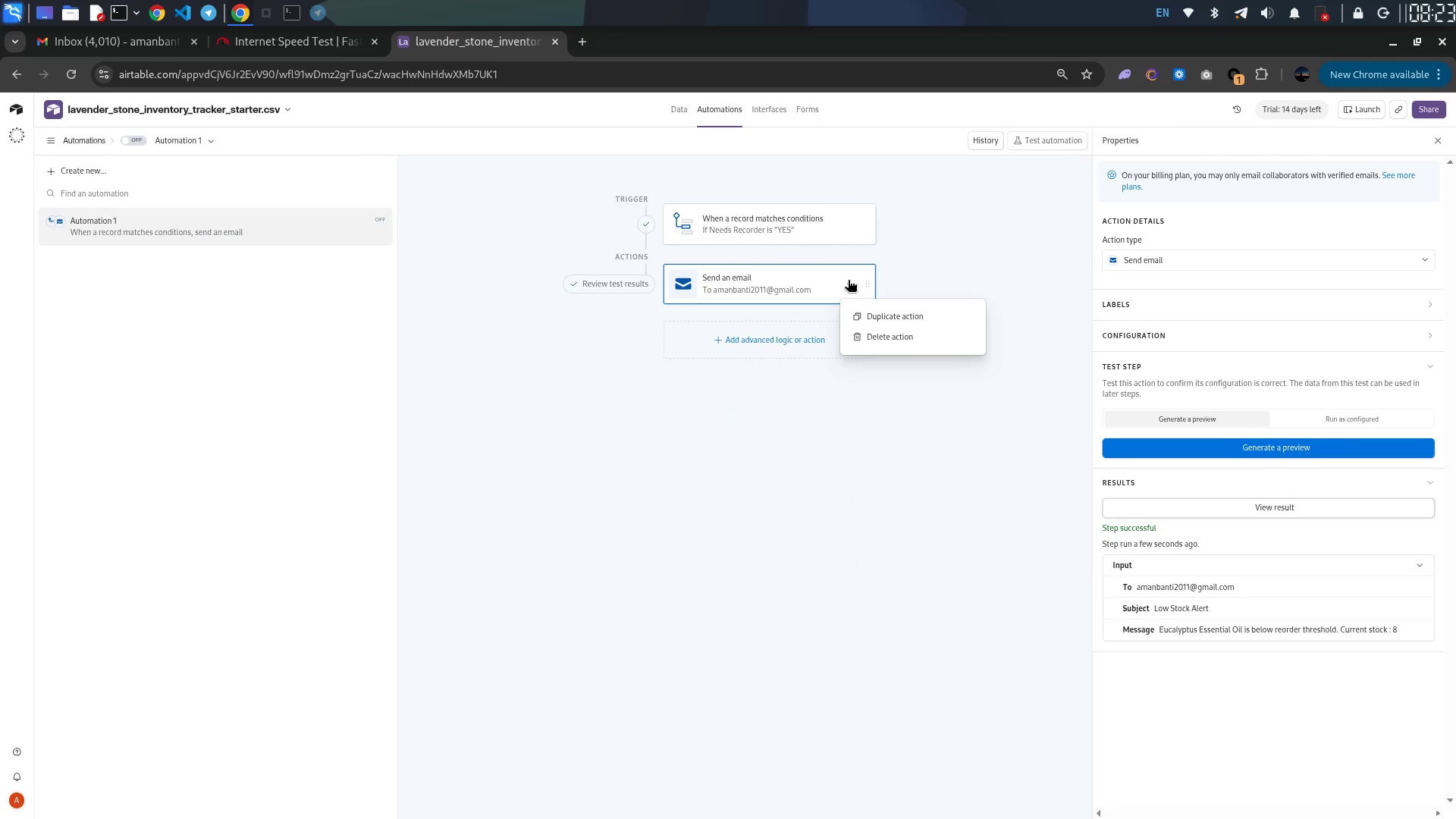 
left_click([708, 384])
 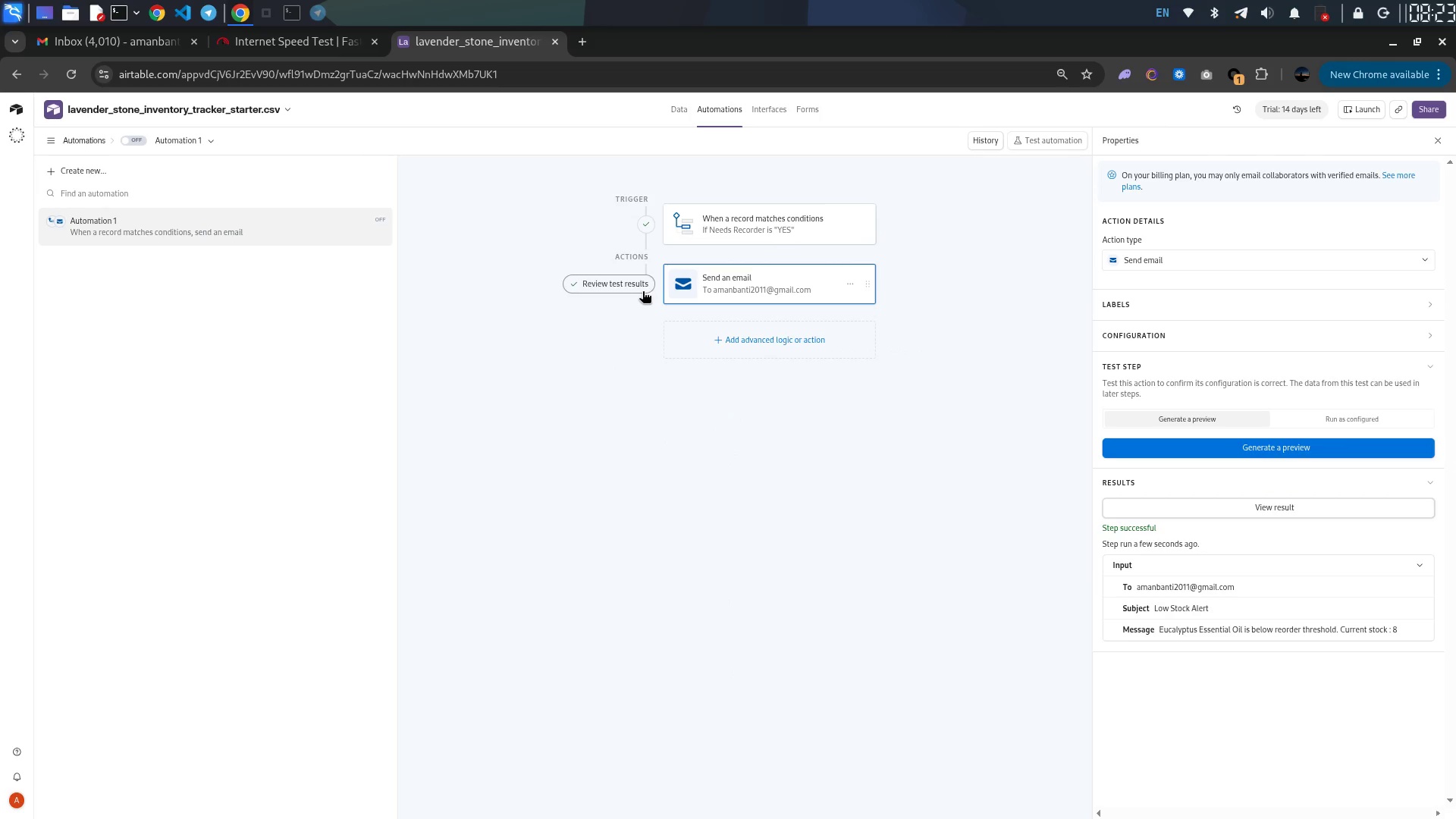 
left_click([642, 291])
 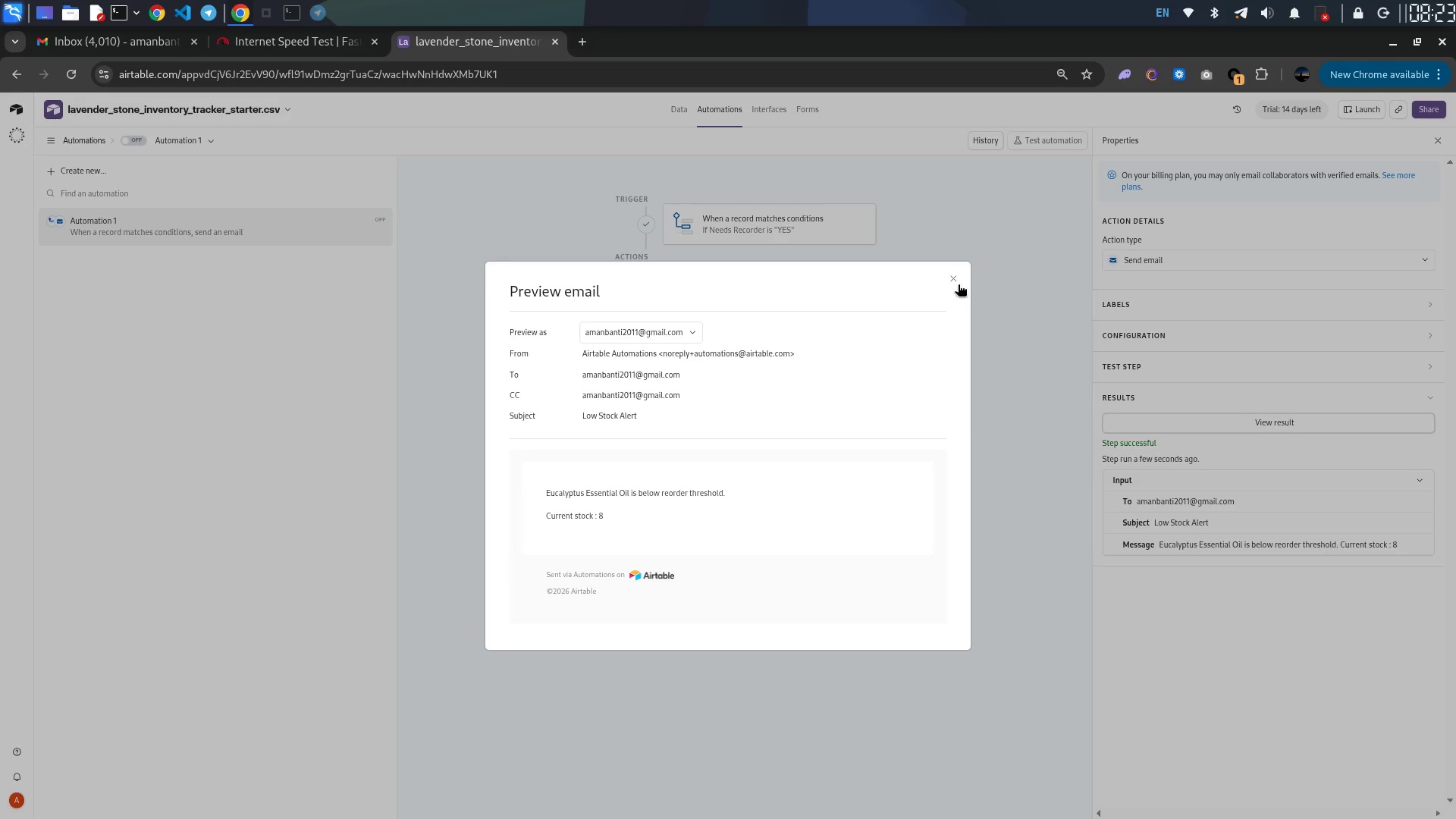 
left_click([959, 281])
 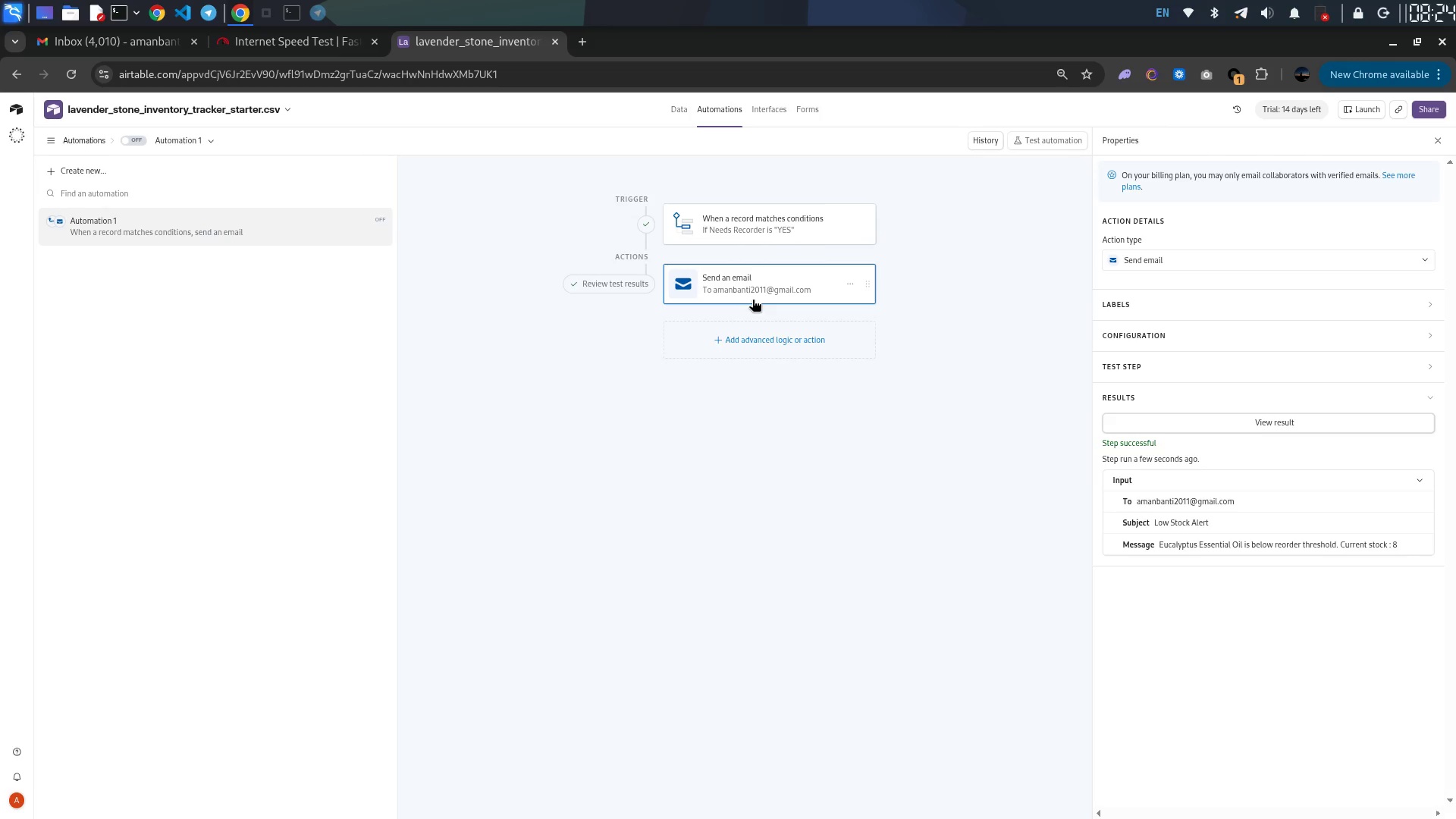 
wait(22.09)
 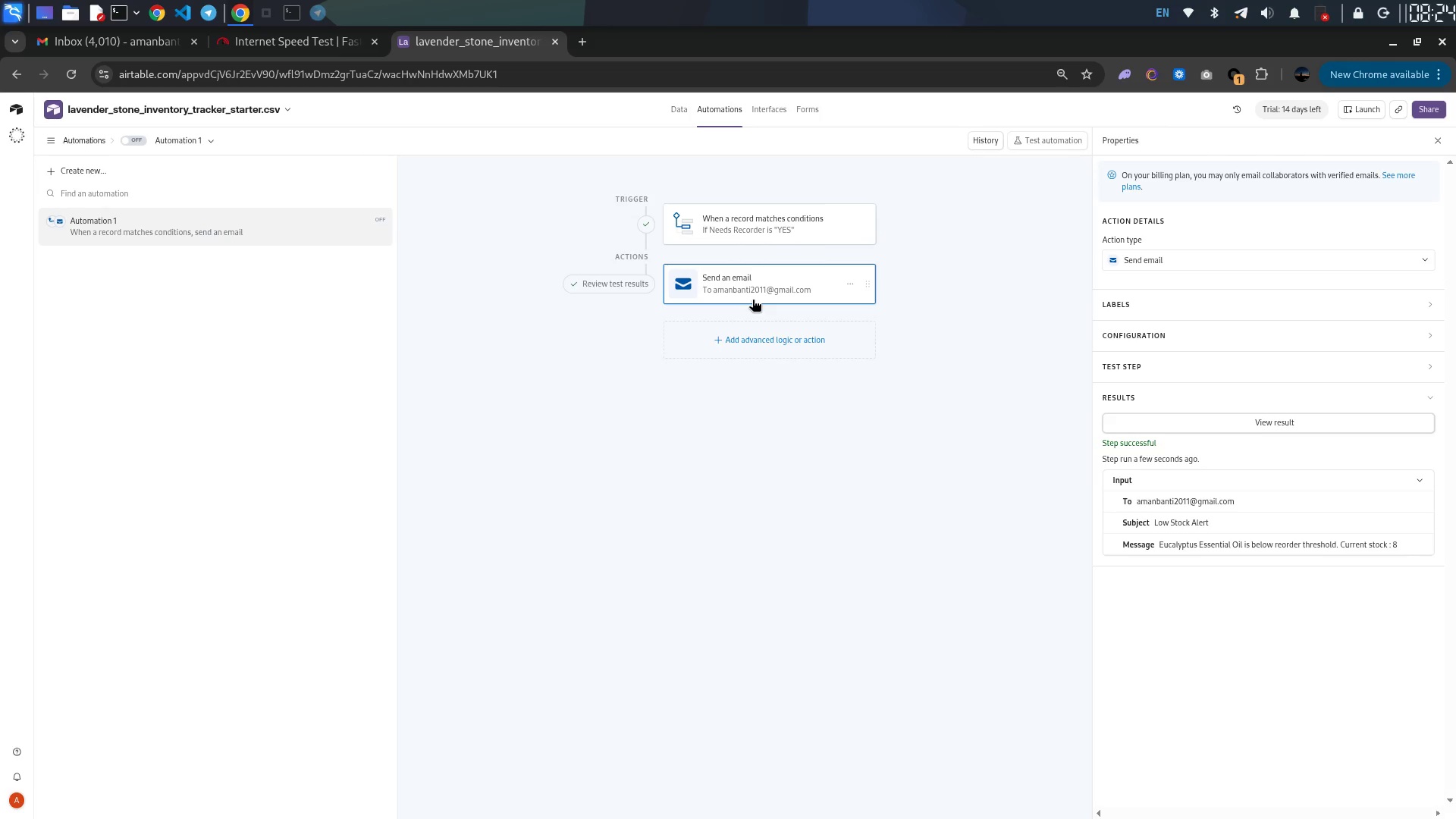 
left_click([1428, 114])
 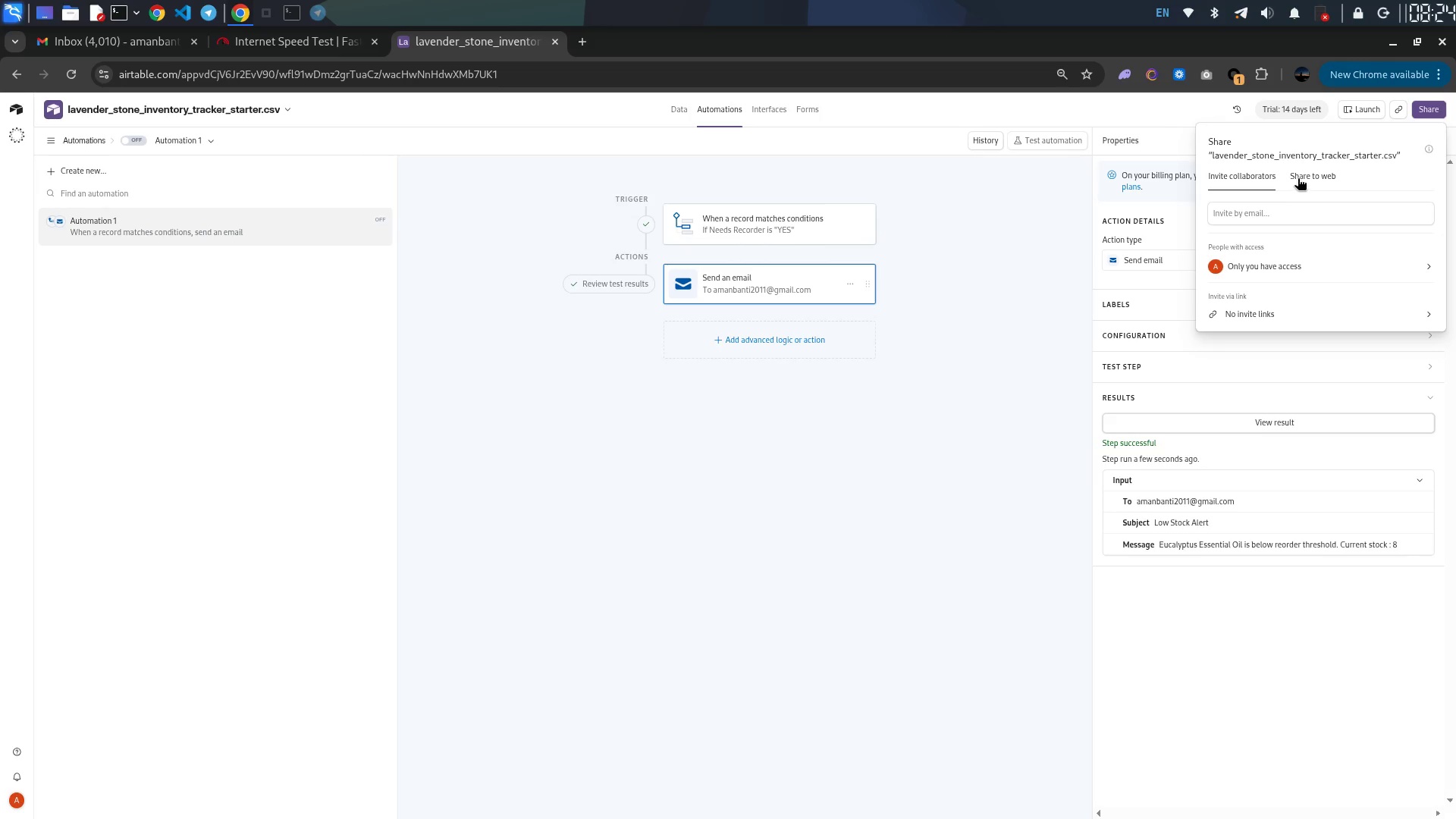 
left_click([1298, 176])
 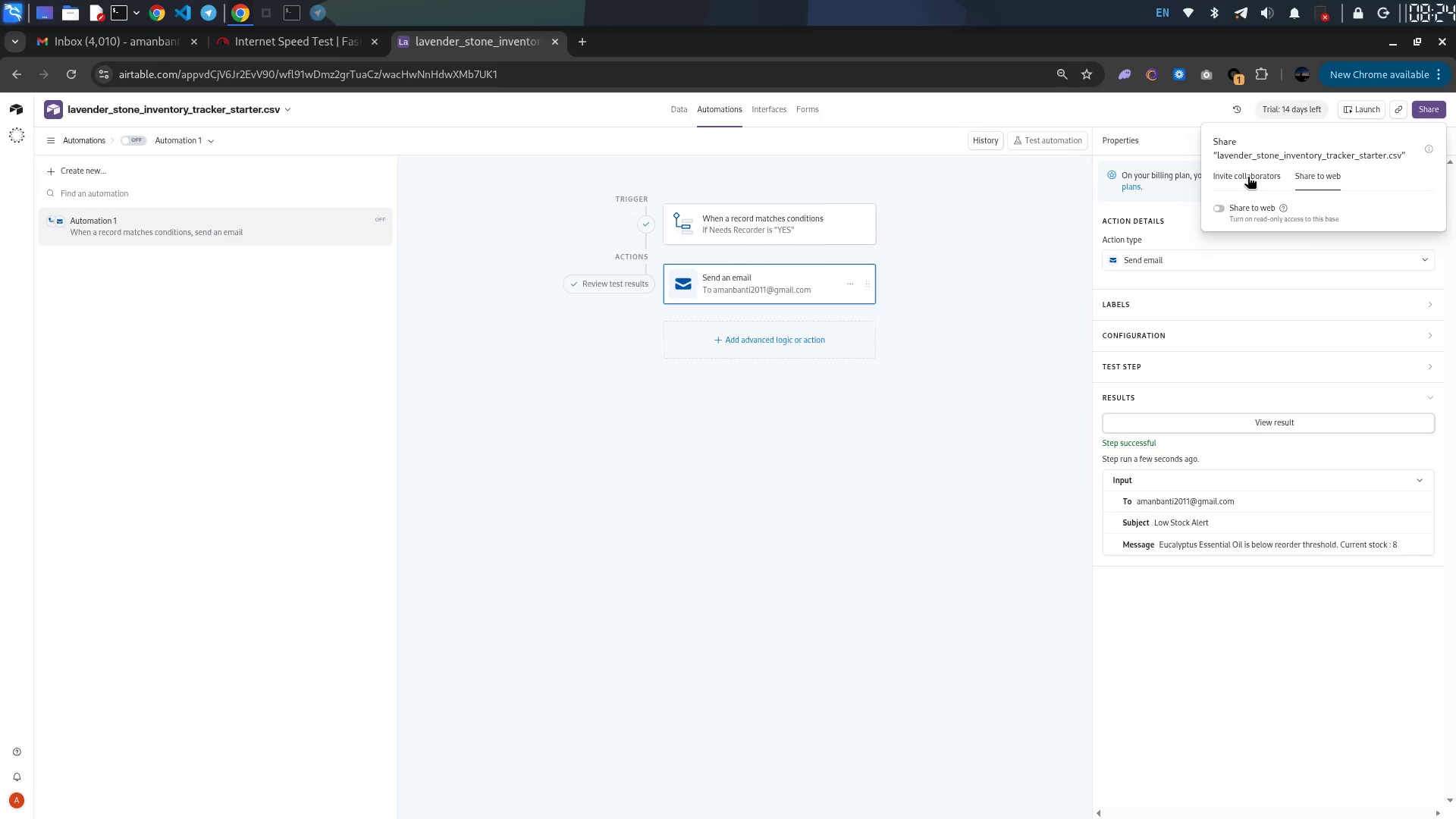 
left_click([1247, 177])
 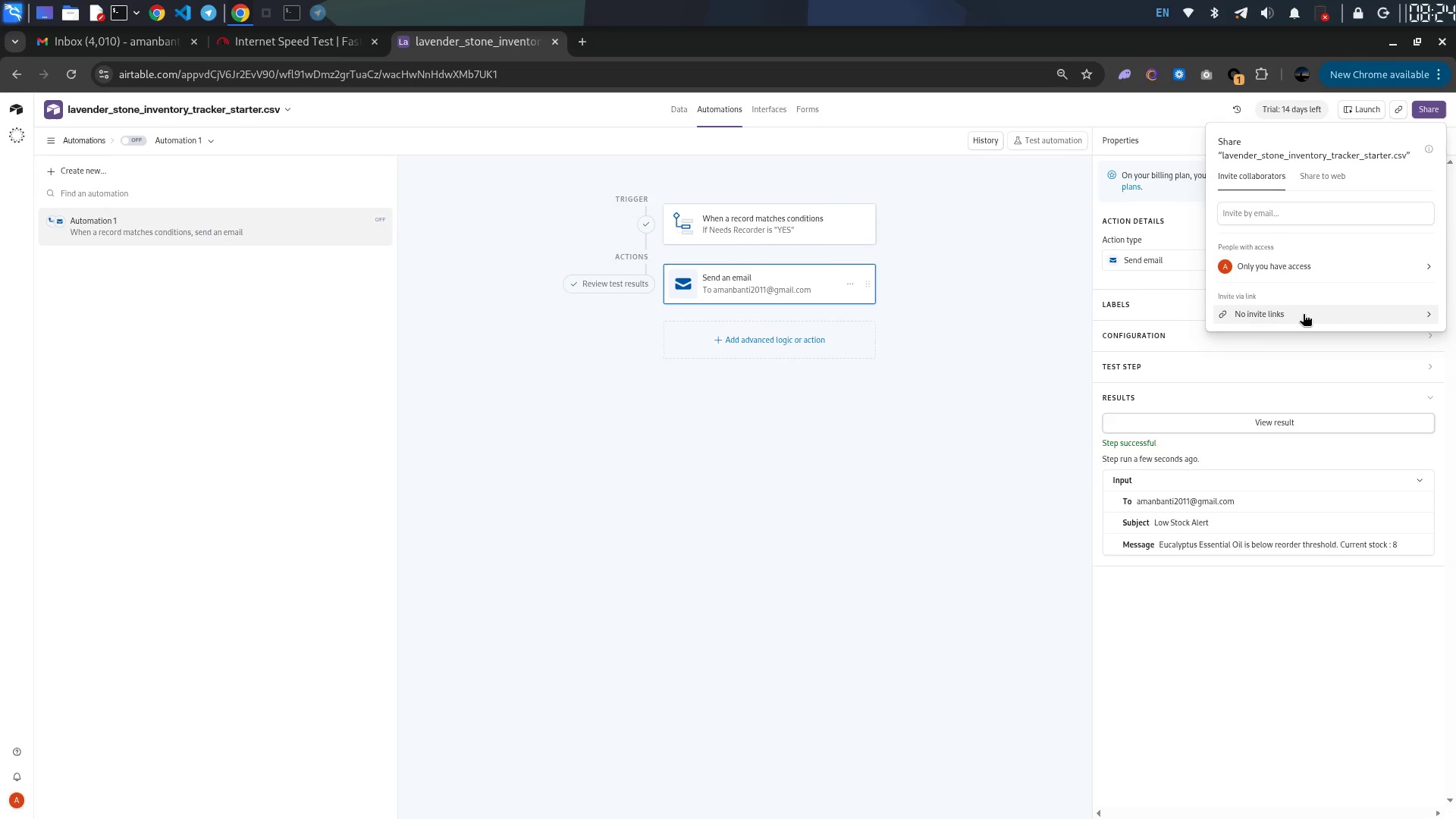 
left_click([1303, 314])
 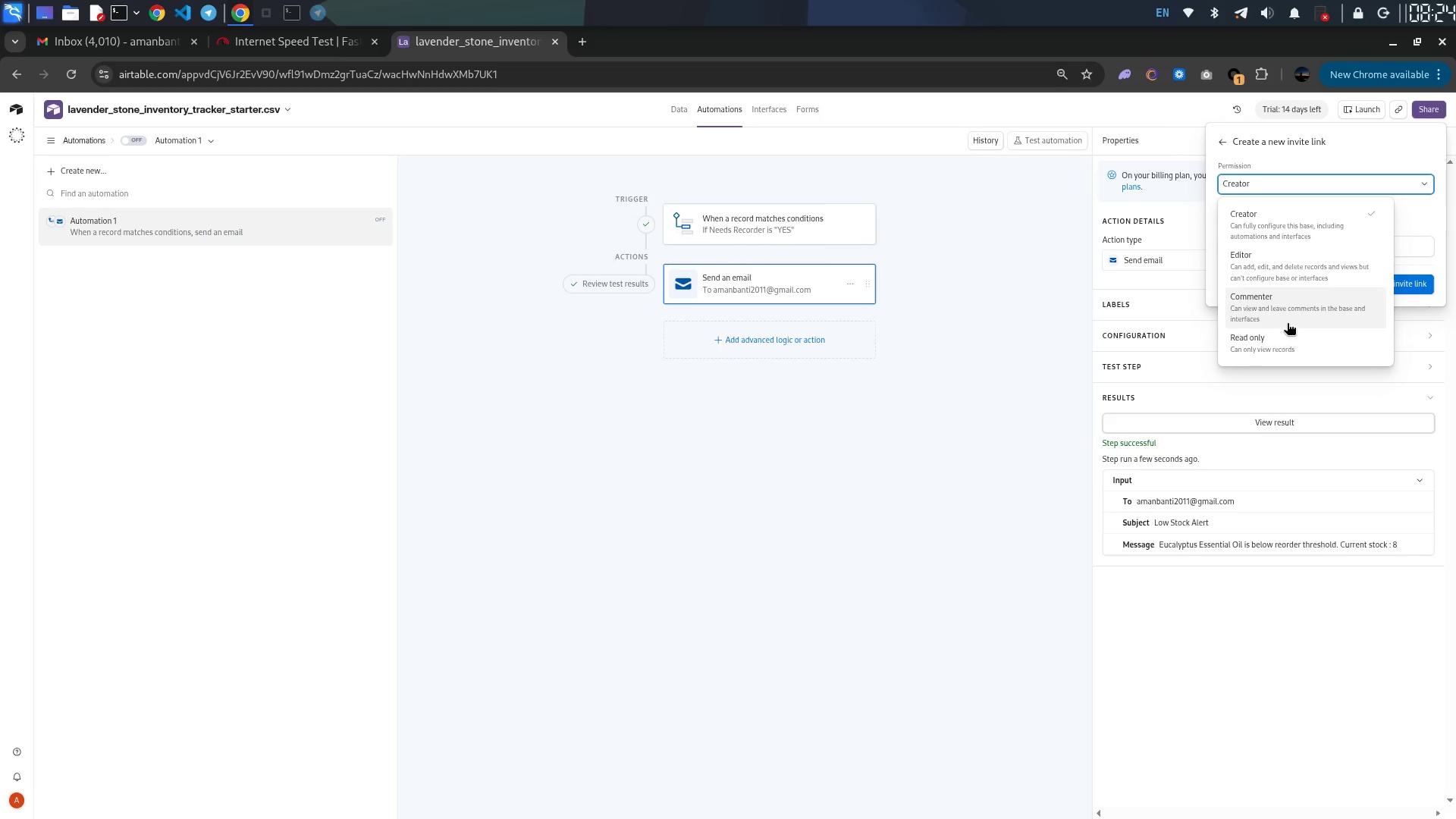 
wait(7.17)
 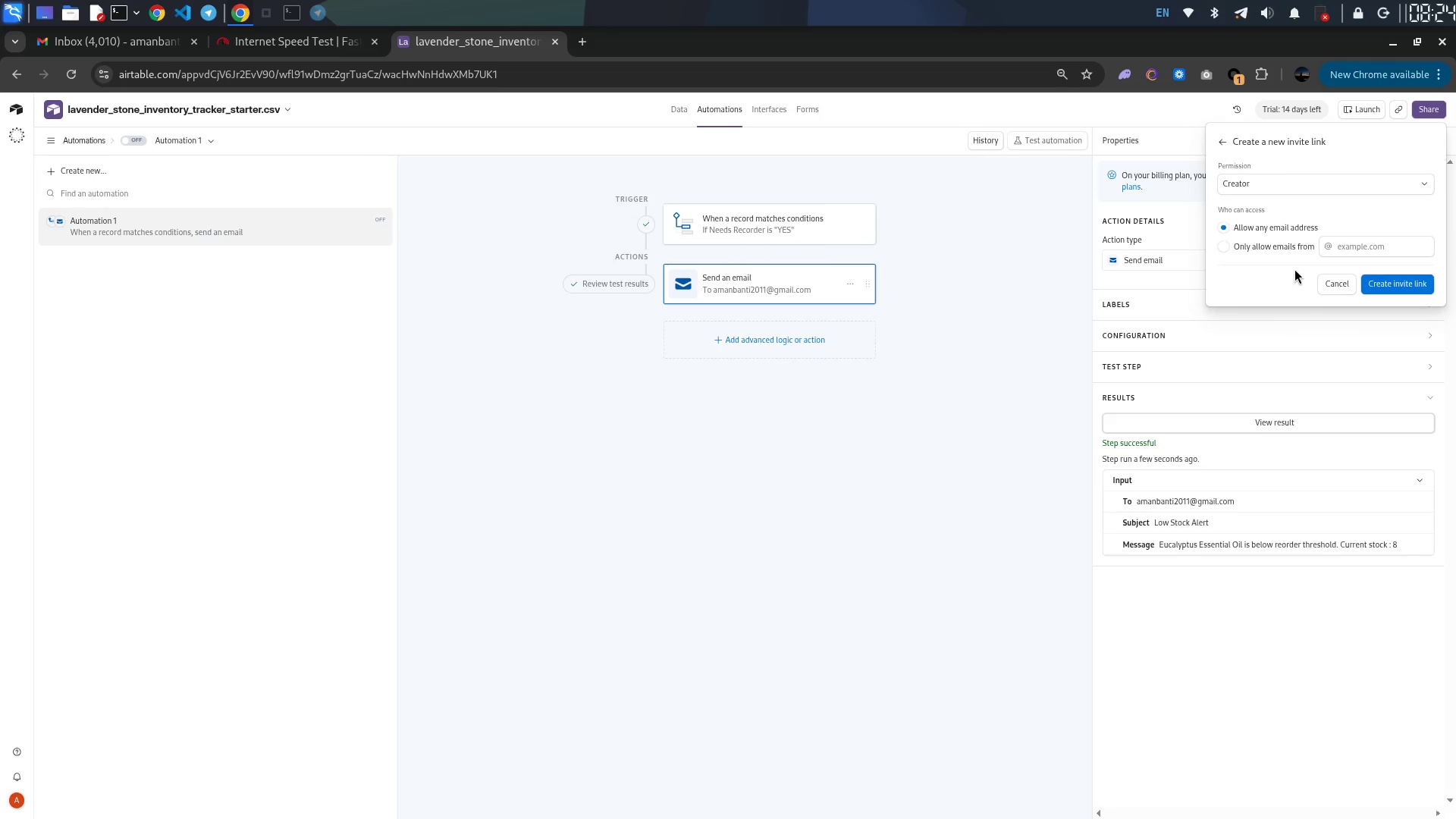 
left_click([1288, 343])
 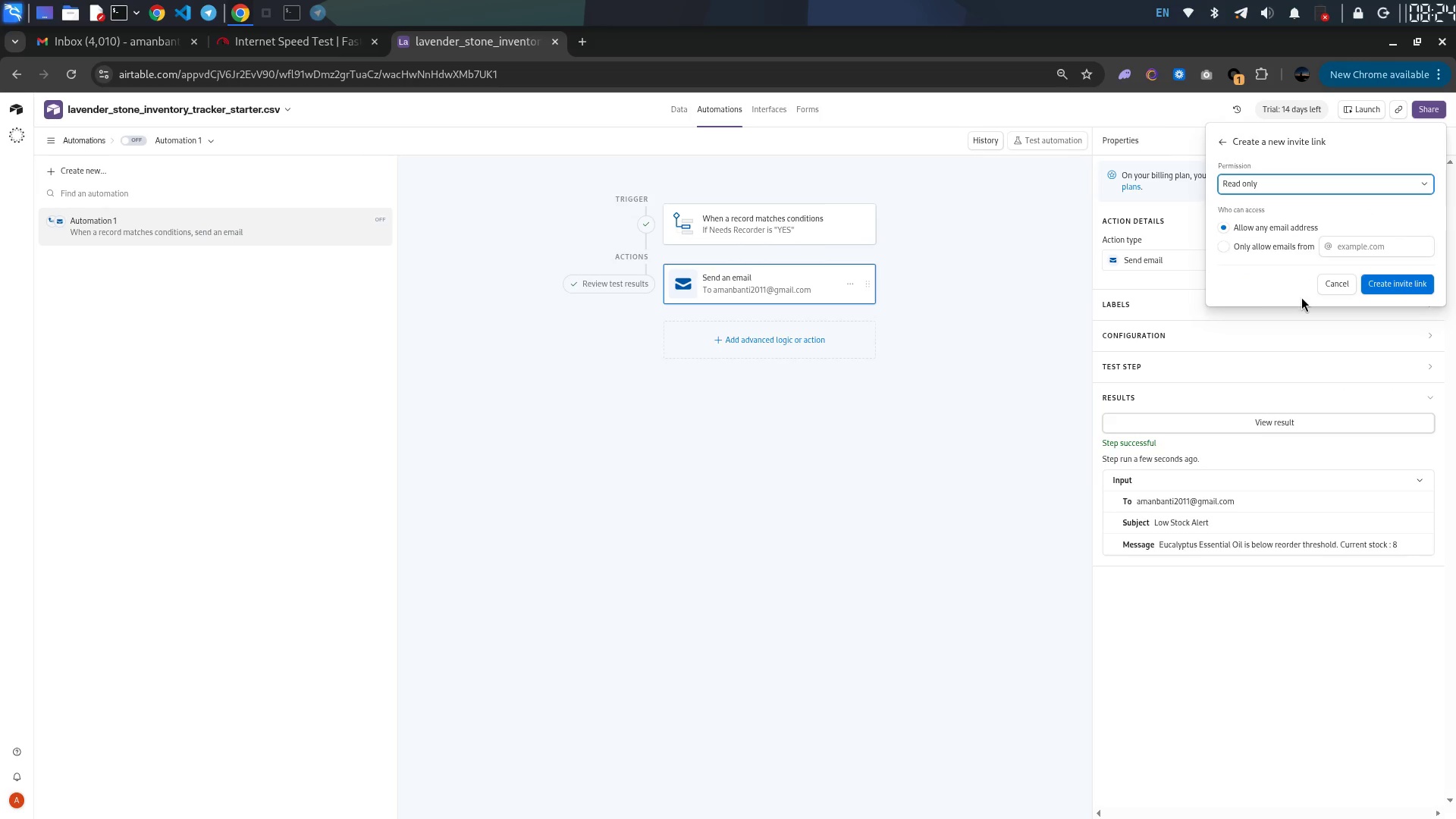 
left_click([1392, 286])
 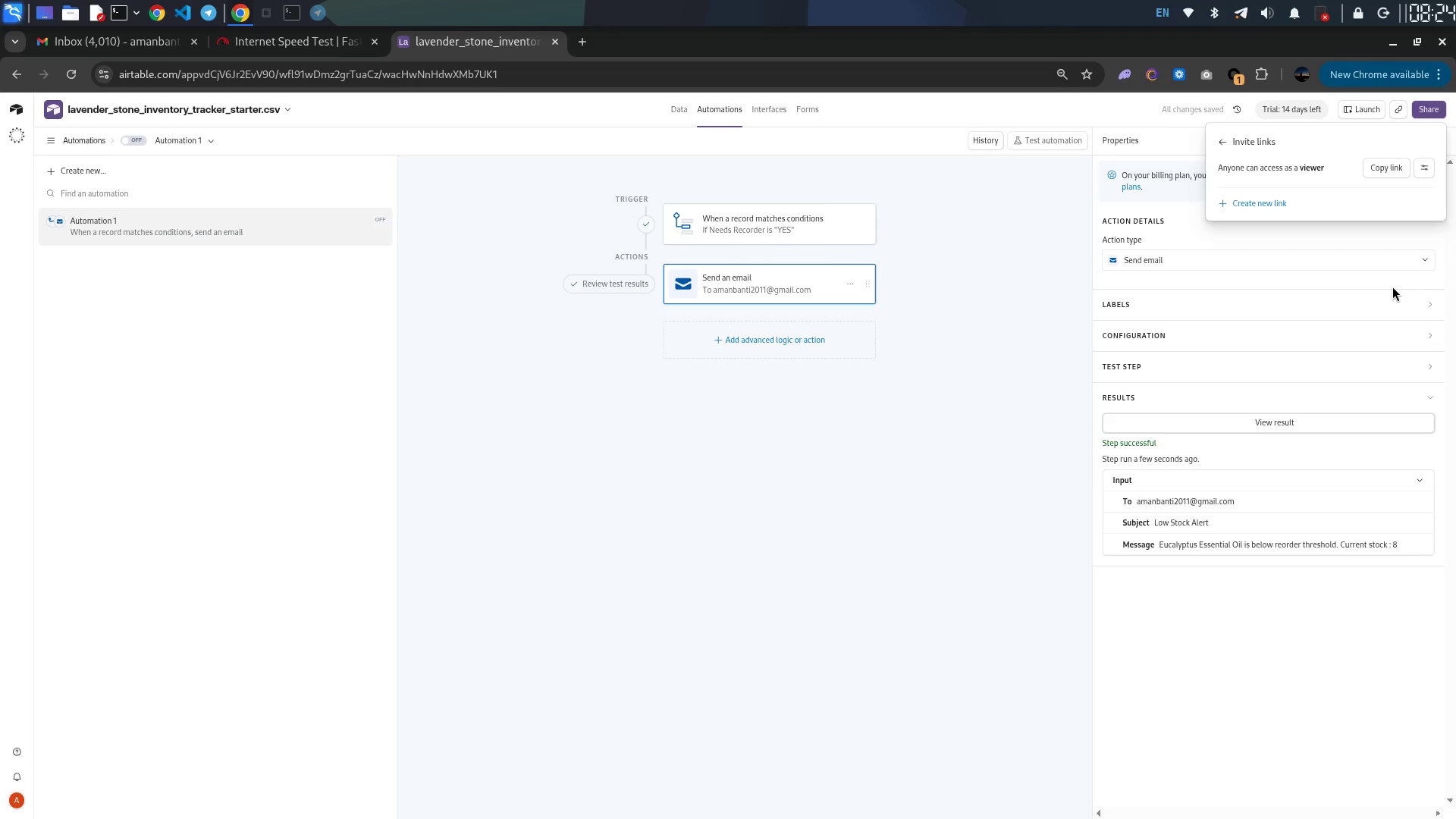 
wait(8.47)
 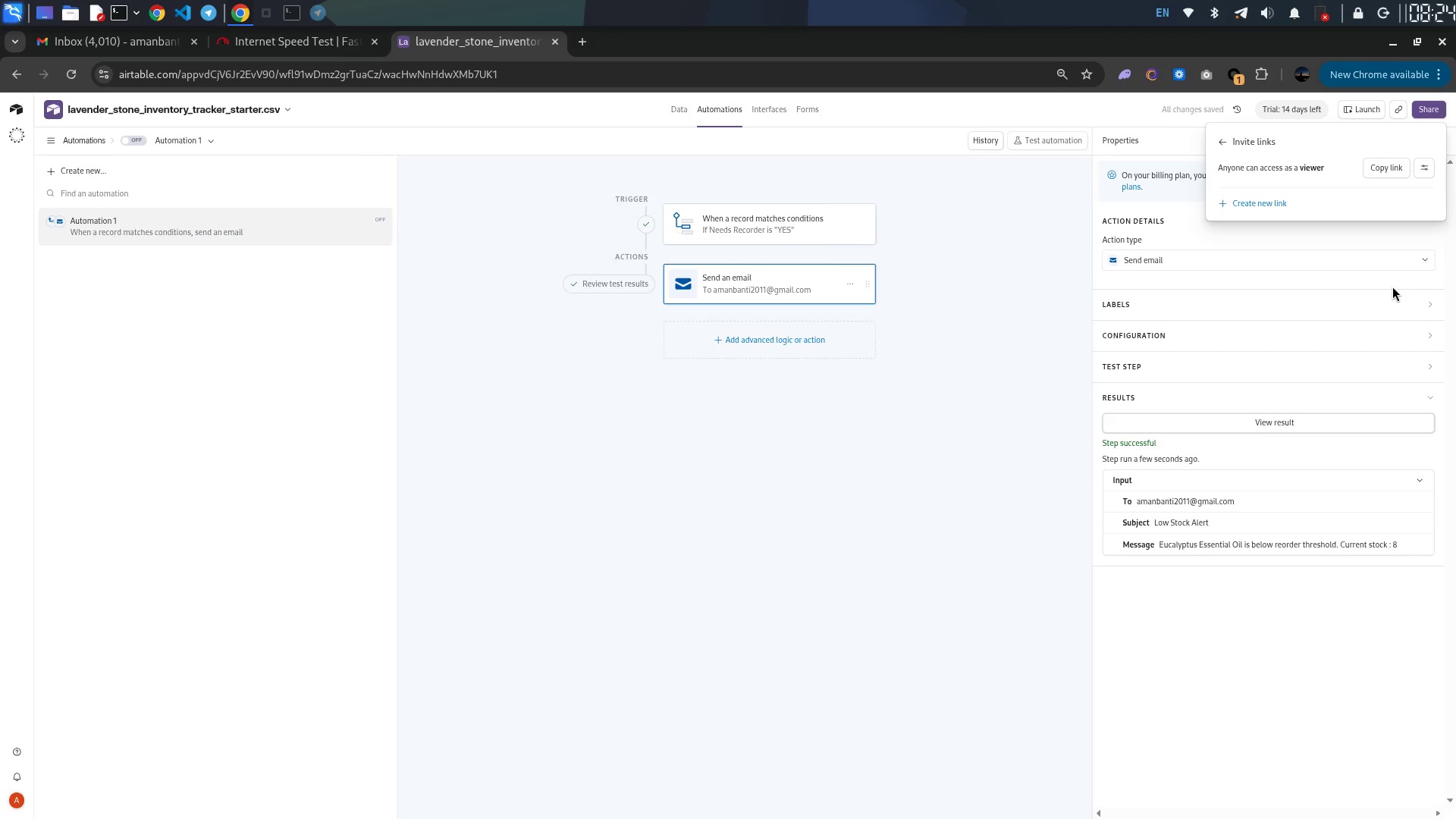 
left_click([1180, 113])
 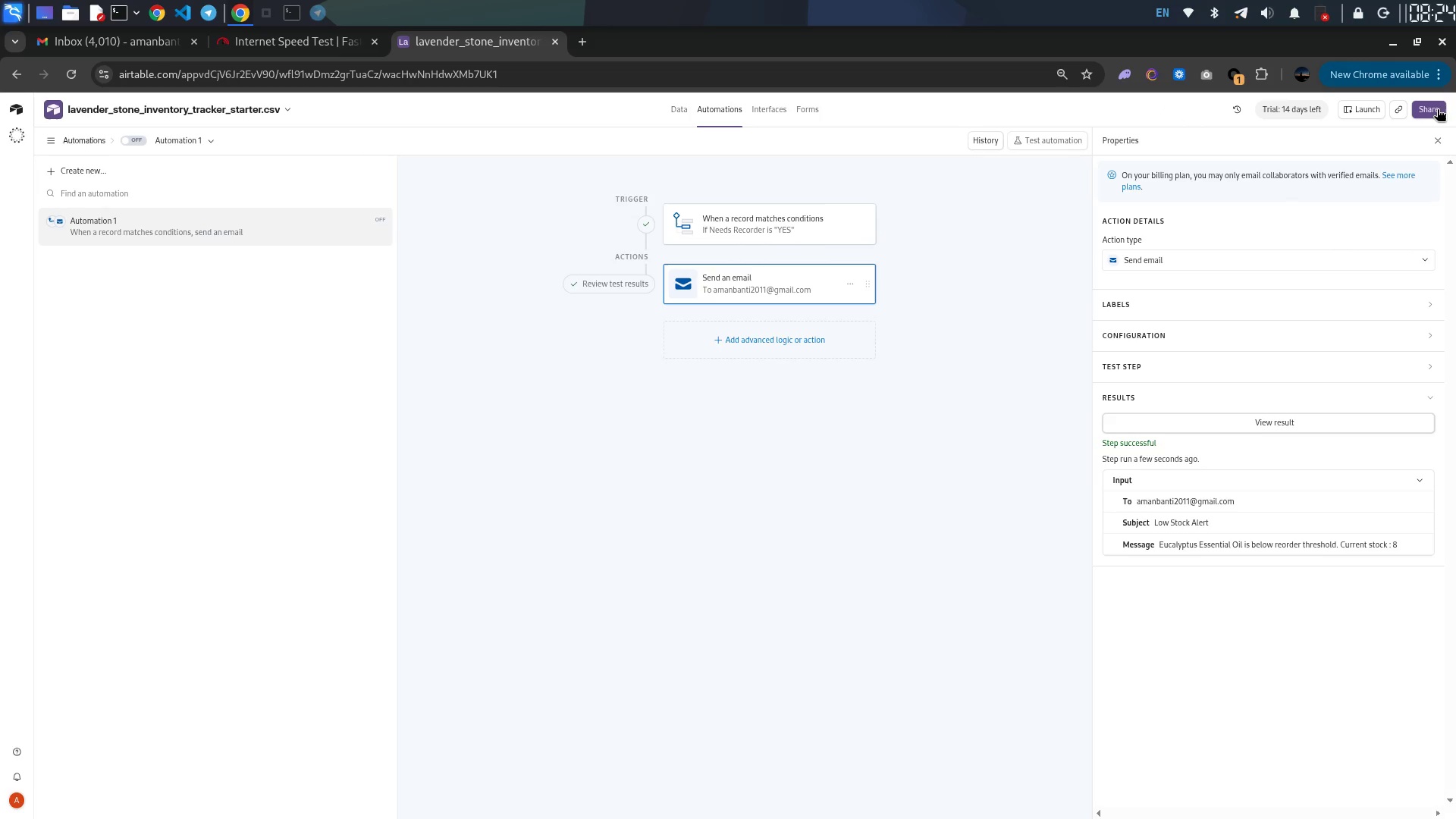 
left_click([1435, 110])
 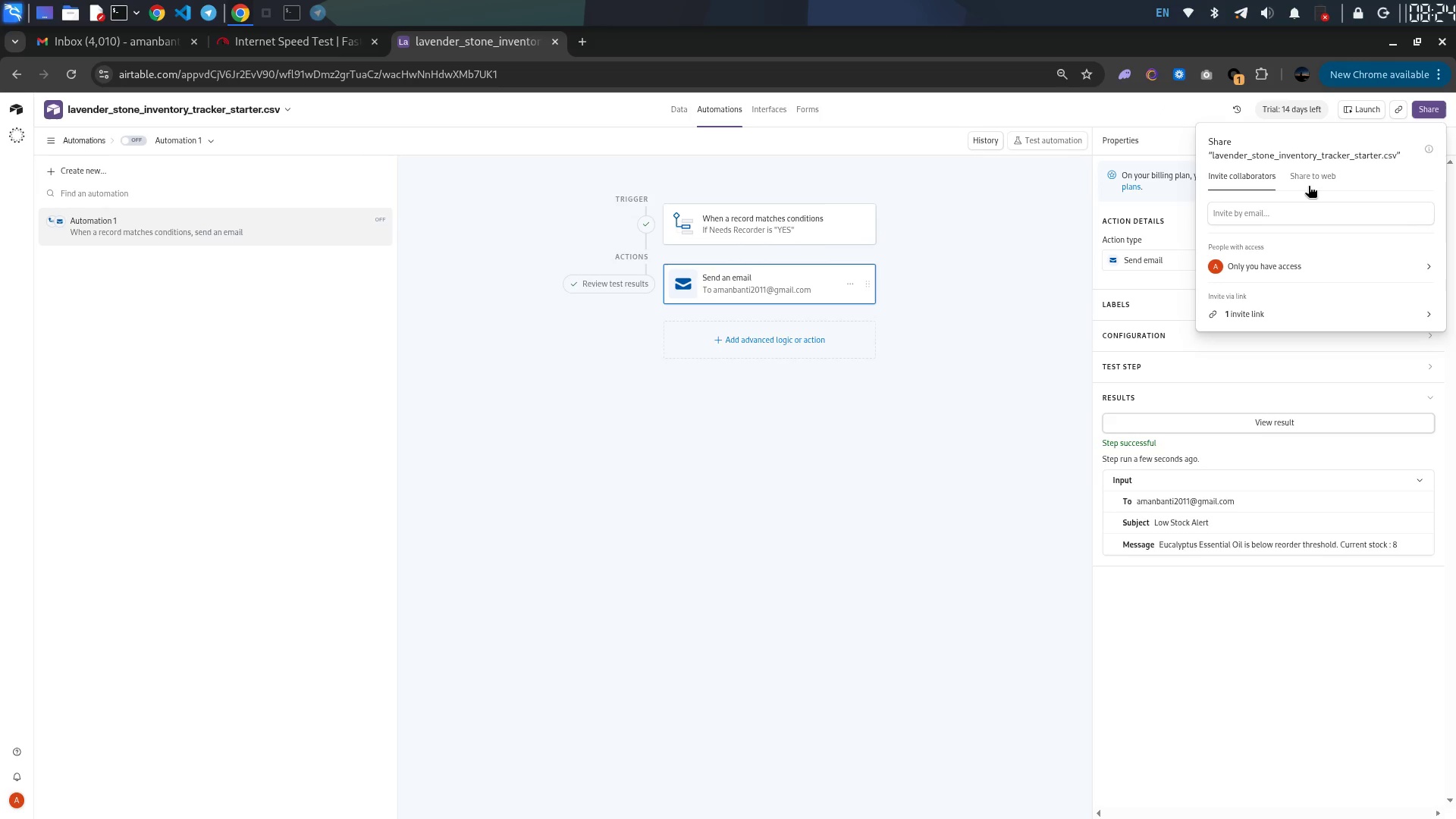 
wait(8.39)
 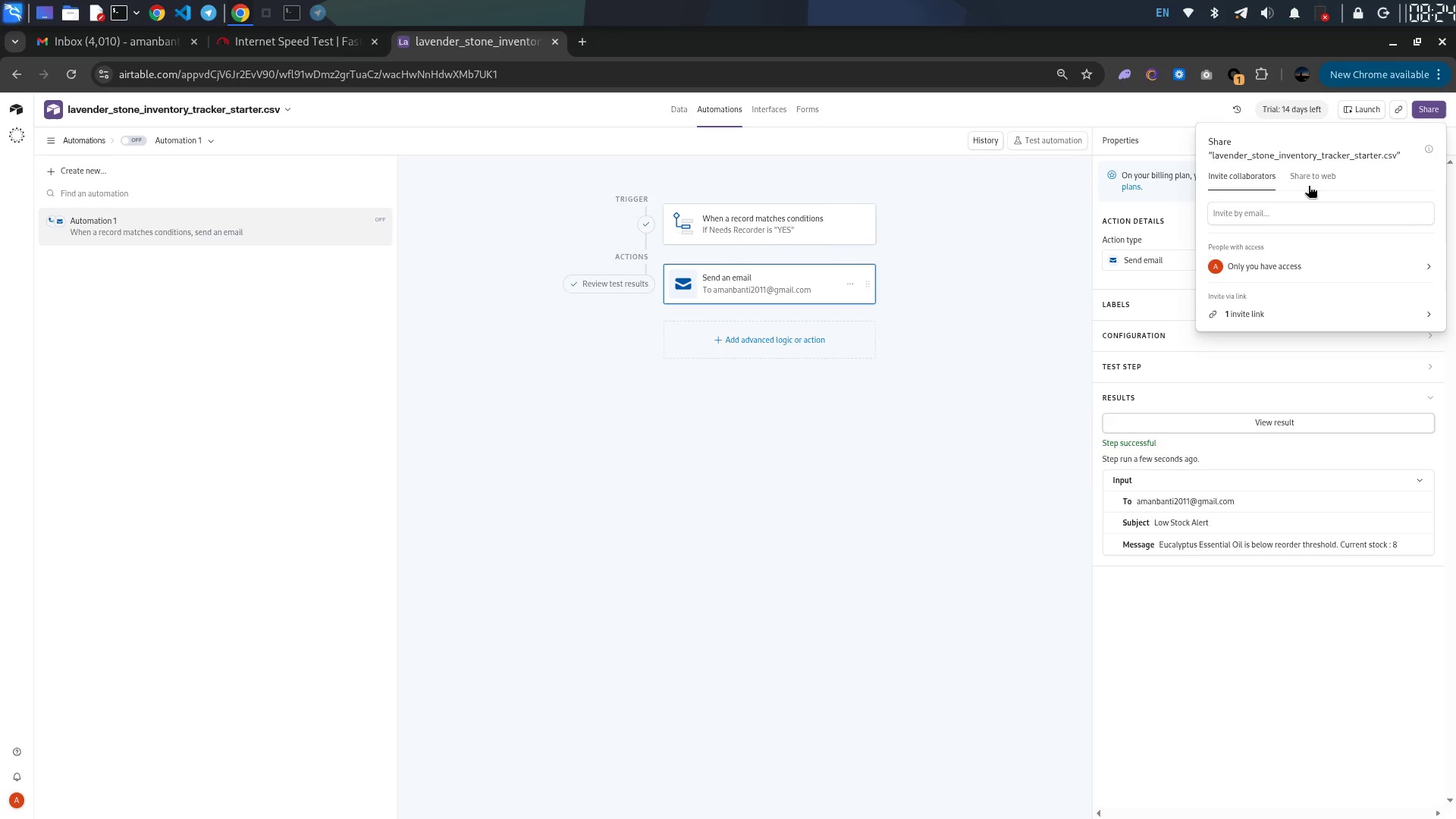 
left_click([1294, 306])
 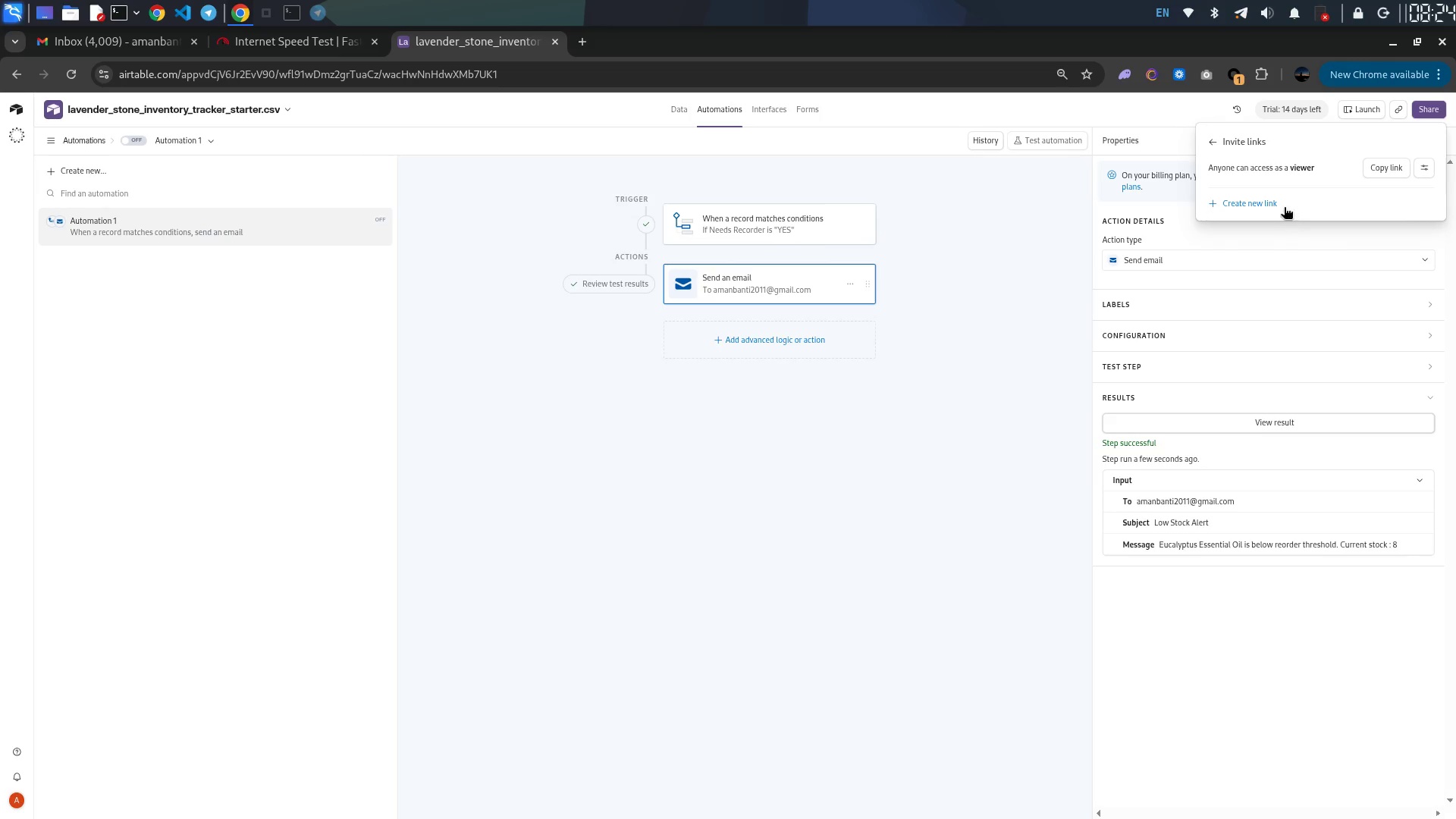 
left_click([1282, 203])
 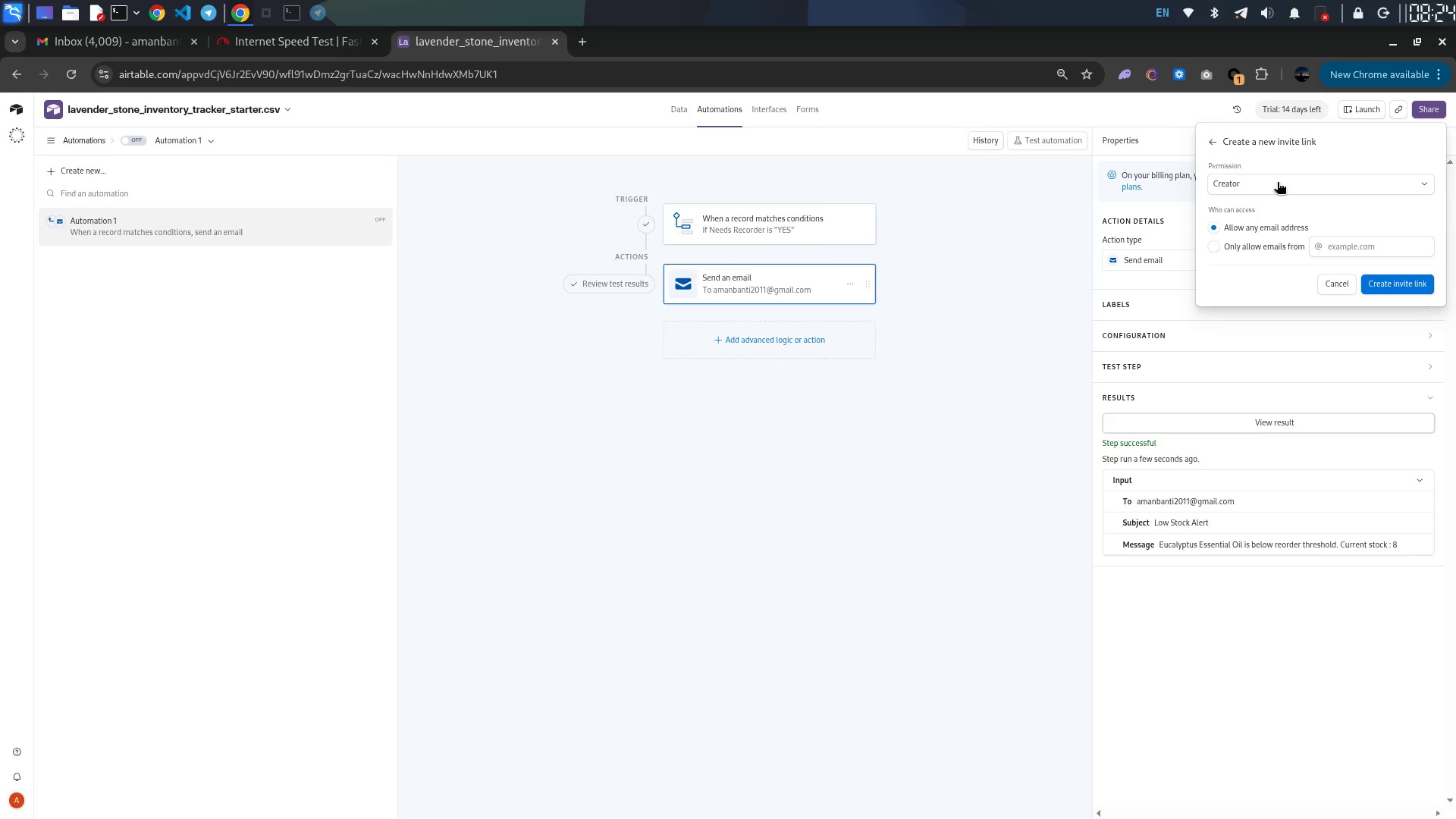 
left_click([1277, 182])
 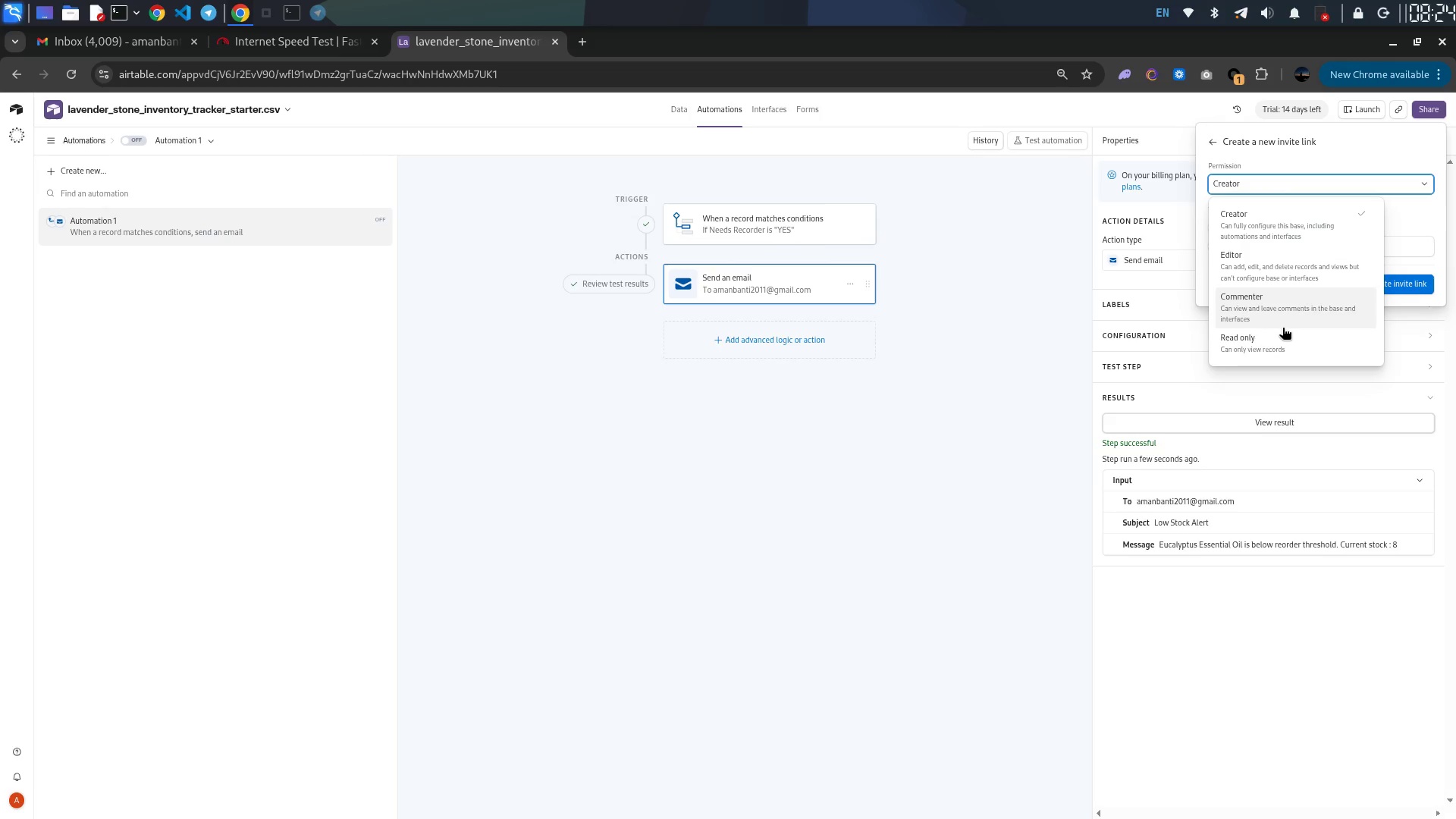 
left_click([1282, 336])
 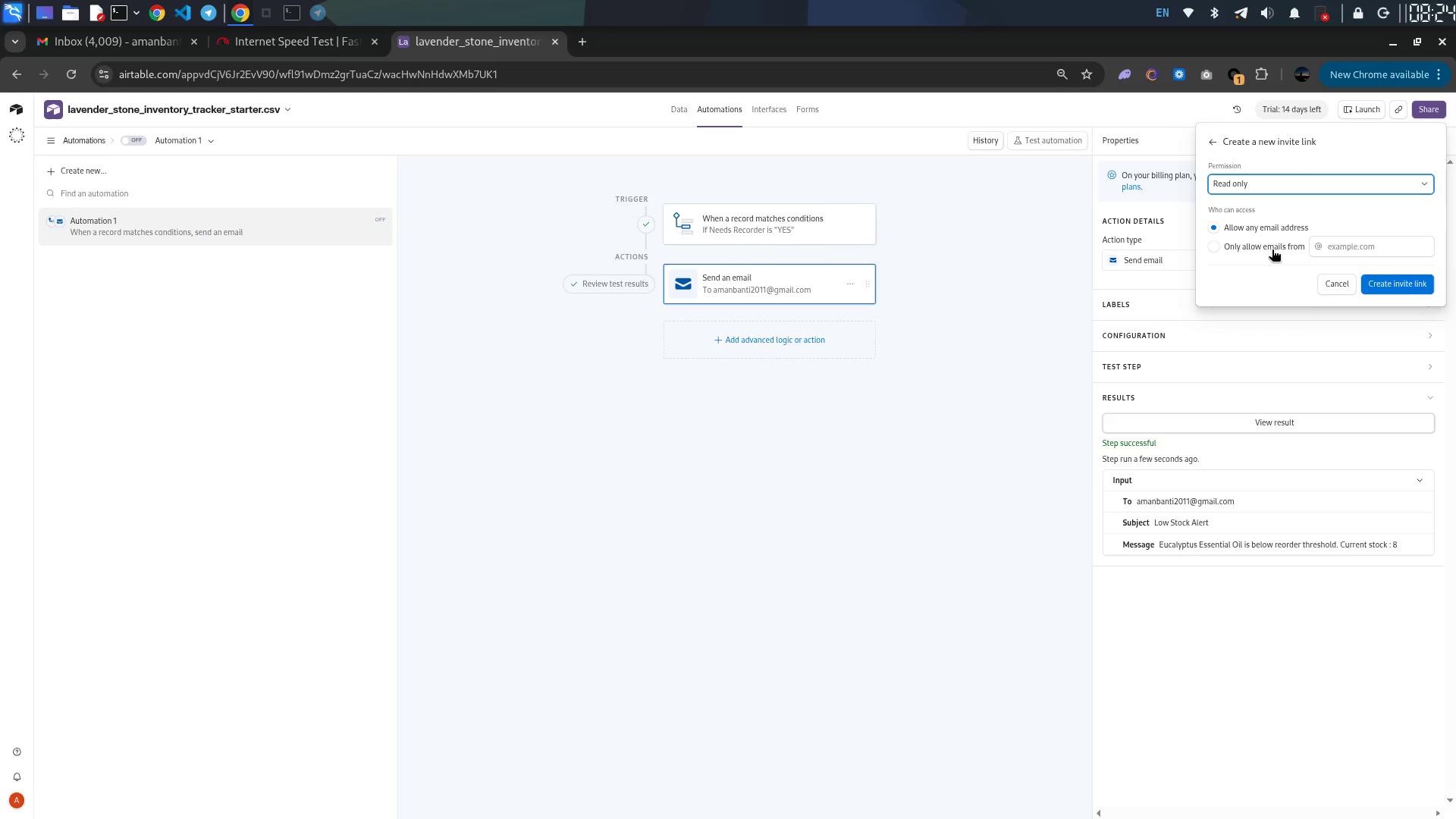 
left_click([1377, 278])
 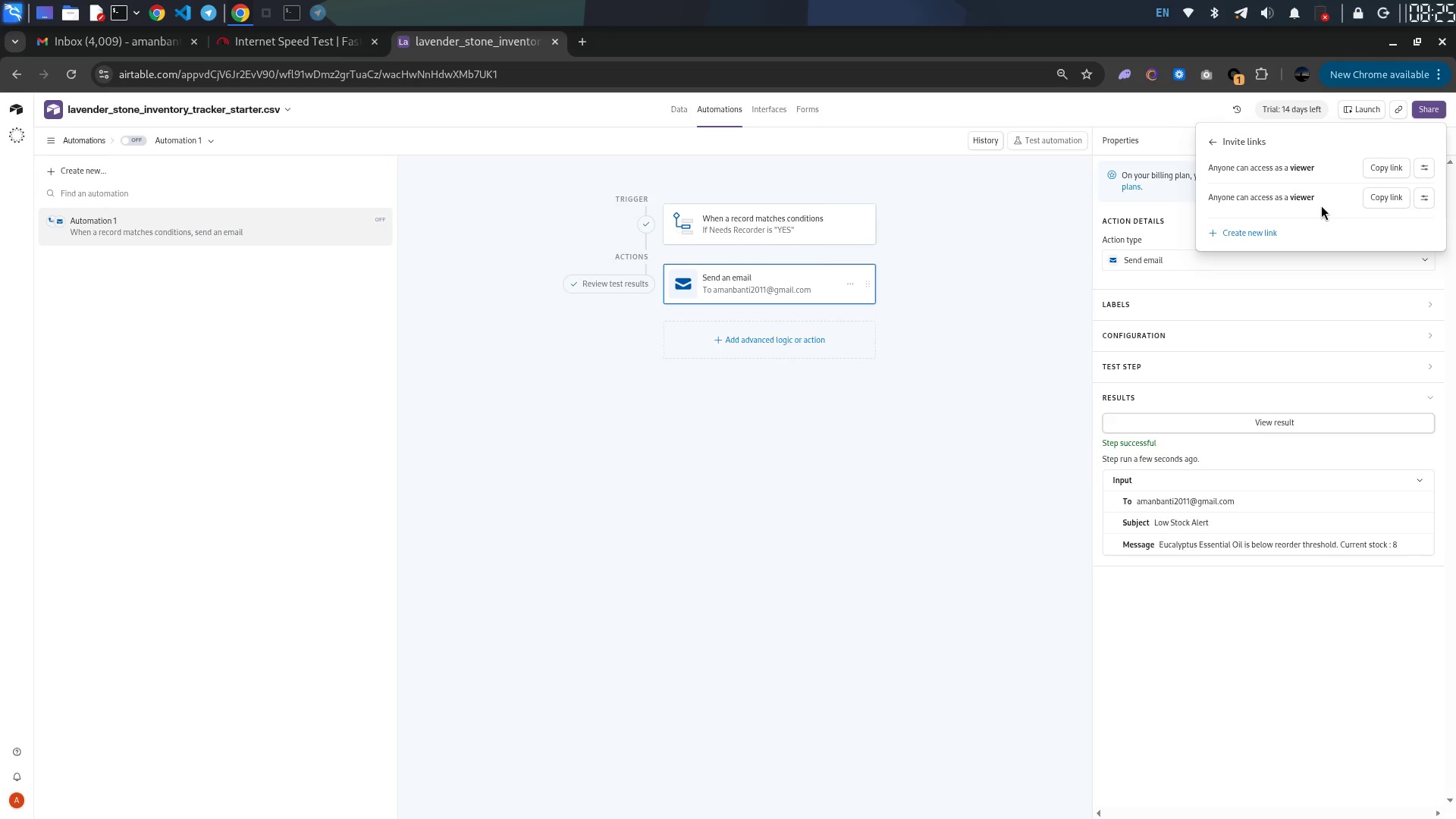 
wait(26.51)
 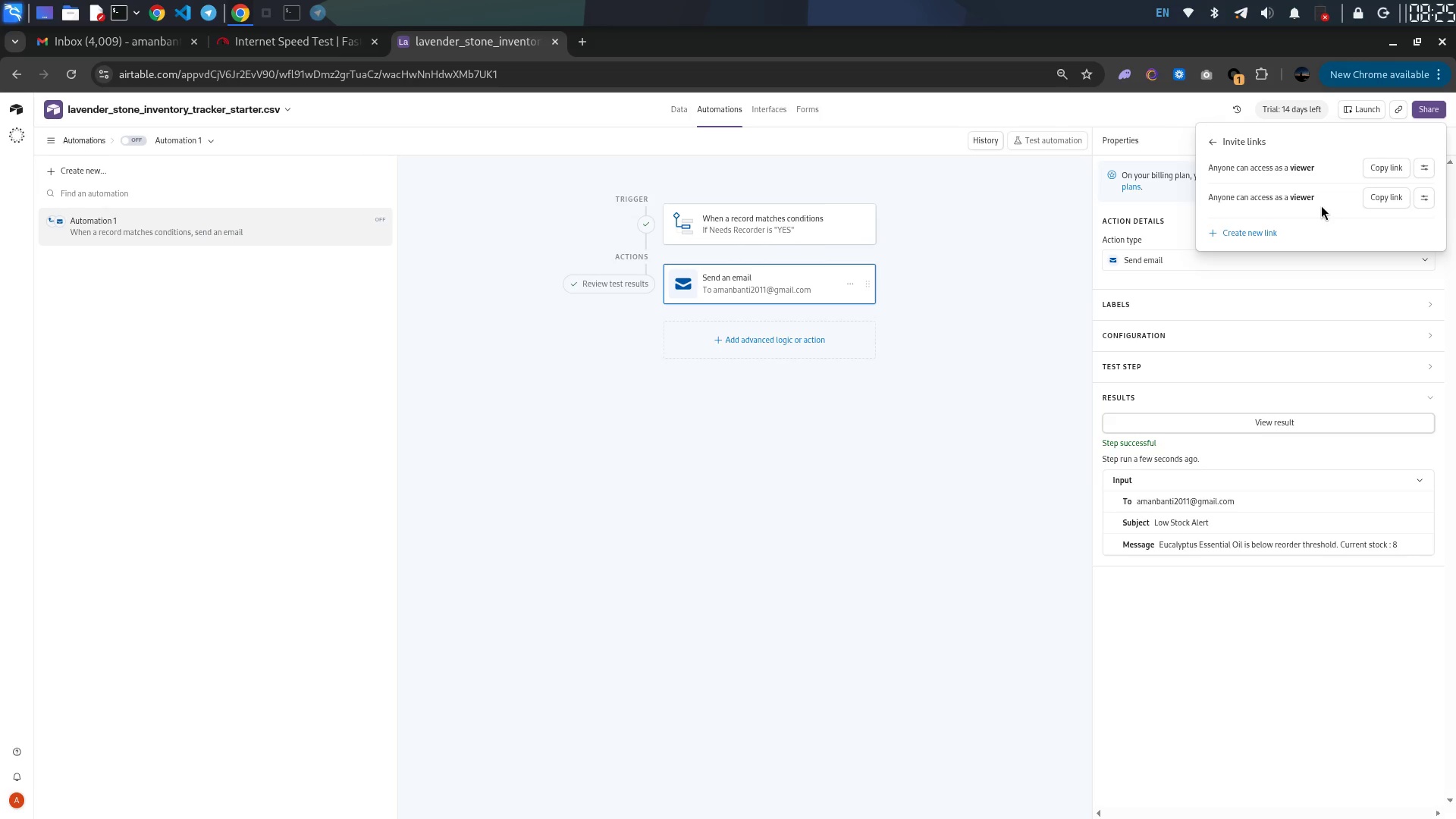 
scroll: coordinate [941, 434], scroll_direction: up, amount: 3.0
 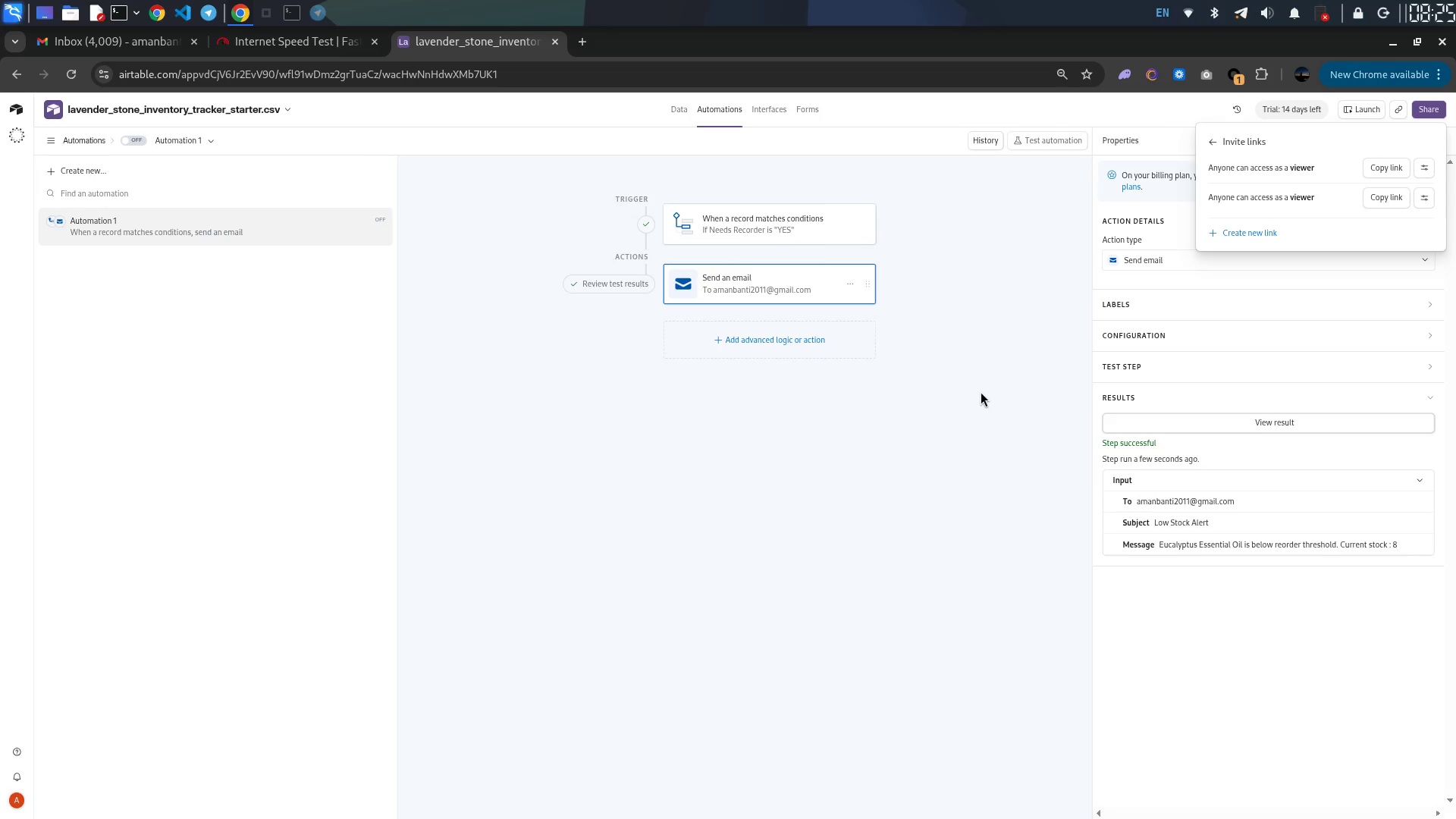 
wait(9.85)
 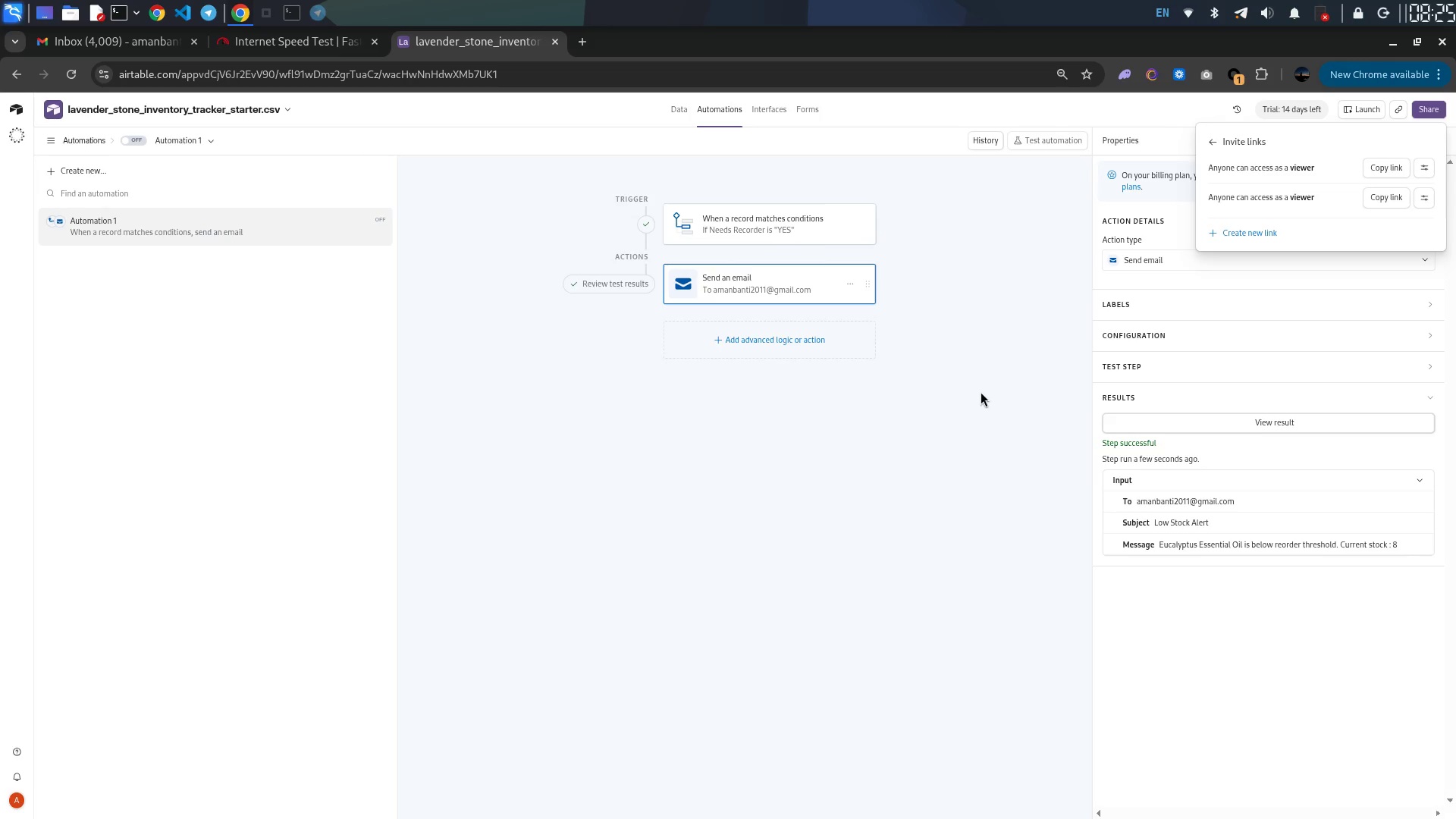 
left_click([676, 105])
 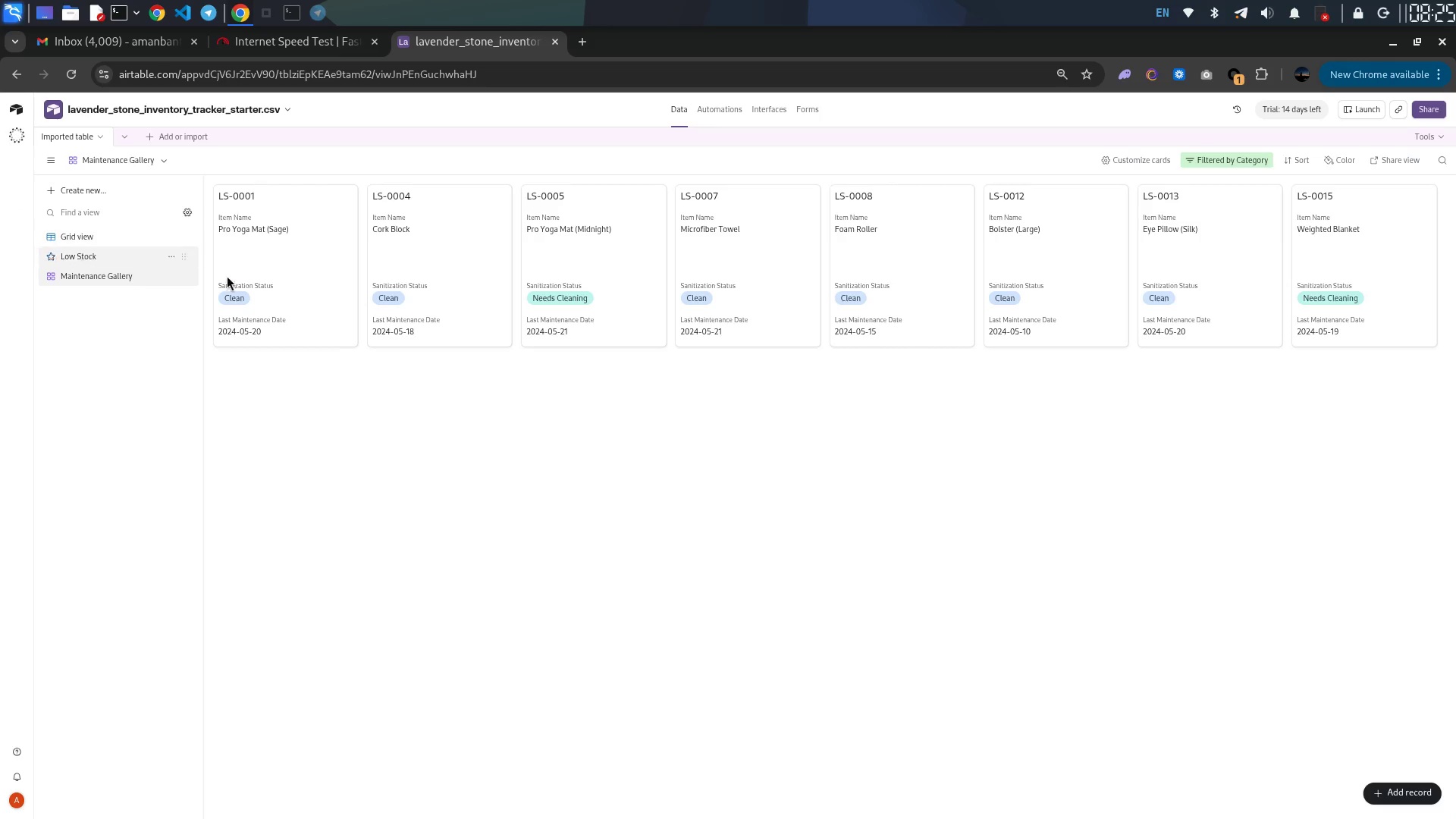 
wait(7.23)
 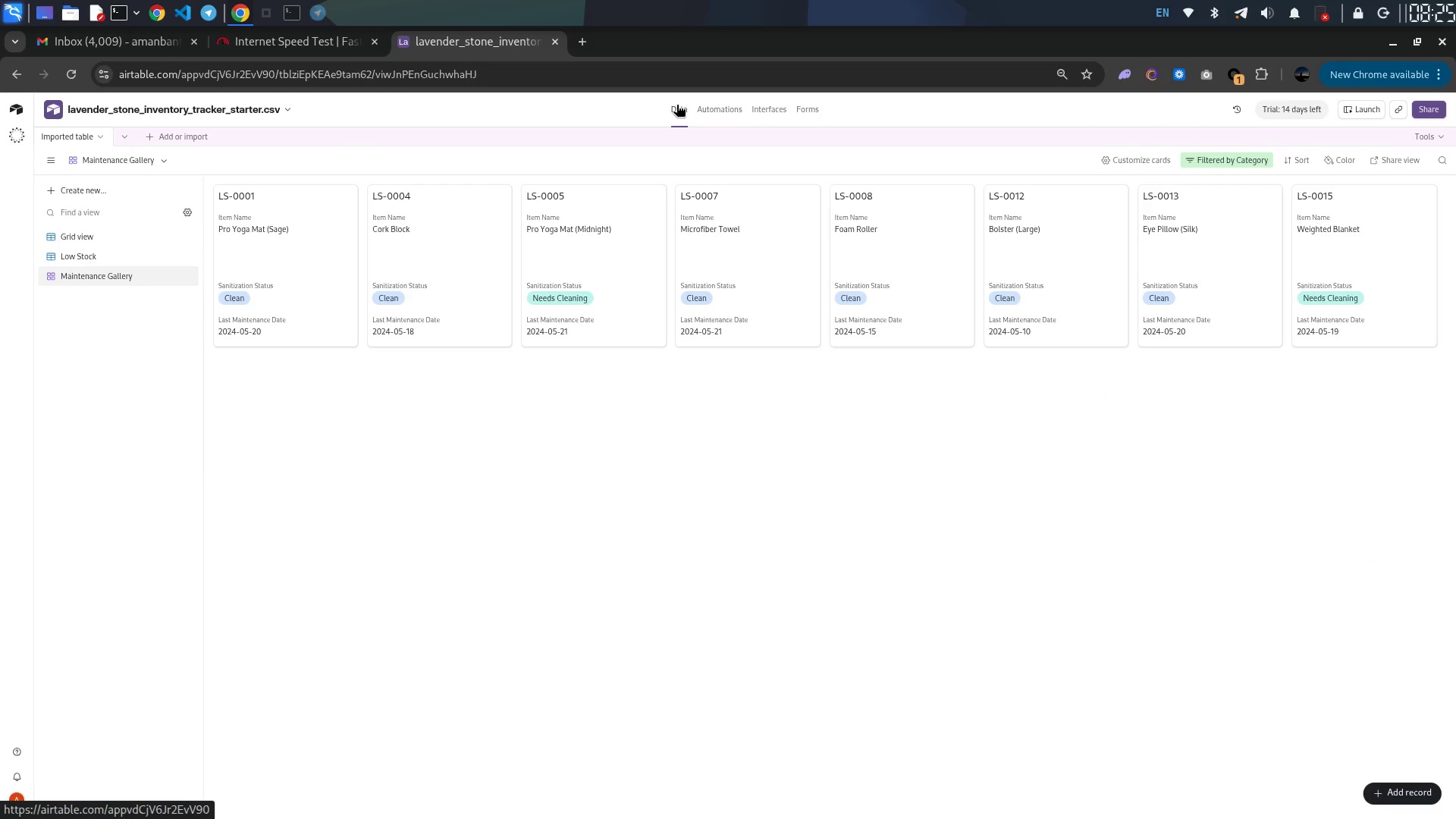 
left_click([725, 105])
 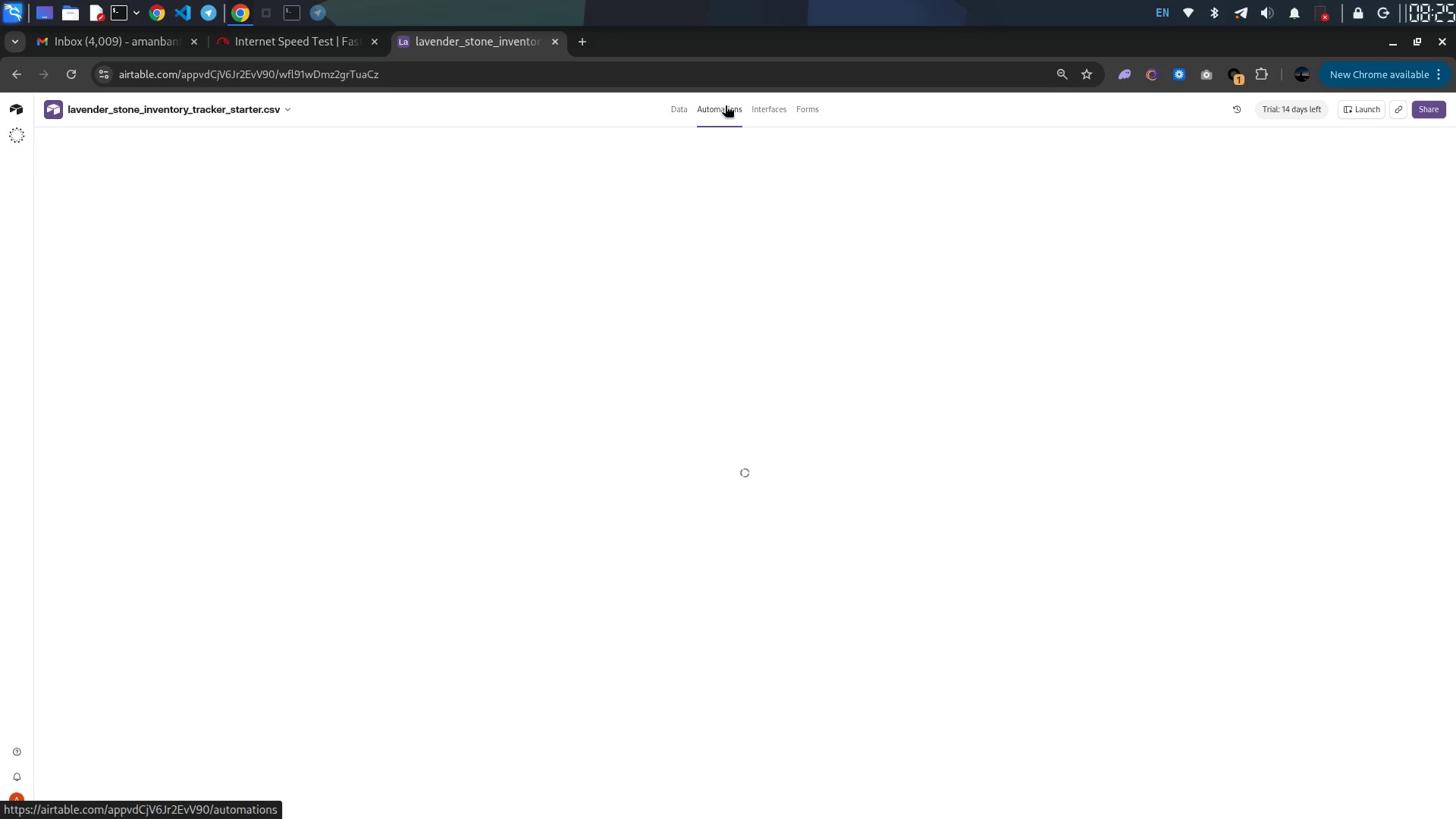 
mouse_move([727, 159])
 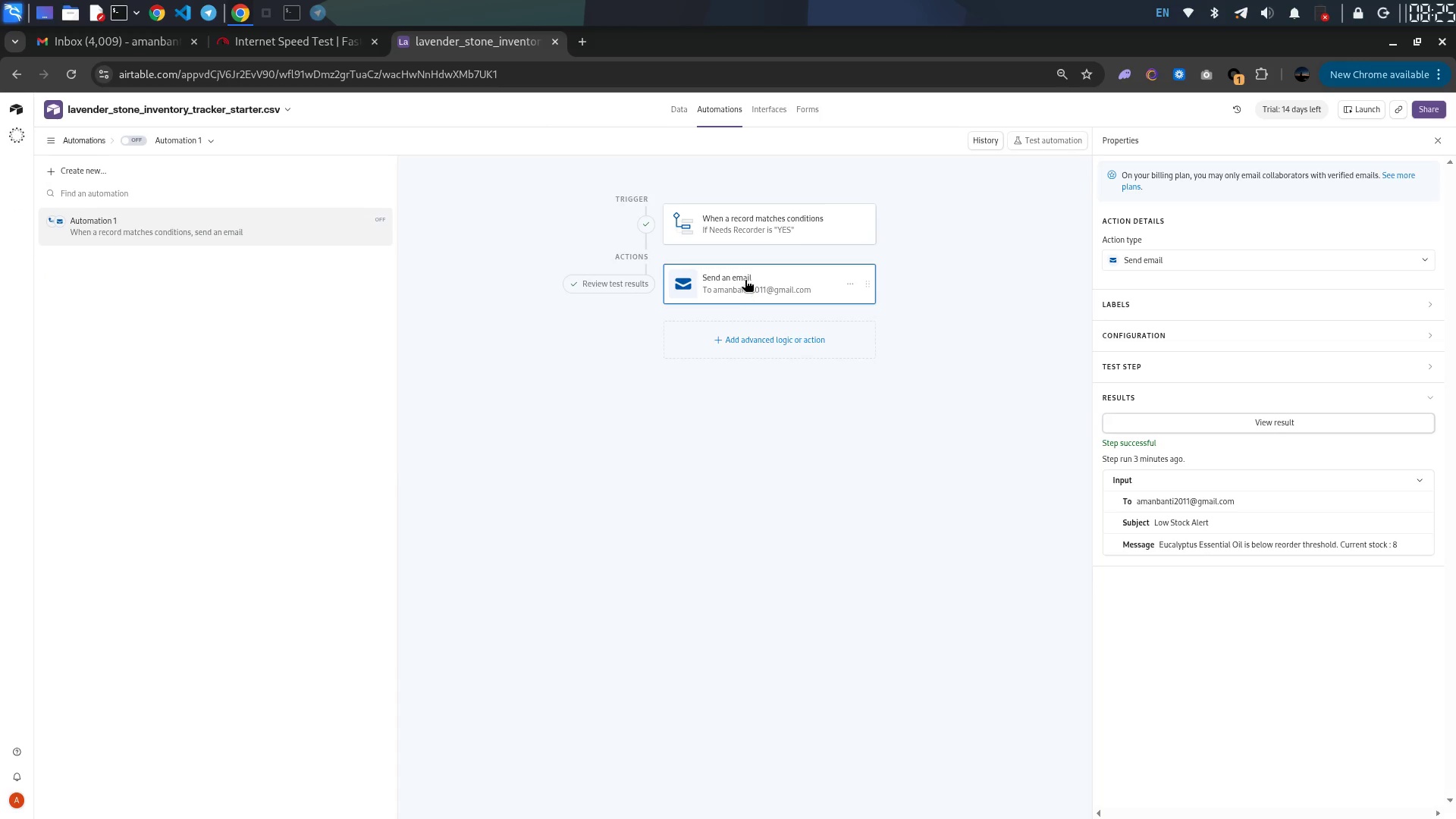 
left_click([745, 280])
 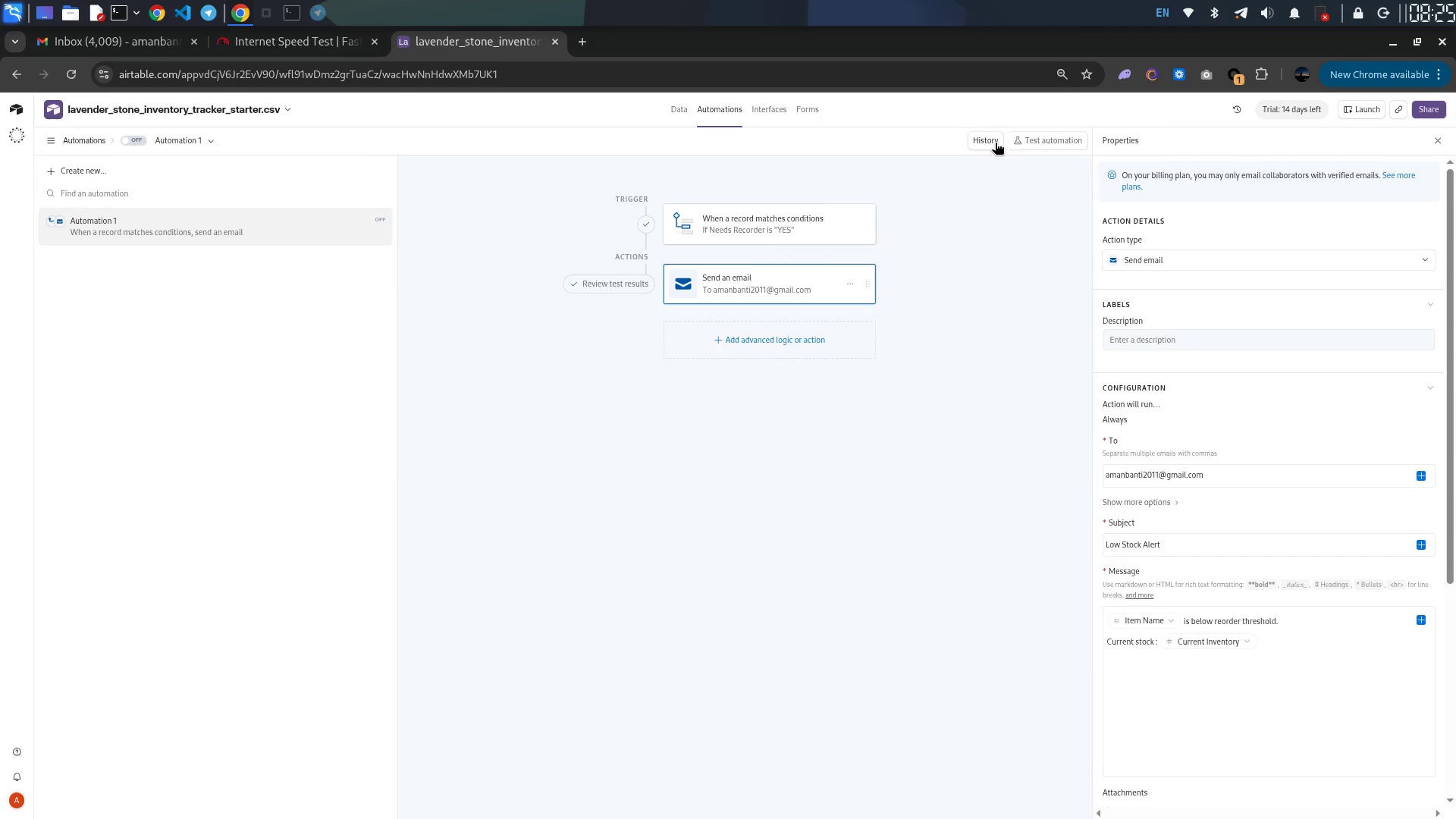 
wait(5.49)
 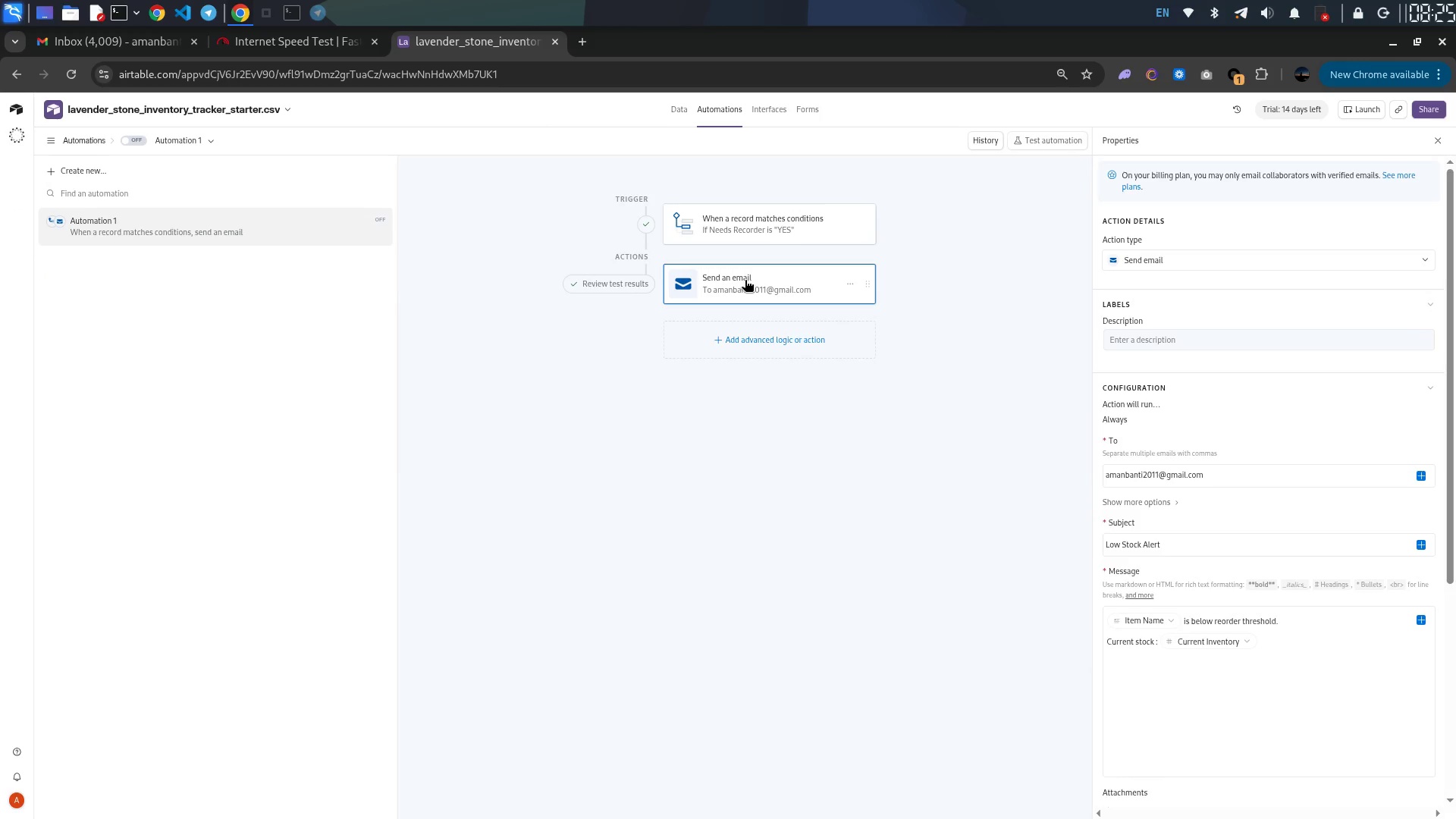 
scroll: coordinate [1134, 278], scroll_direction: down, amount: 3.0
 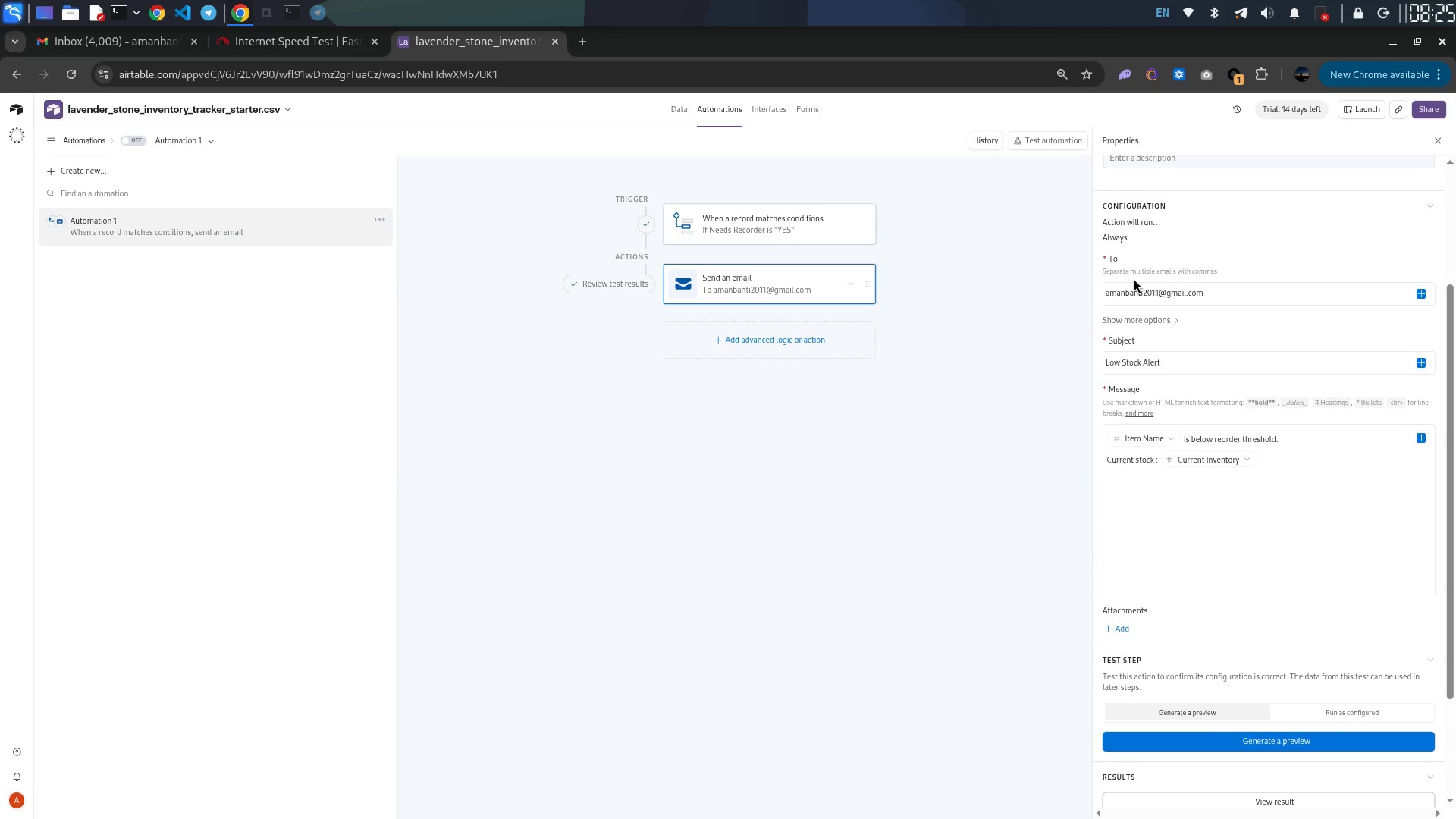 
scroll: coordinate [1134, 278], scroll_direction: up, amount: 2.0
 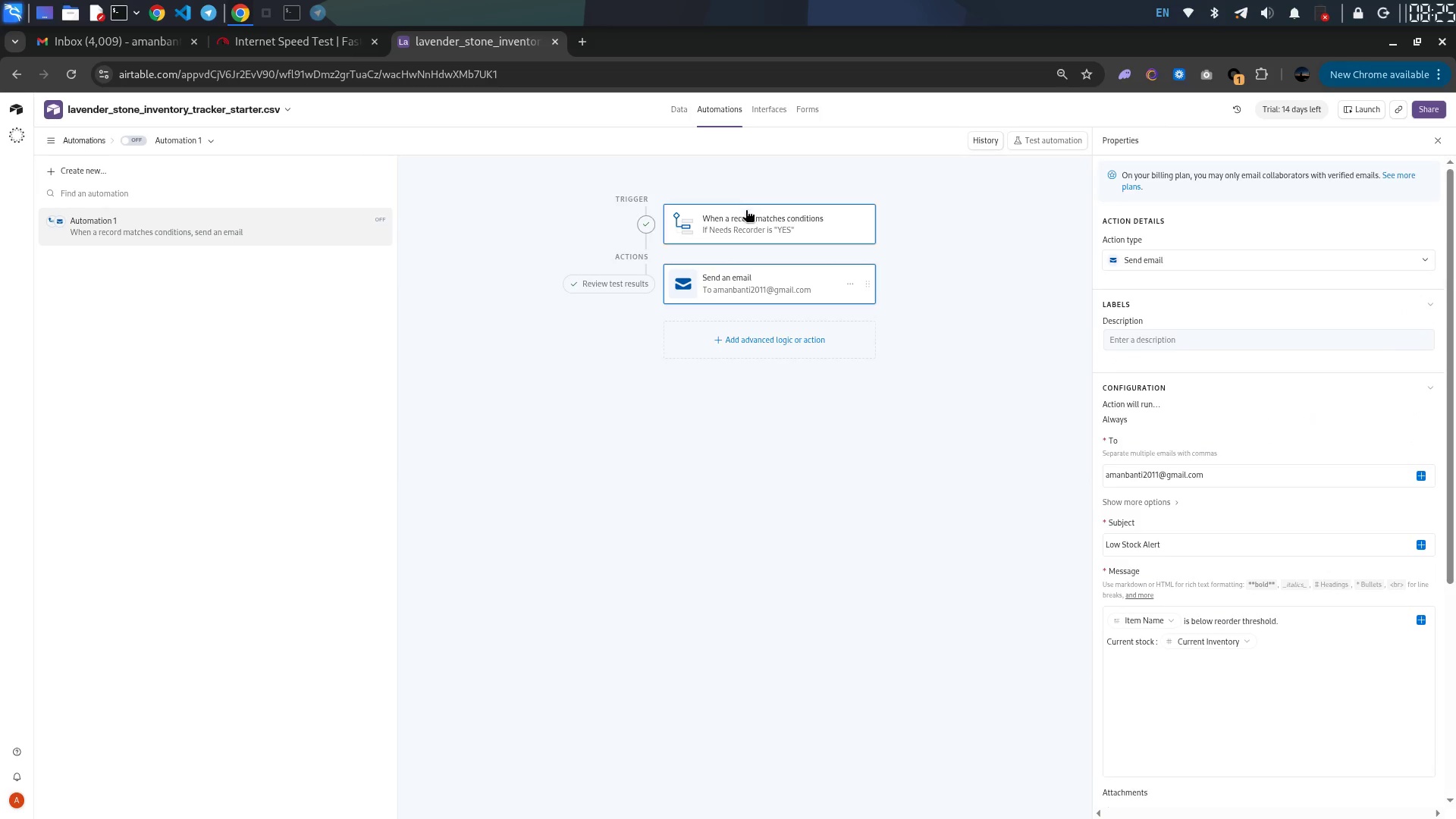 
left_click([747, 213])
 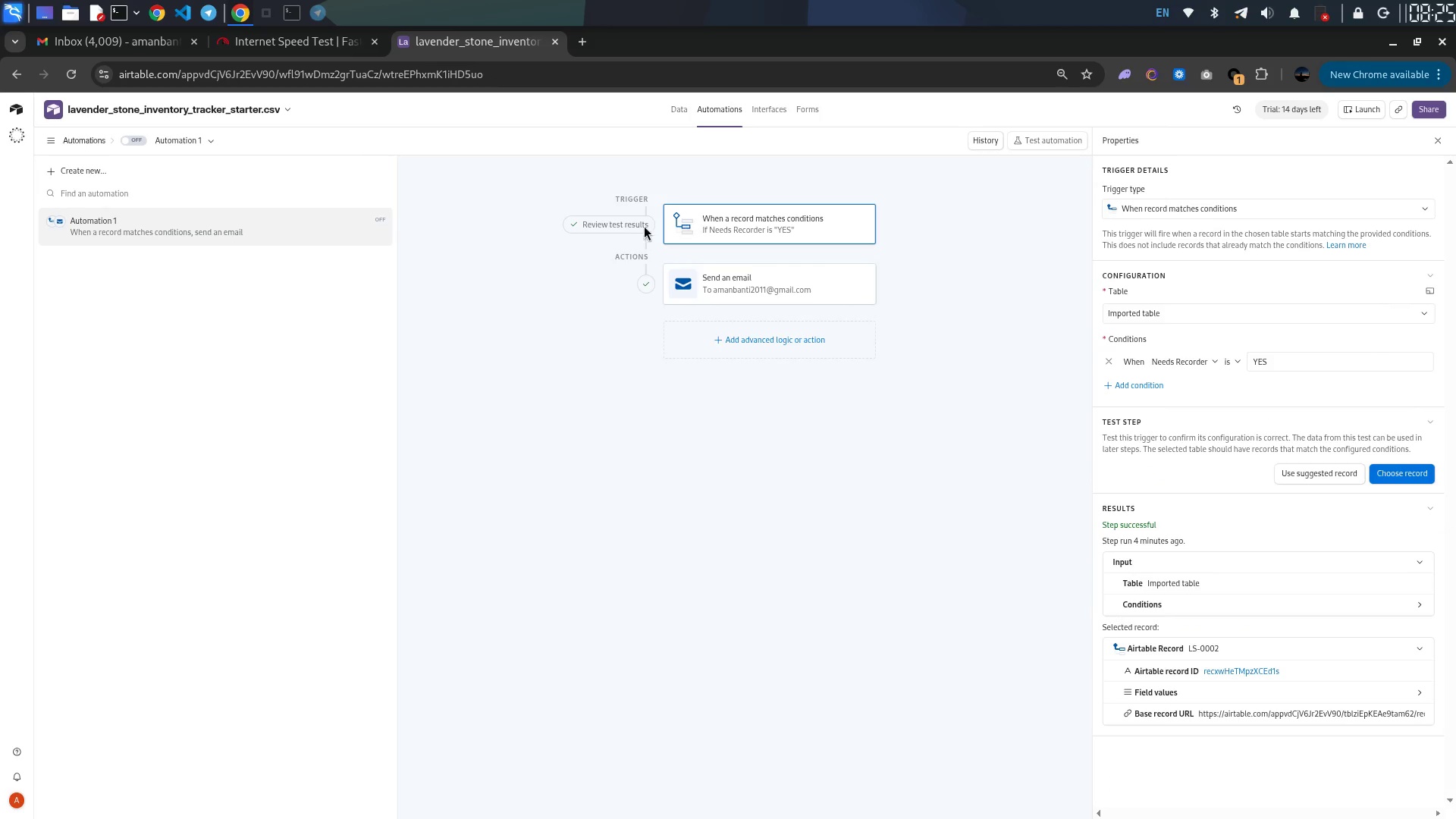 
left_click([618, 227])
 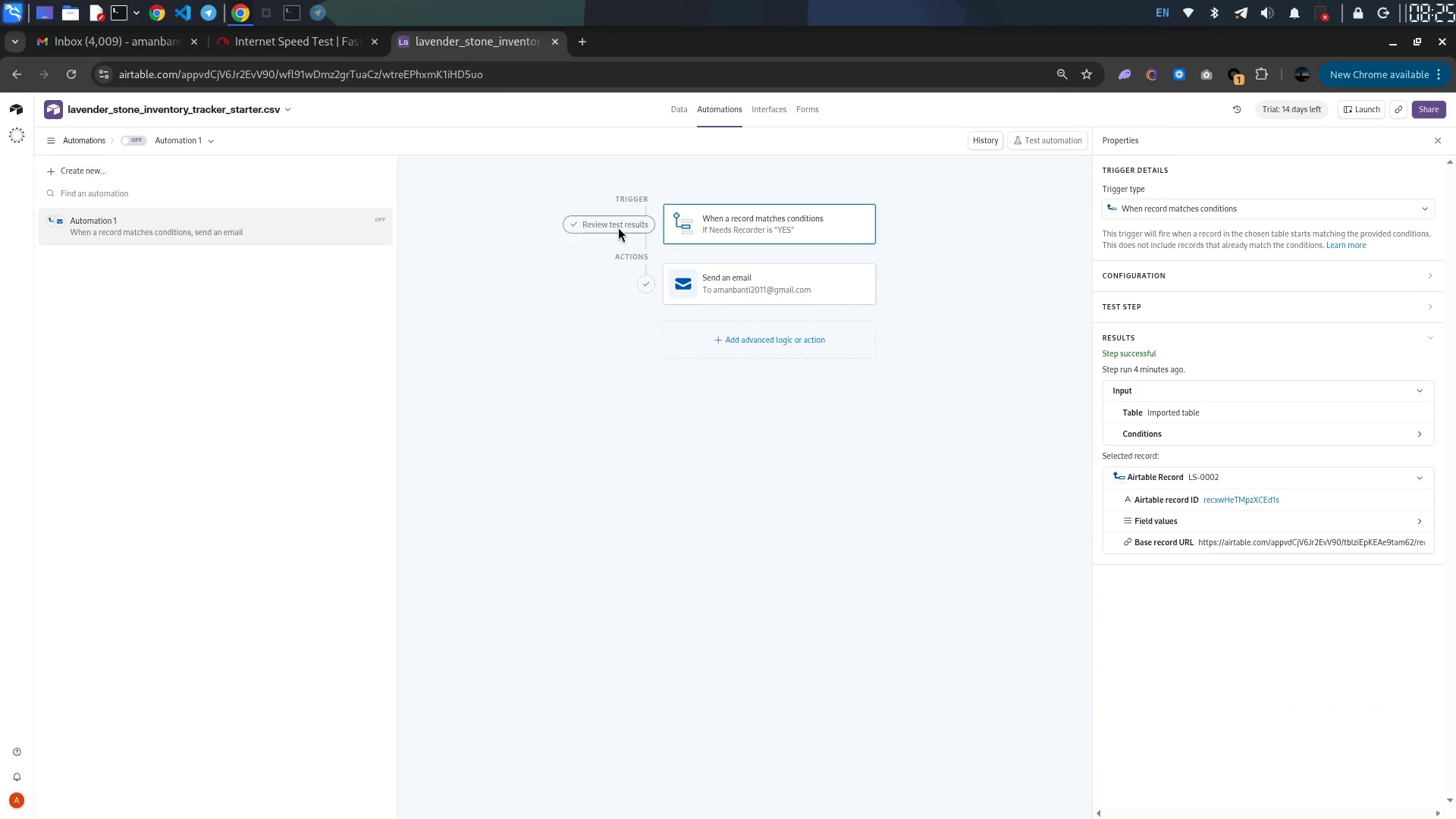 
left_click([686, 277])
 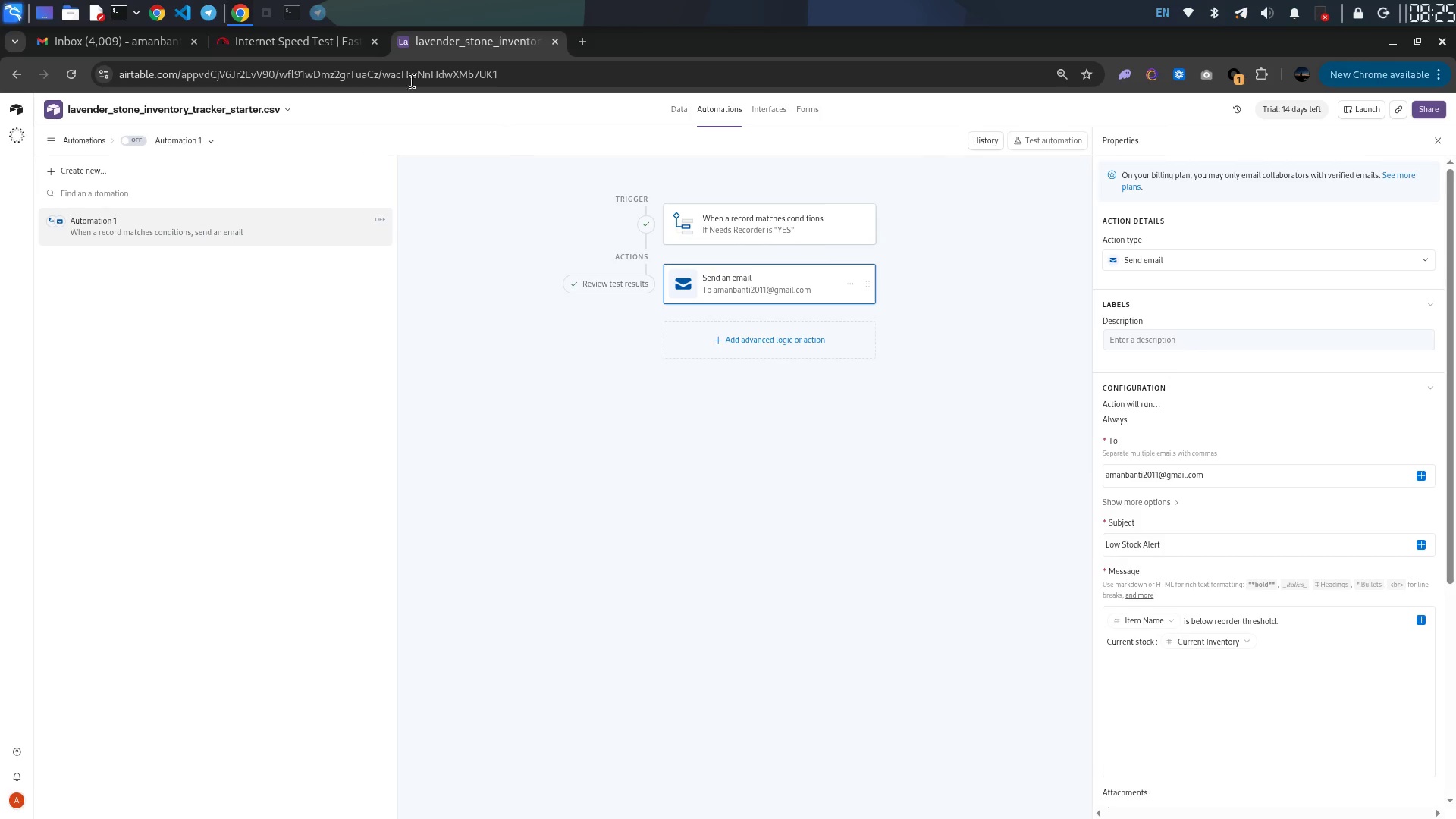 
mouse_move([298, 66])
 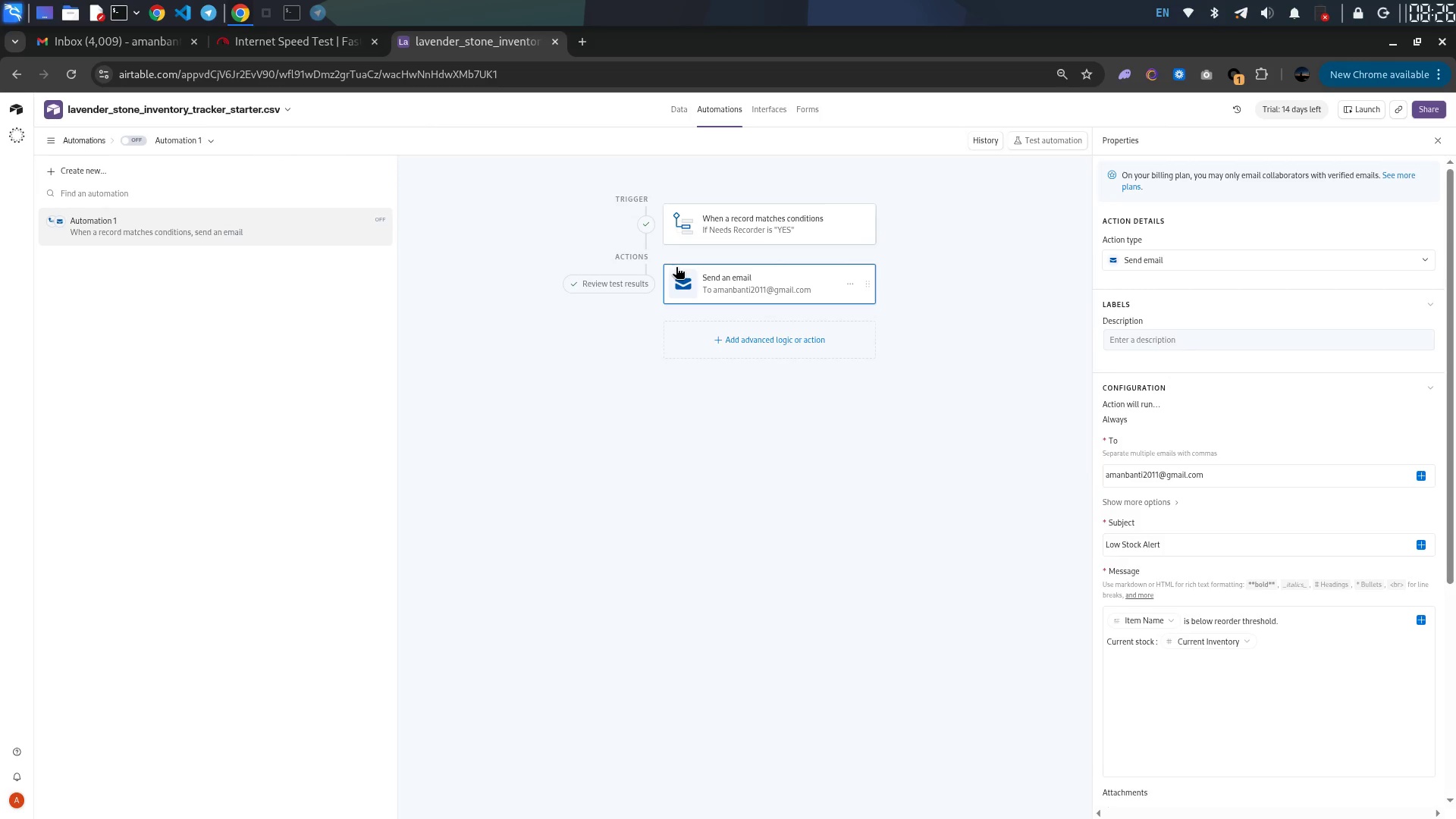 
left_click([673, 111])
 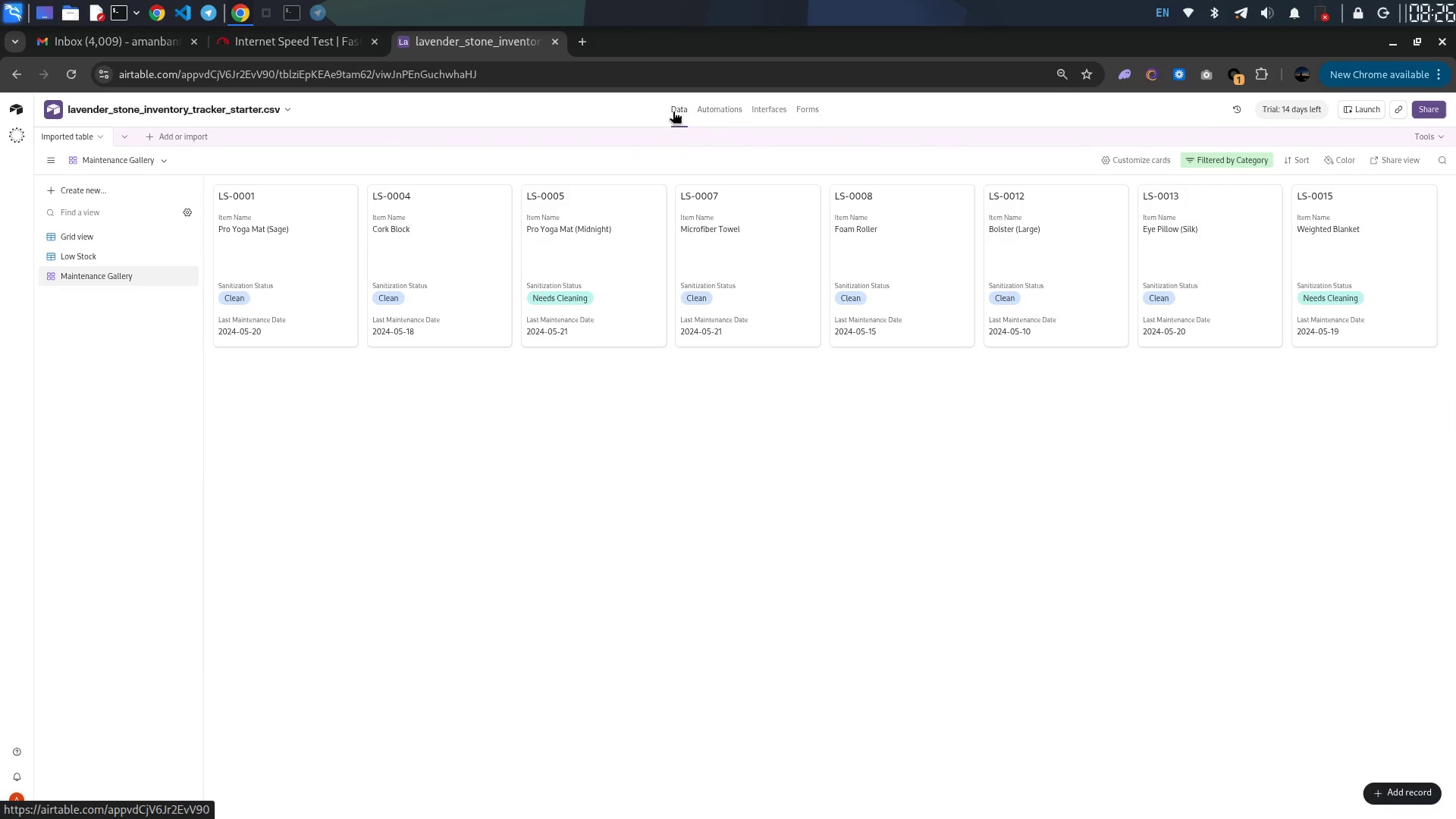 
left_click([726, 105])
 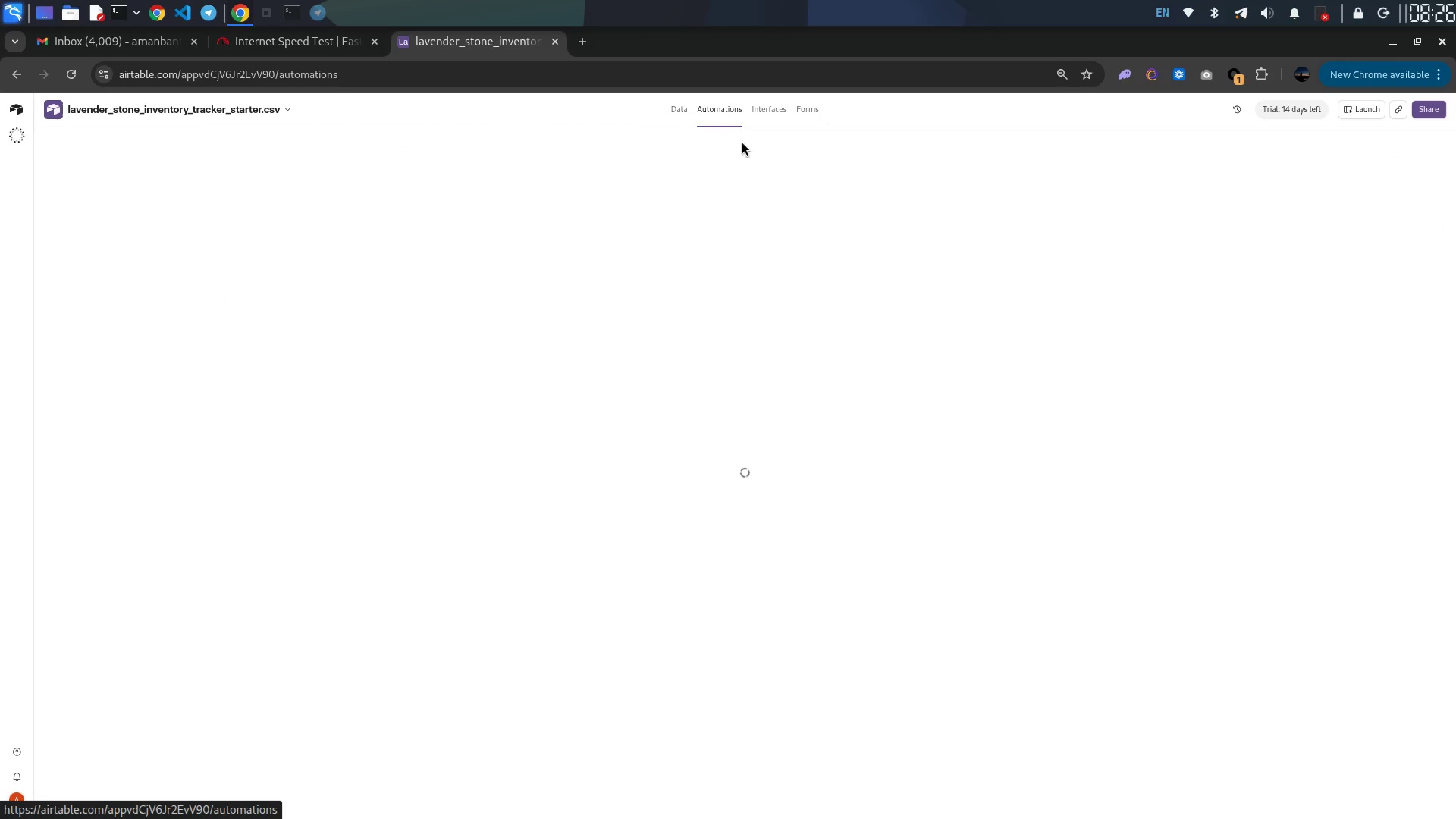 
mouse_move([743, 157])
 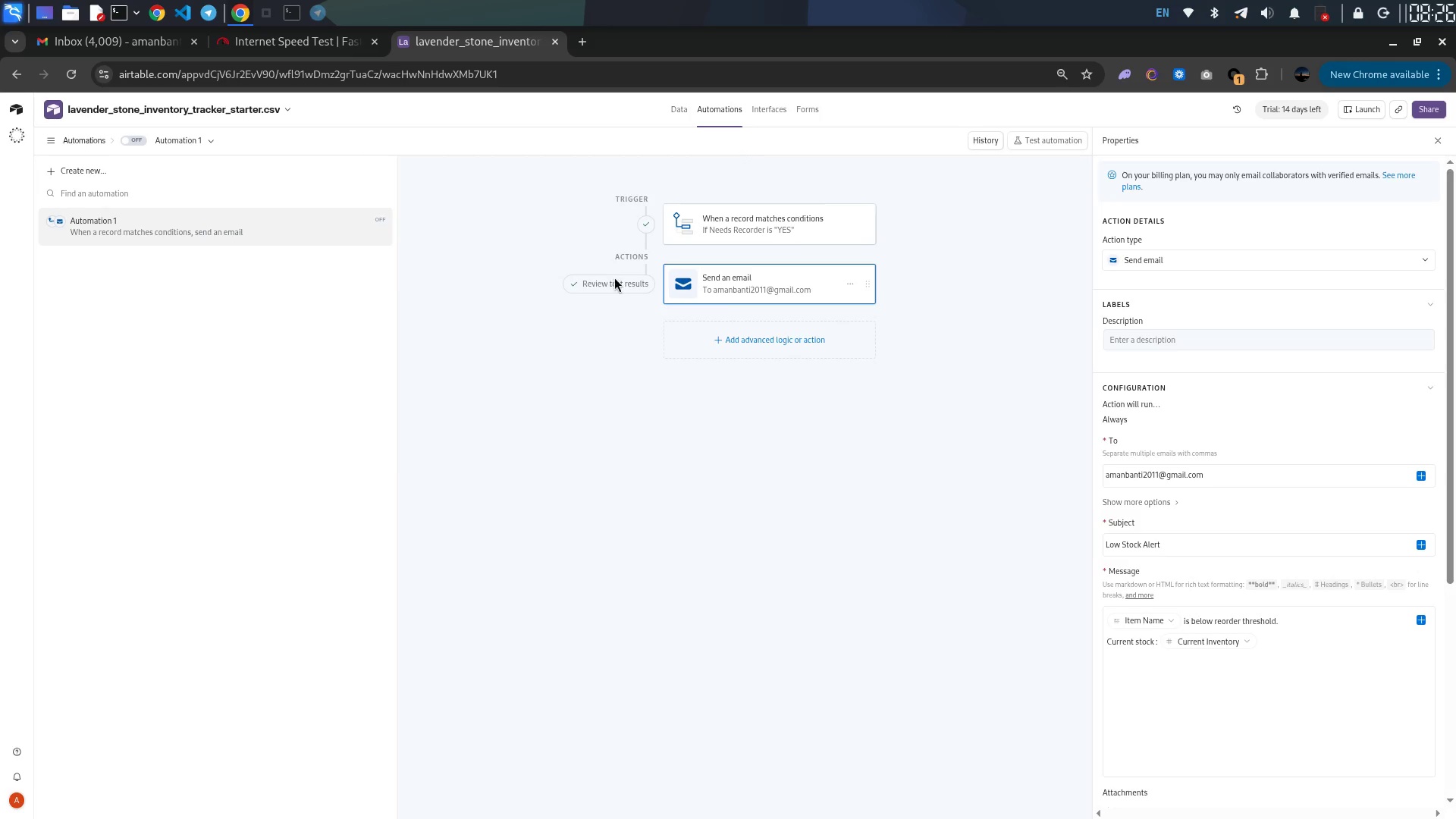 
left_click([615, 282])
 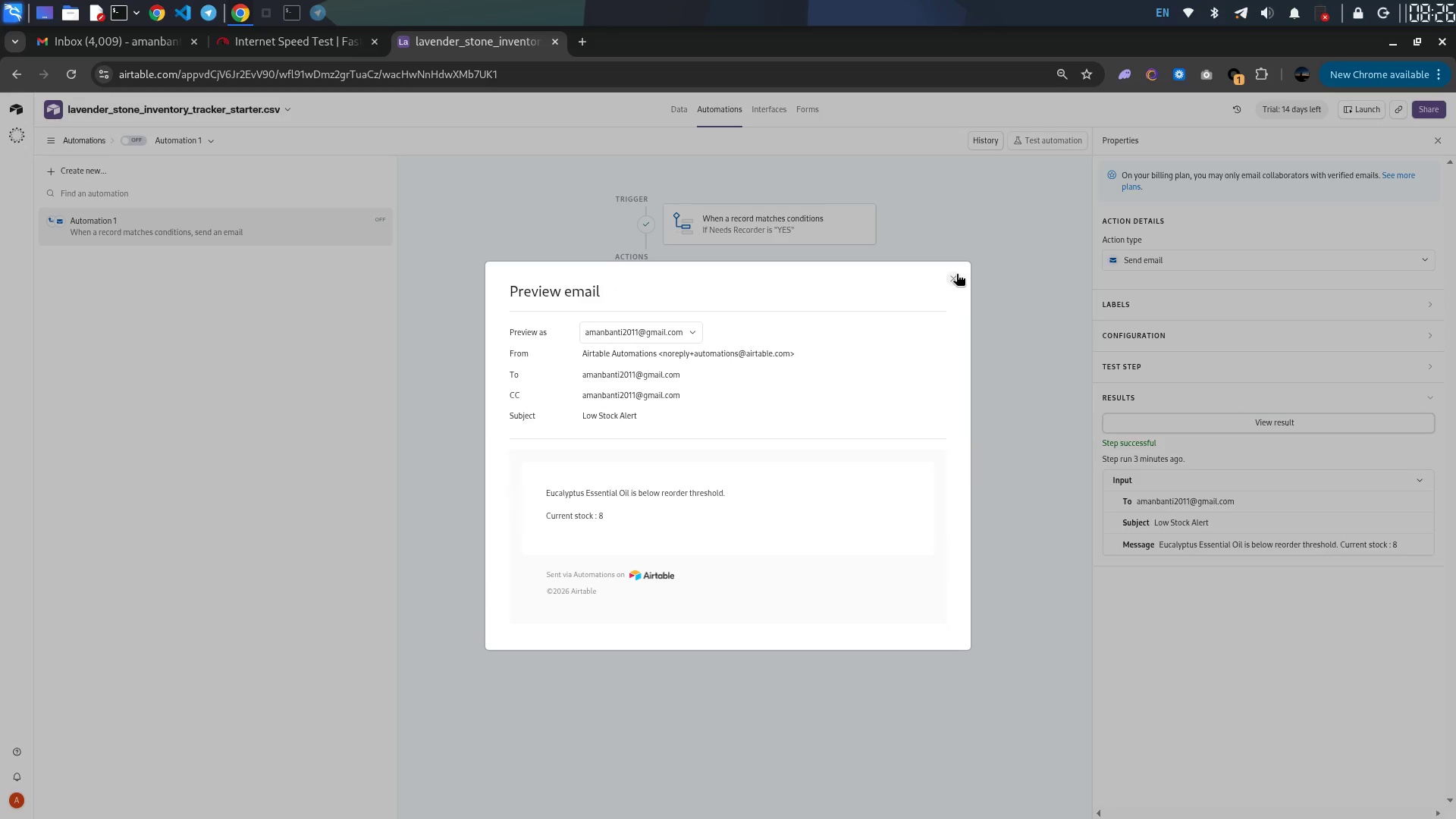 
left_click([956, 274])
 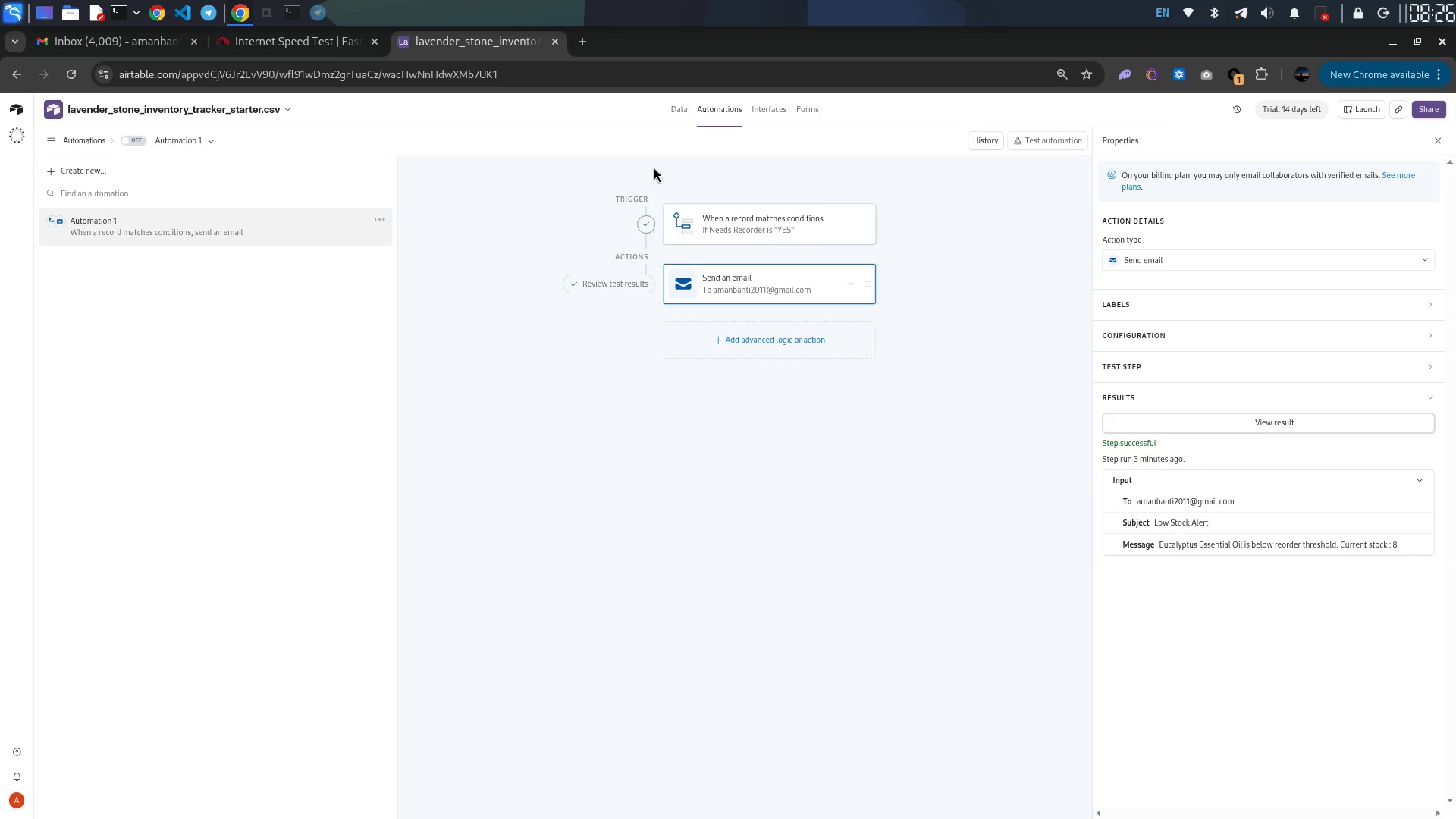 
left_click([679, 106])
 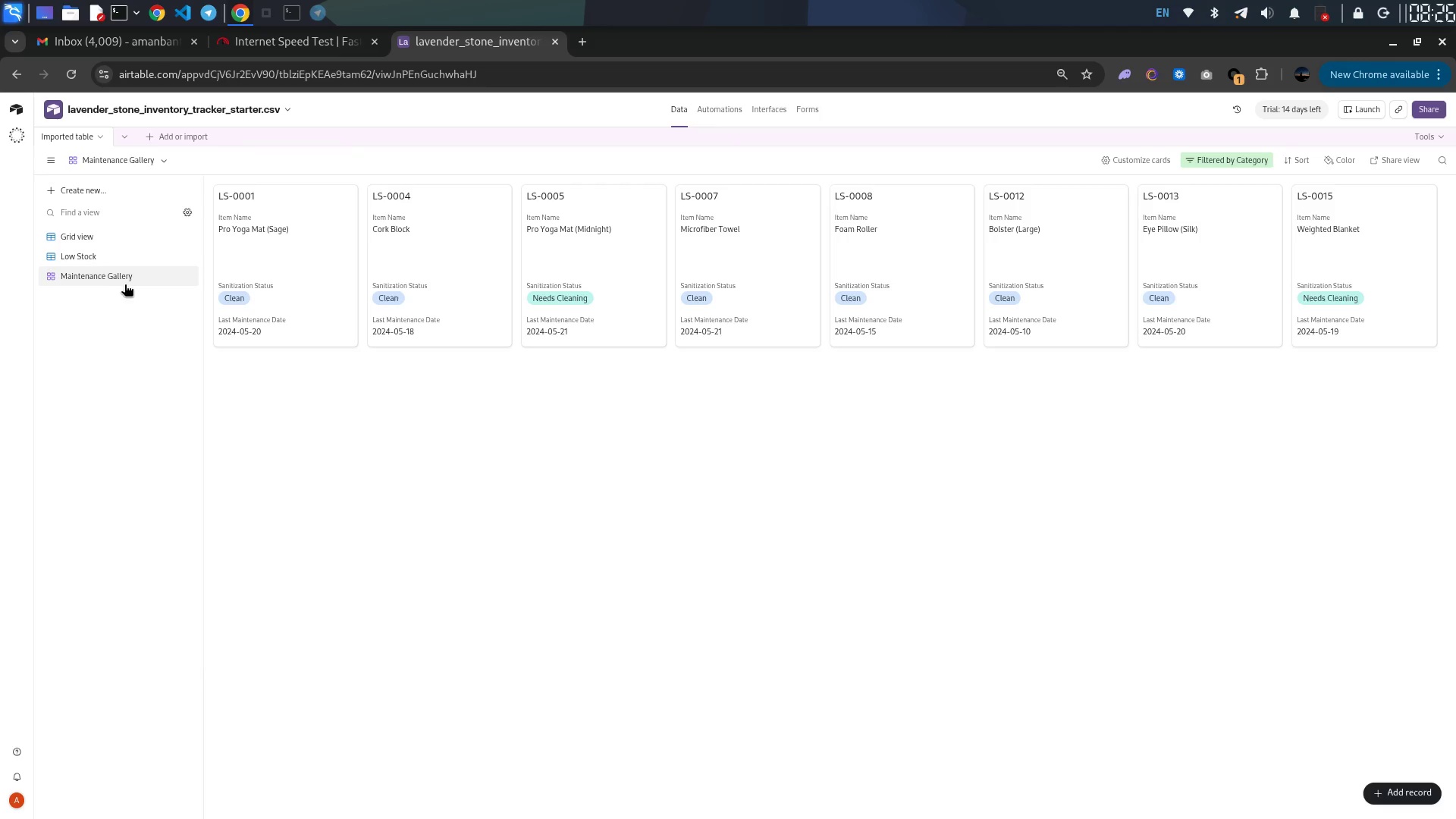 
left_click([104, 252])
 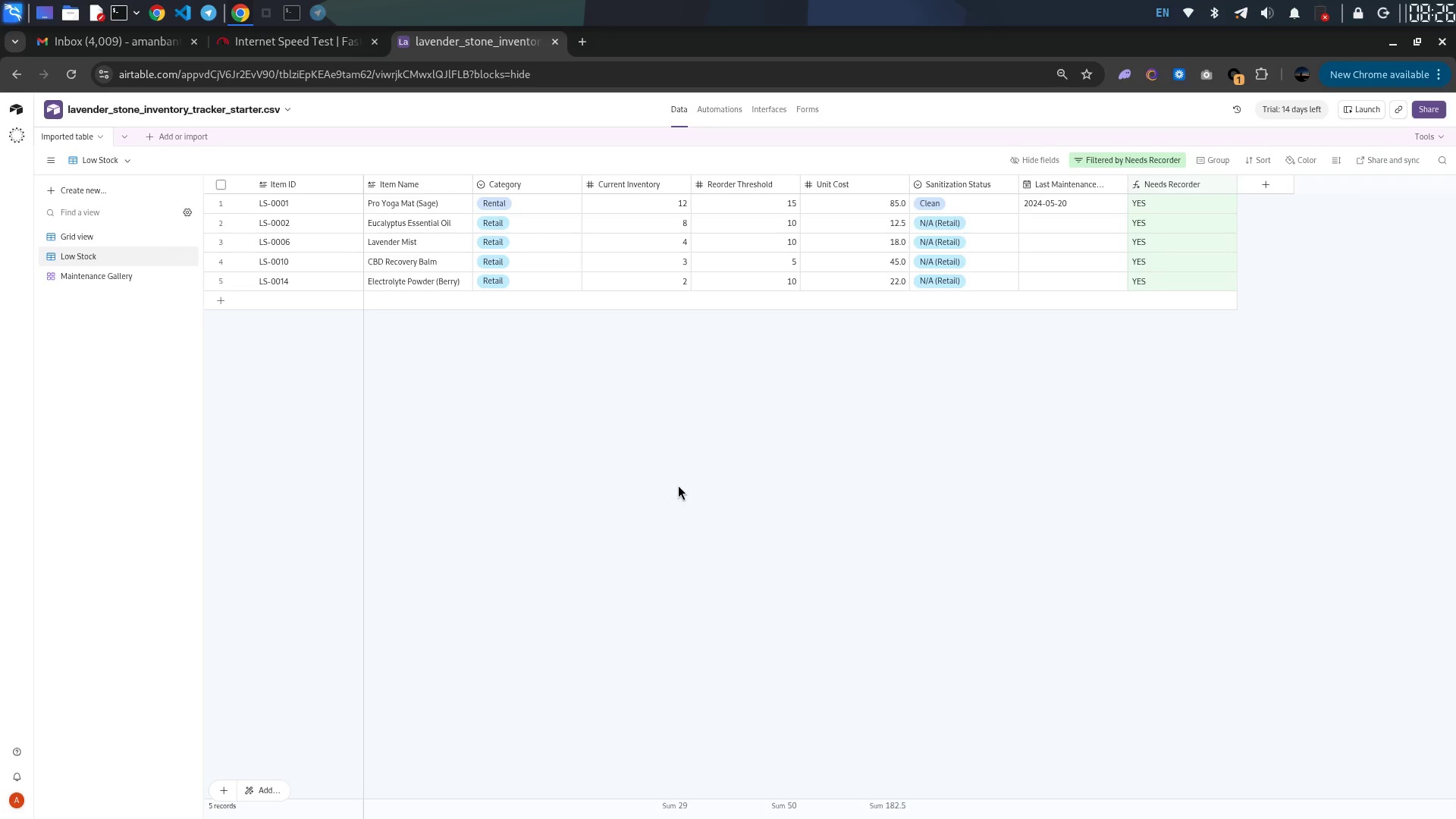 
hold_key(key=ControlLeft, duration=3.46)
 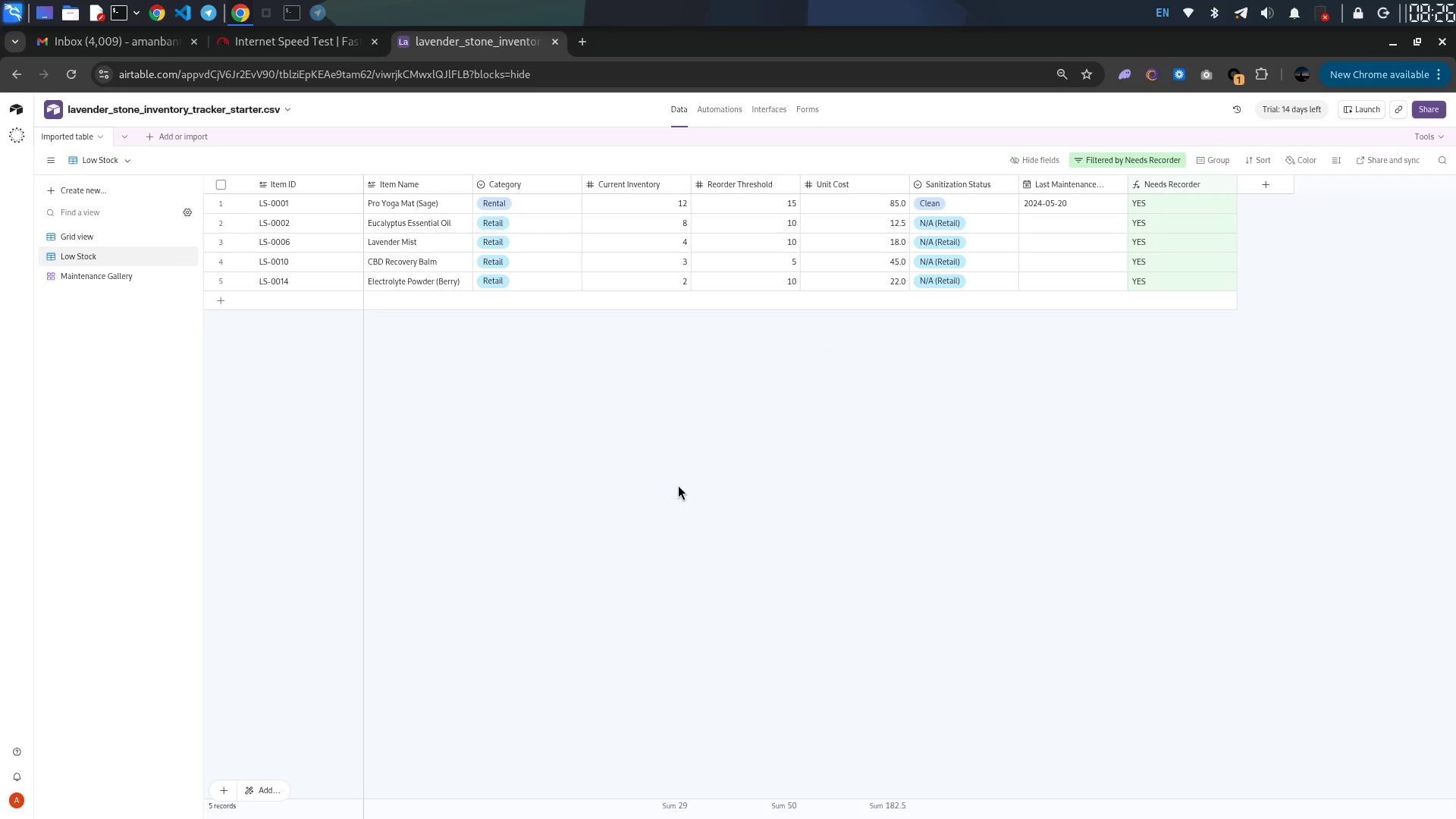 
hold_key(key=ShiftLeft, duration=3.28)
 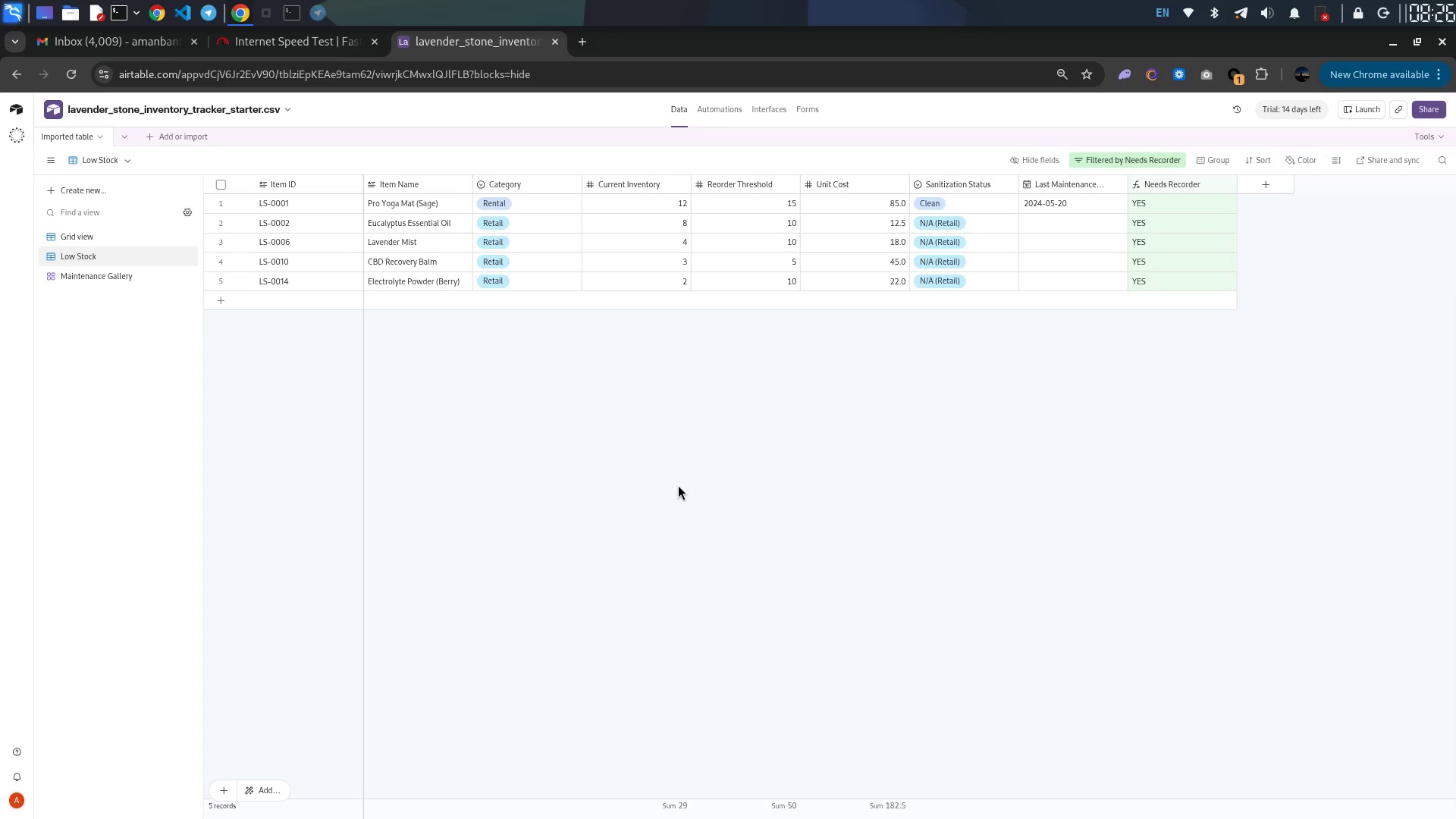 
wait(28.77)
 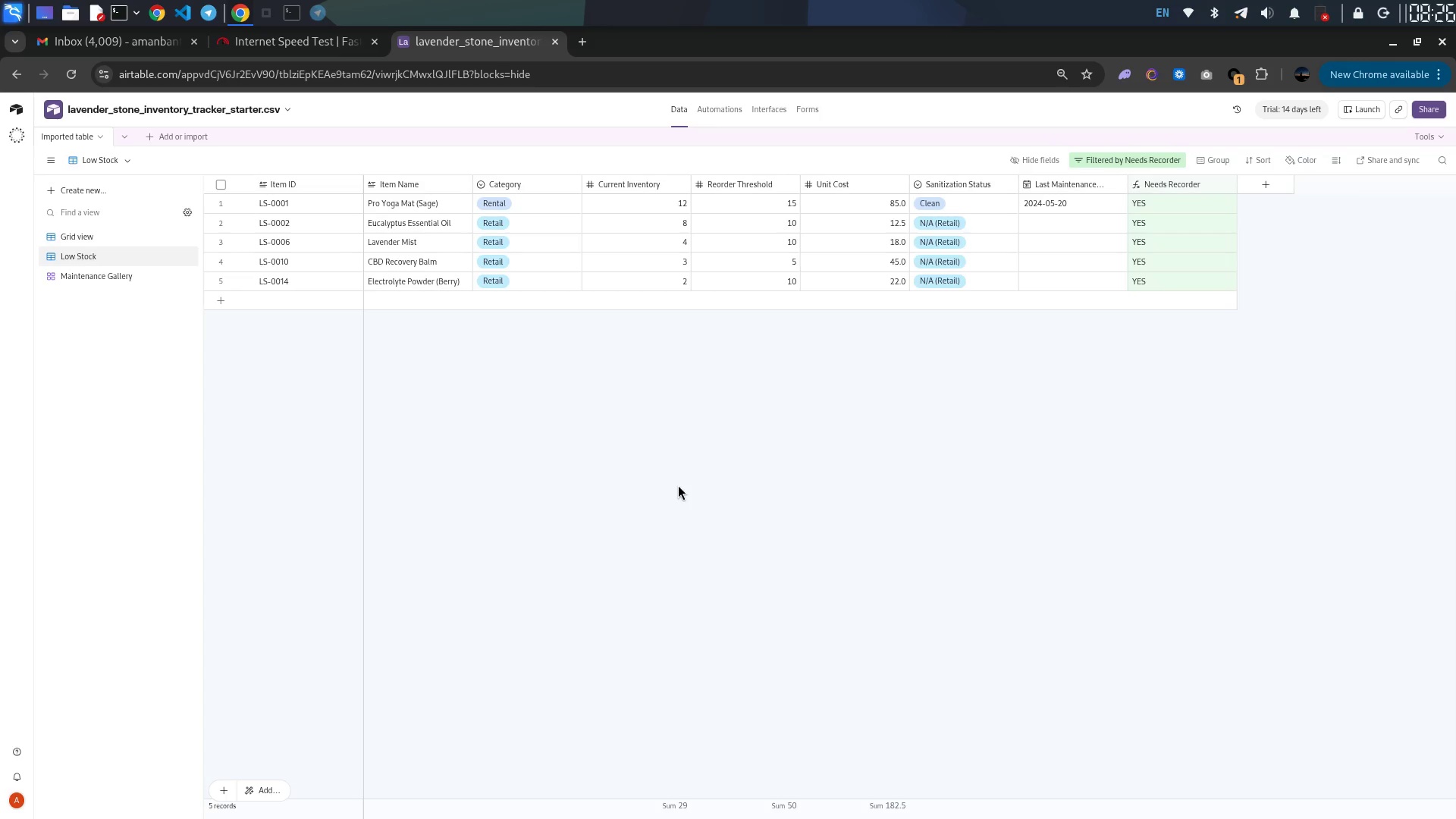 
left_click([99, 255])
 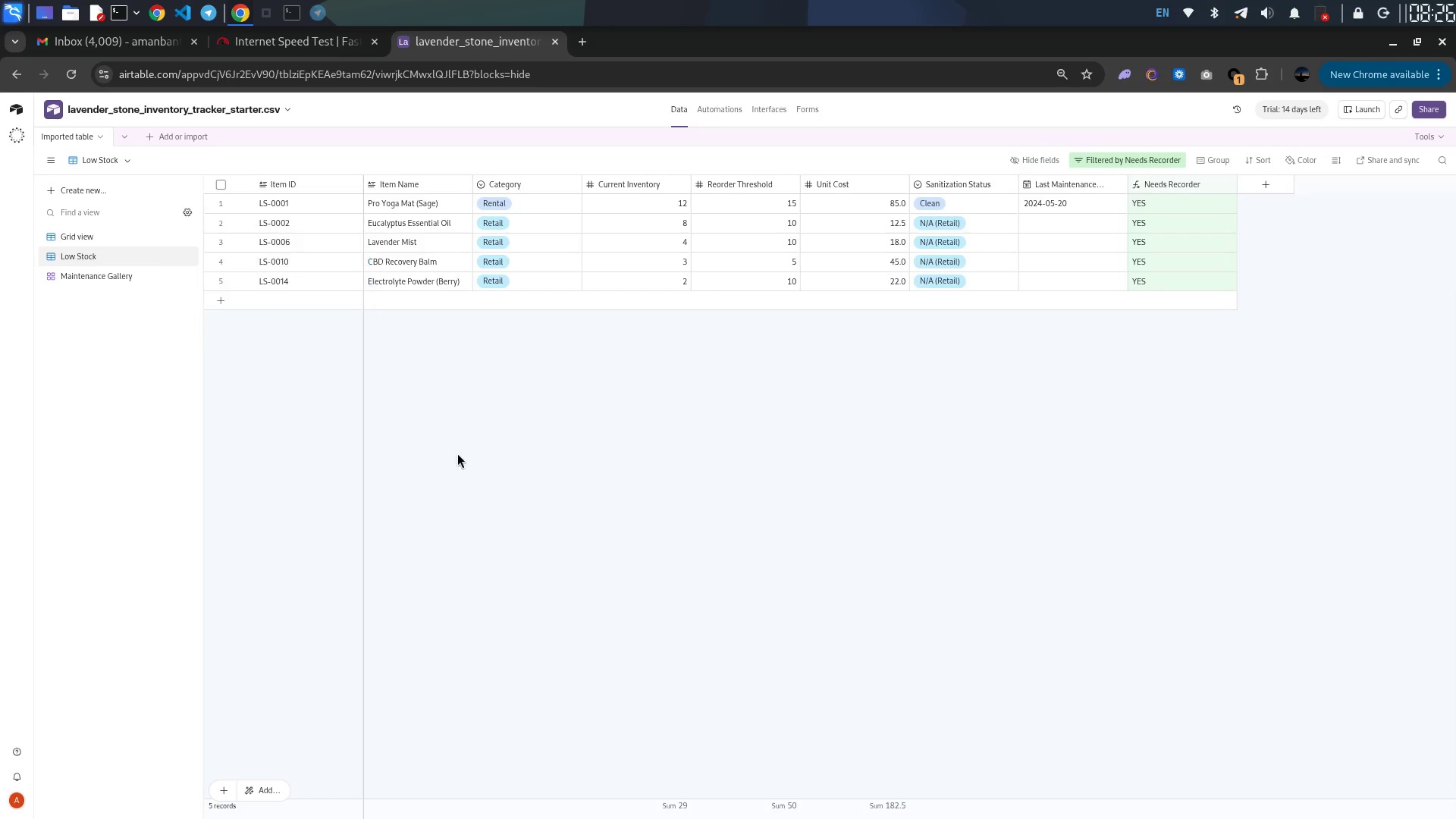 
left_click([462, 453])
 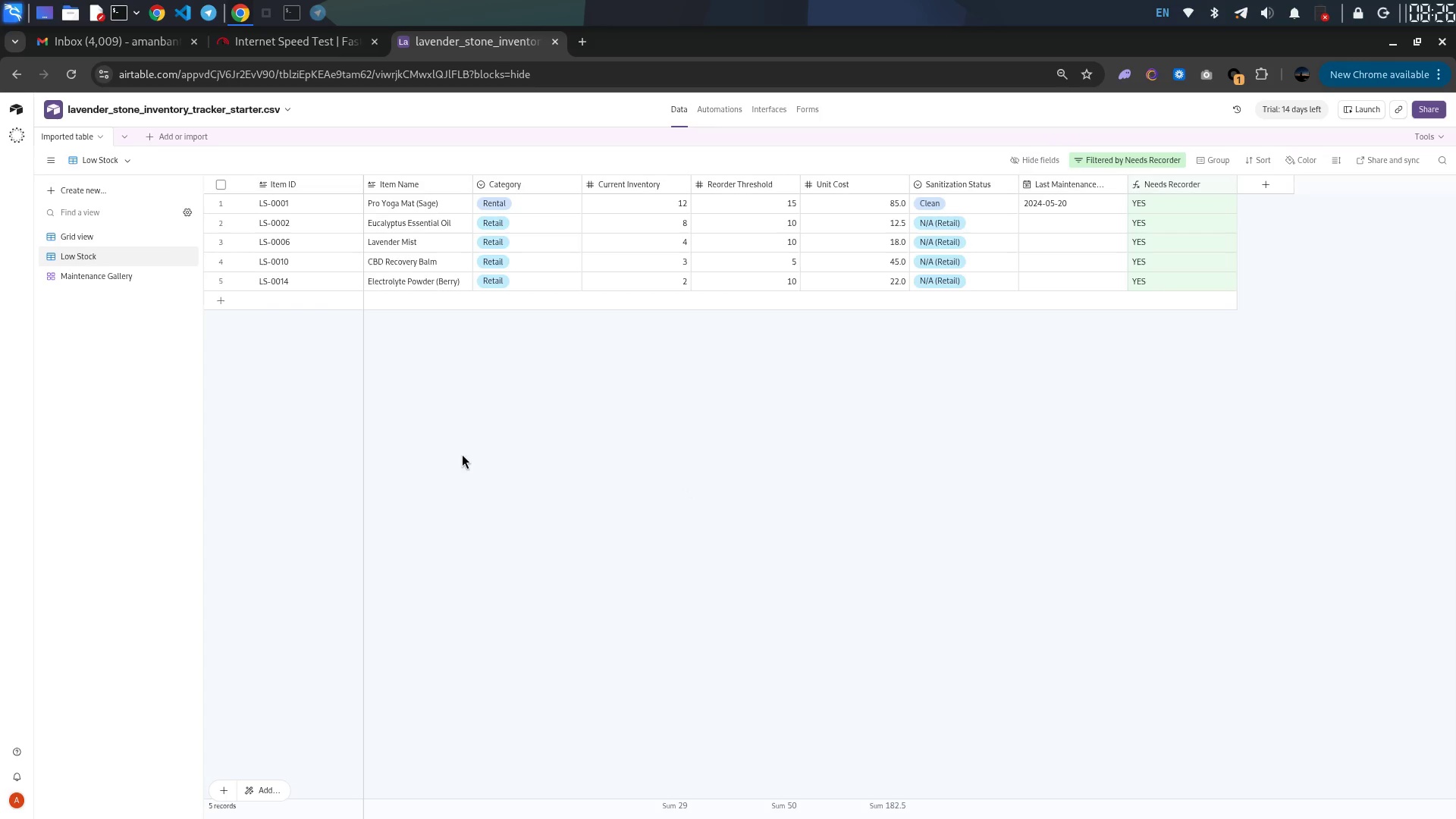 
key(Control+Shift+PrintScreen)
 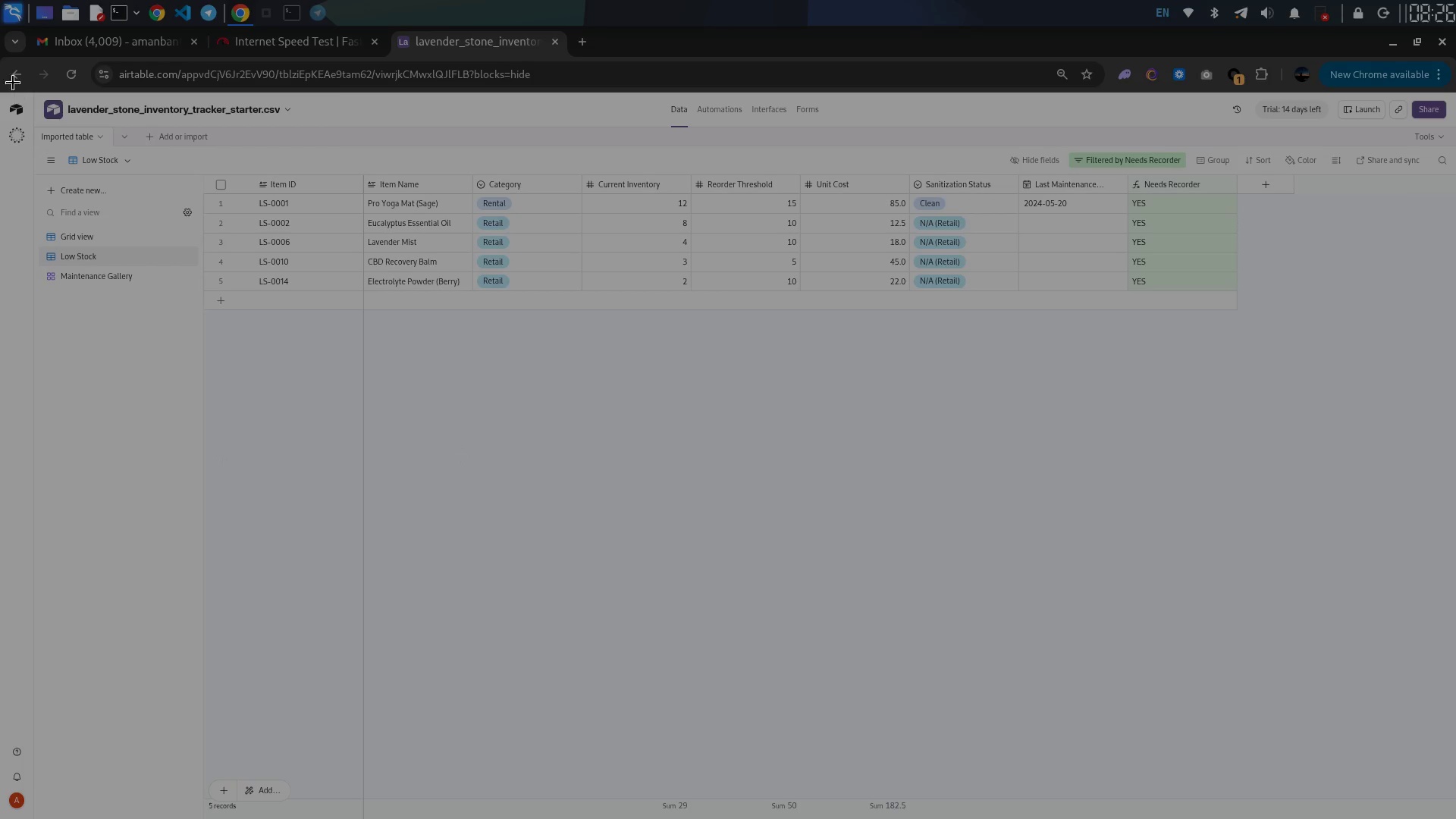 
left_click_drag(start_coordinate=[0, 27], to_coordinate=[1455, 815])
 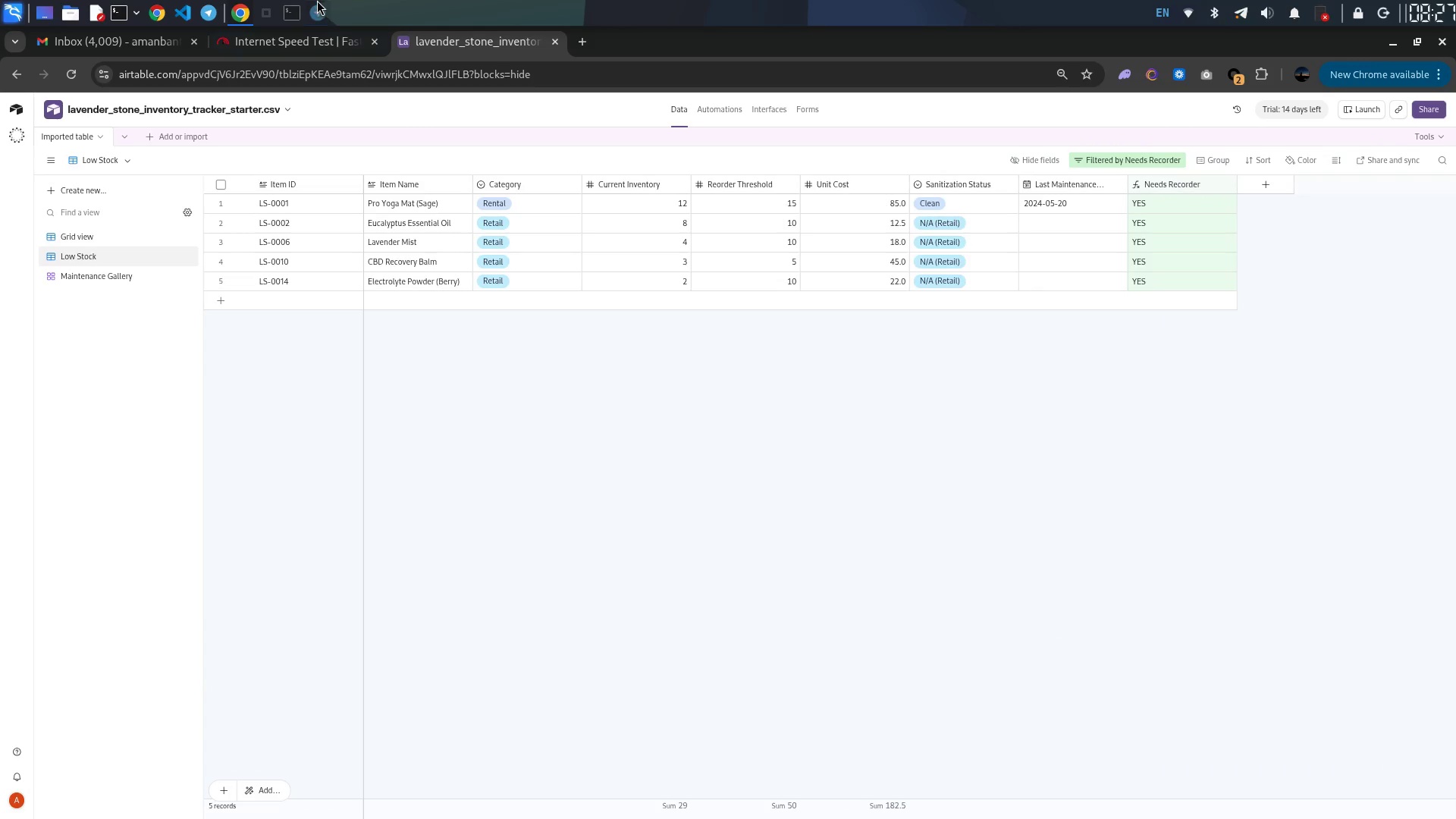 
left_click([316, 0])
 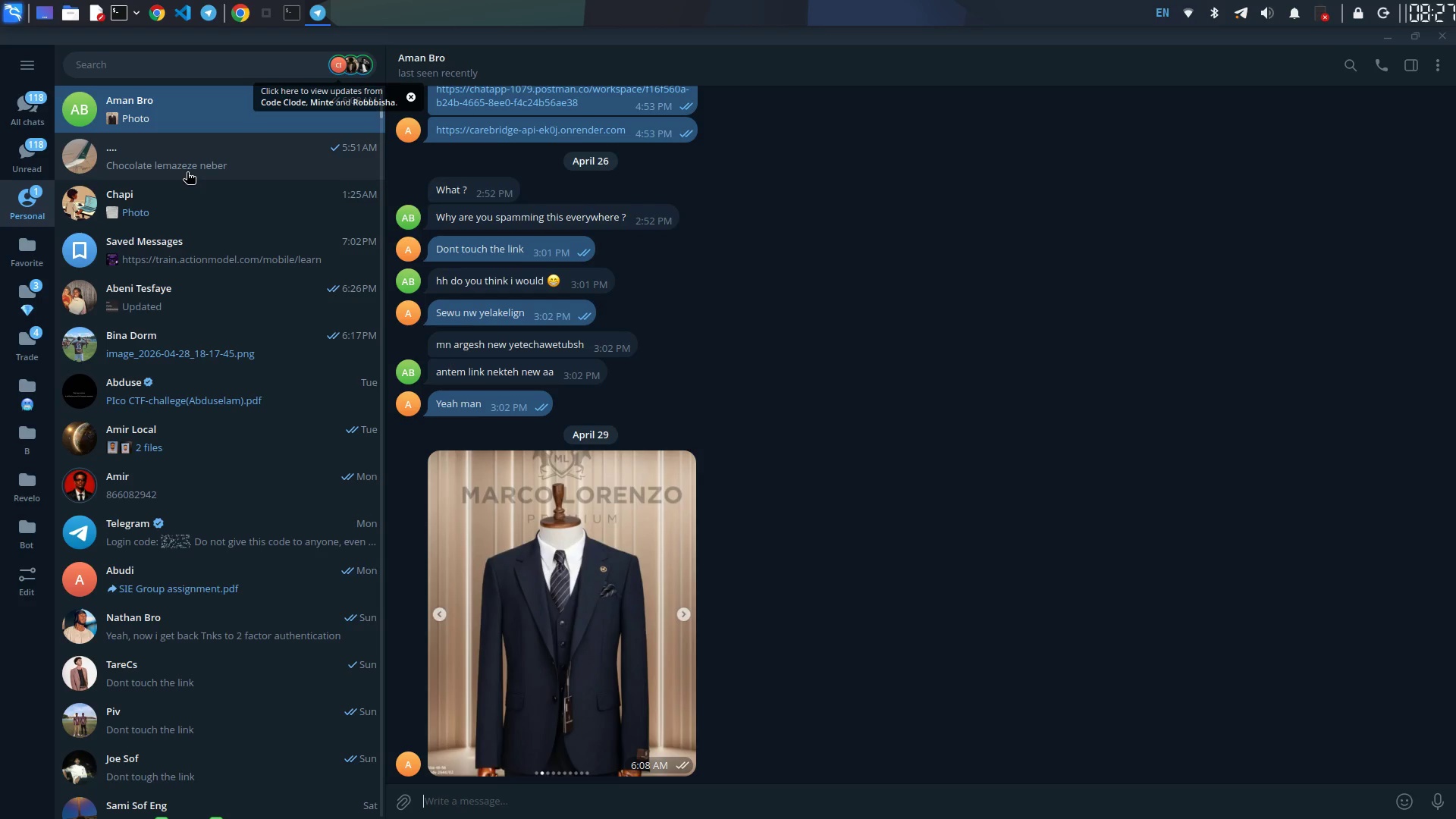 
left_click([143, 248])
 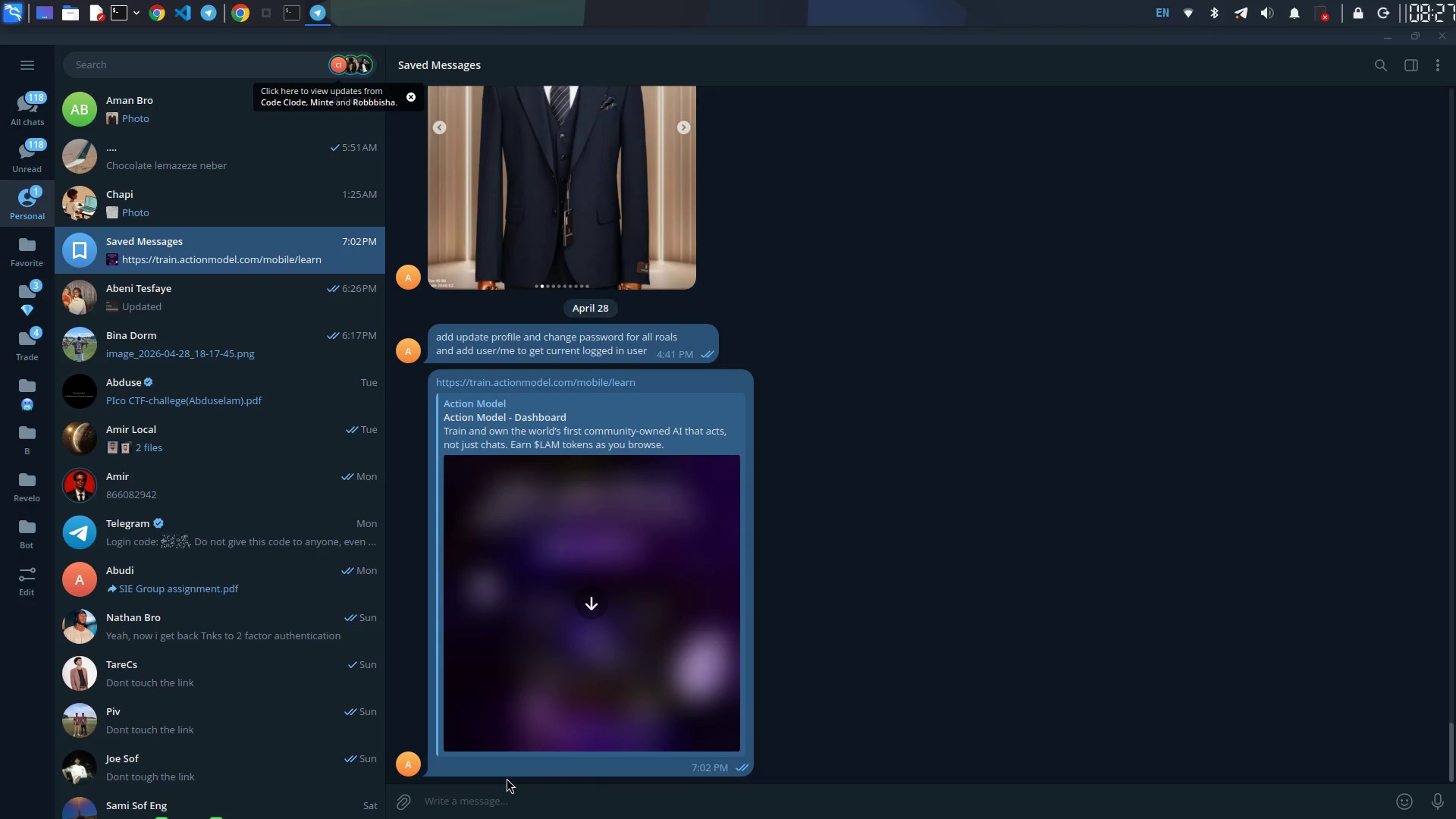 
key(Control+V)
 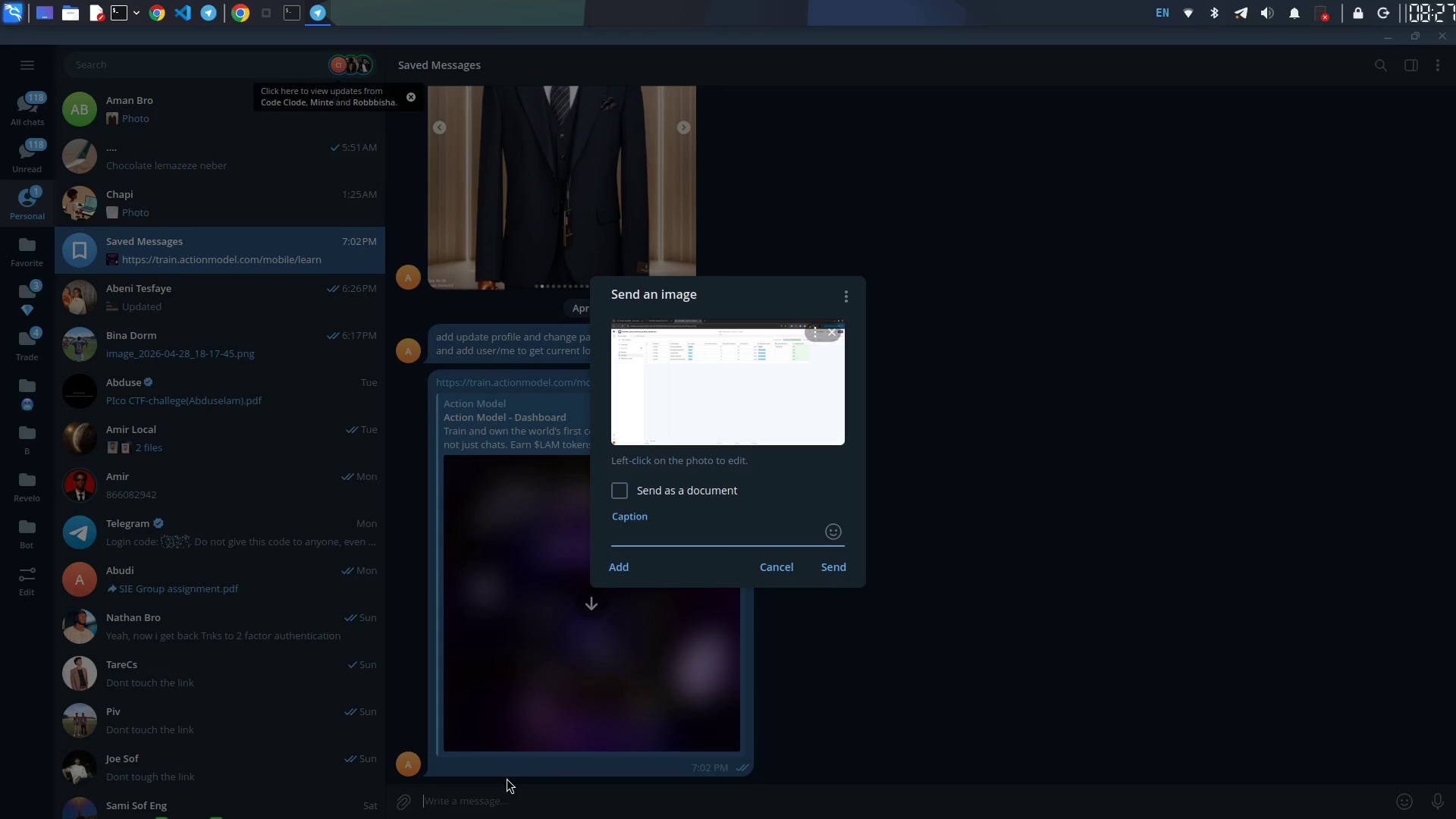 
key(Enter)
 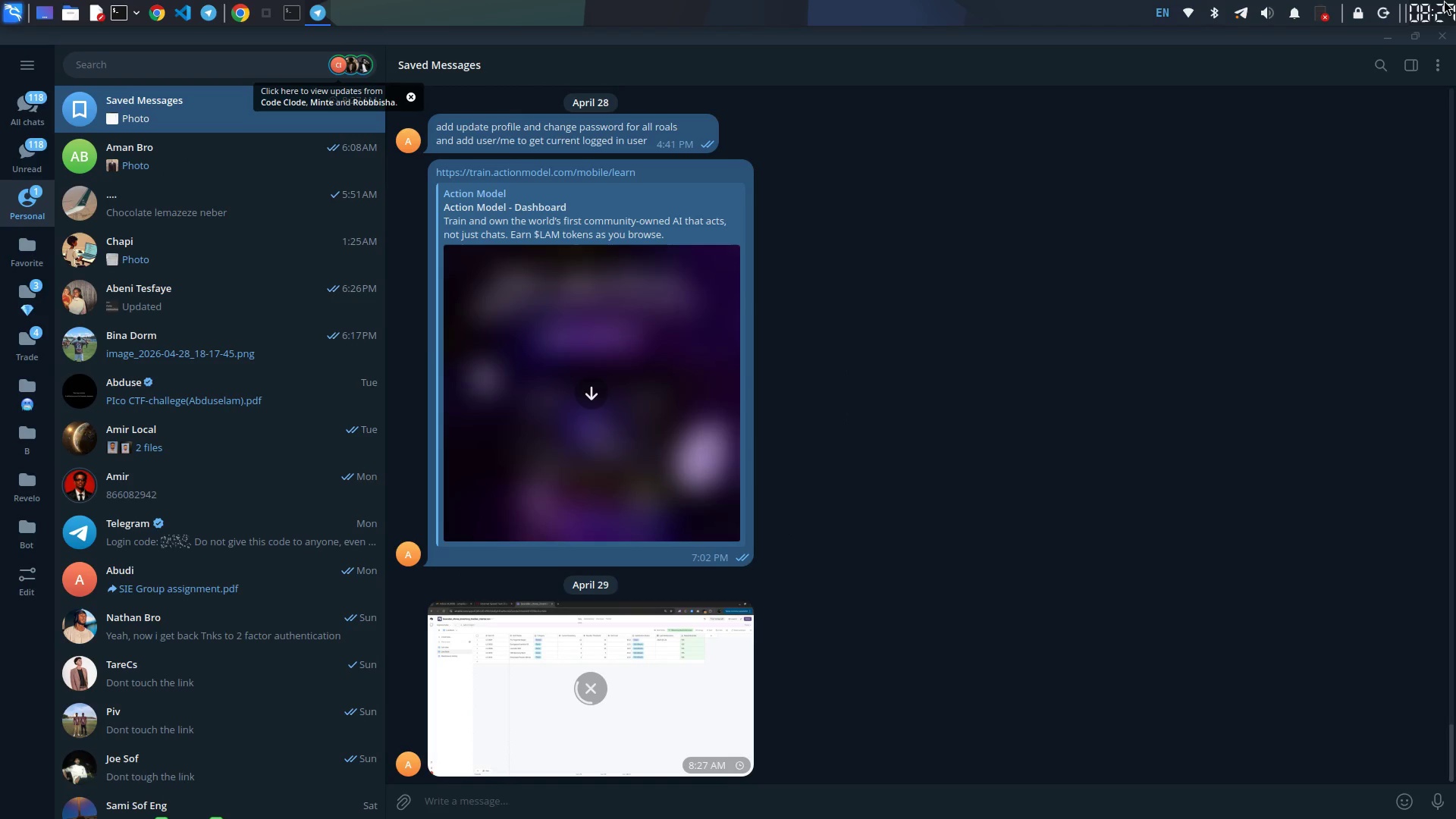 
wait(6.39)
 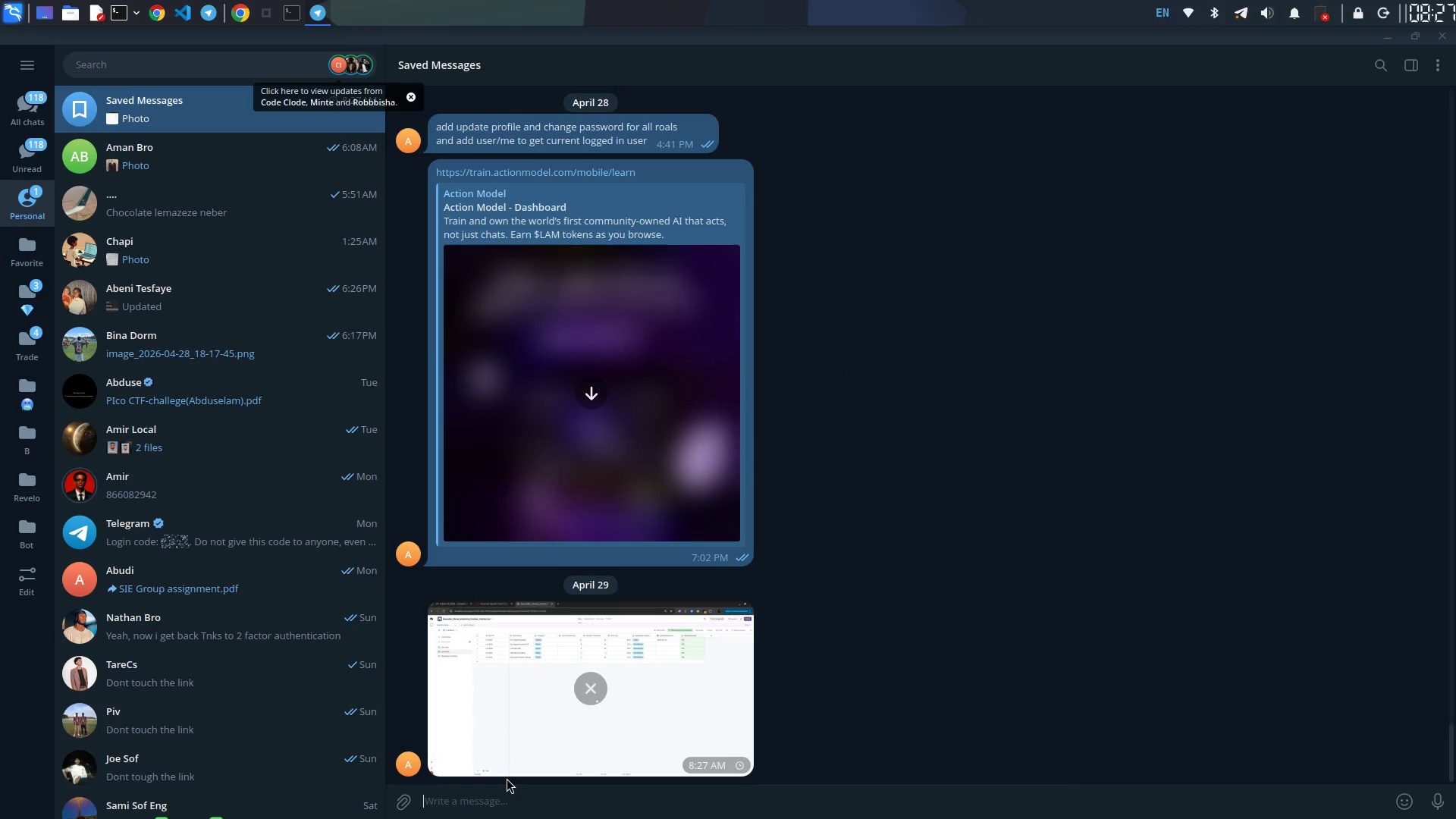 
left_click([1382, 36])
 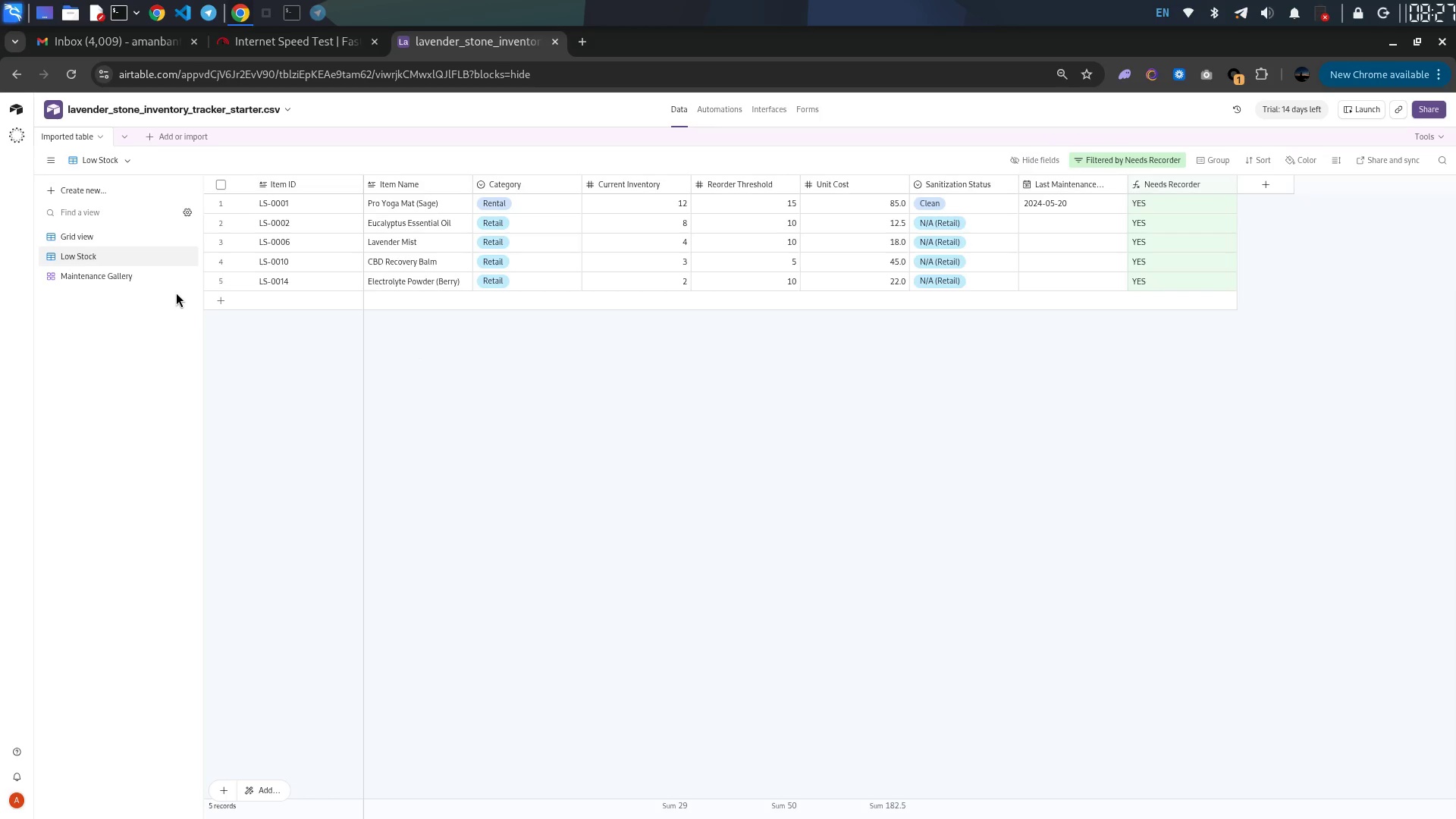 
mouse_move([99, 266])
 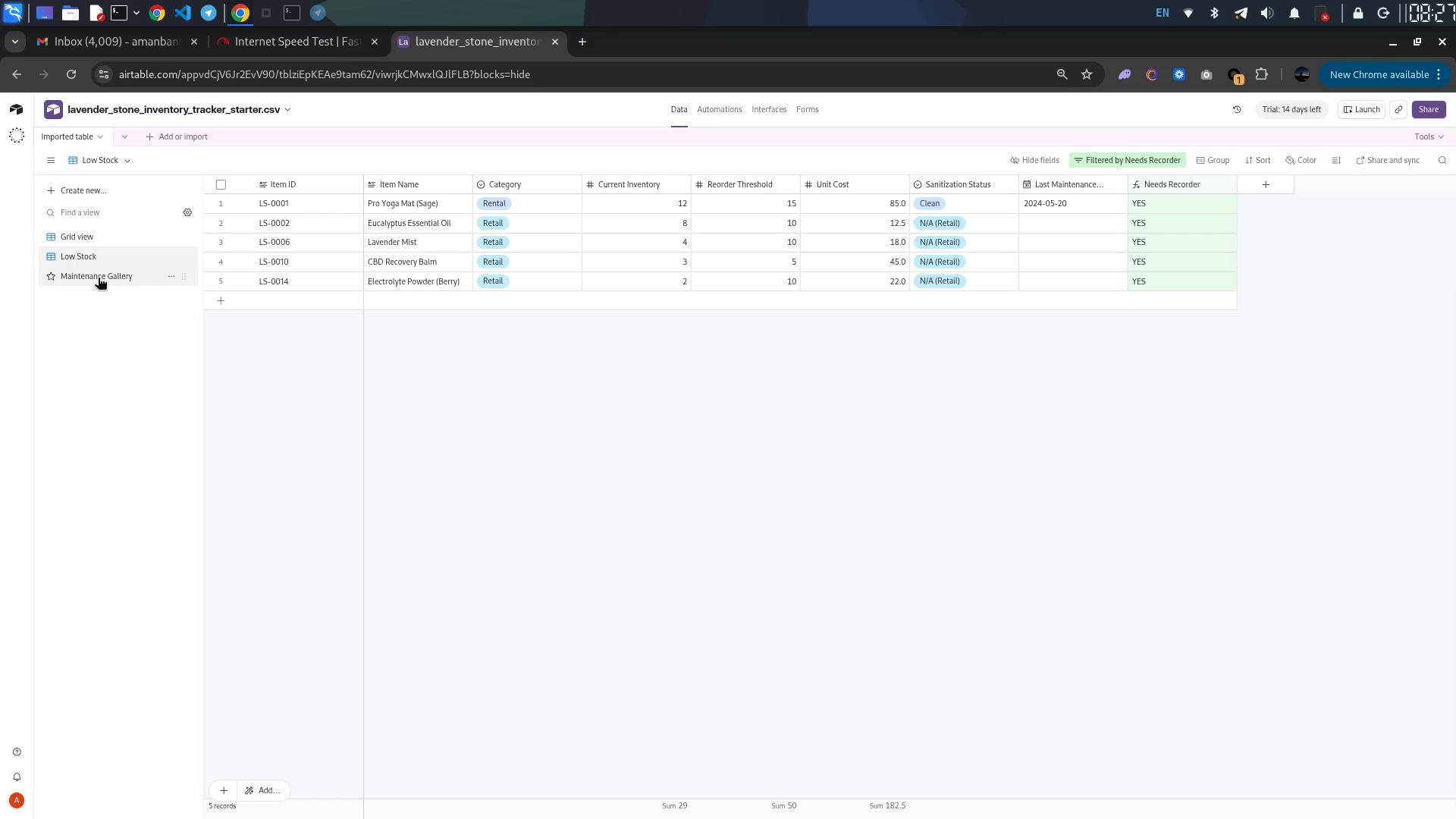 
left_click([98, 278])
 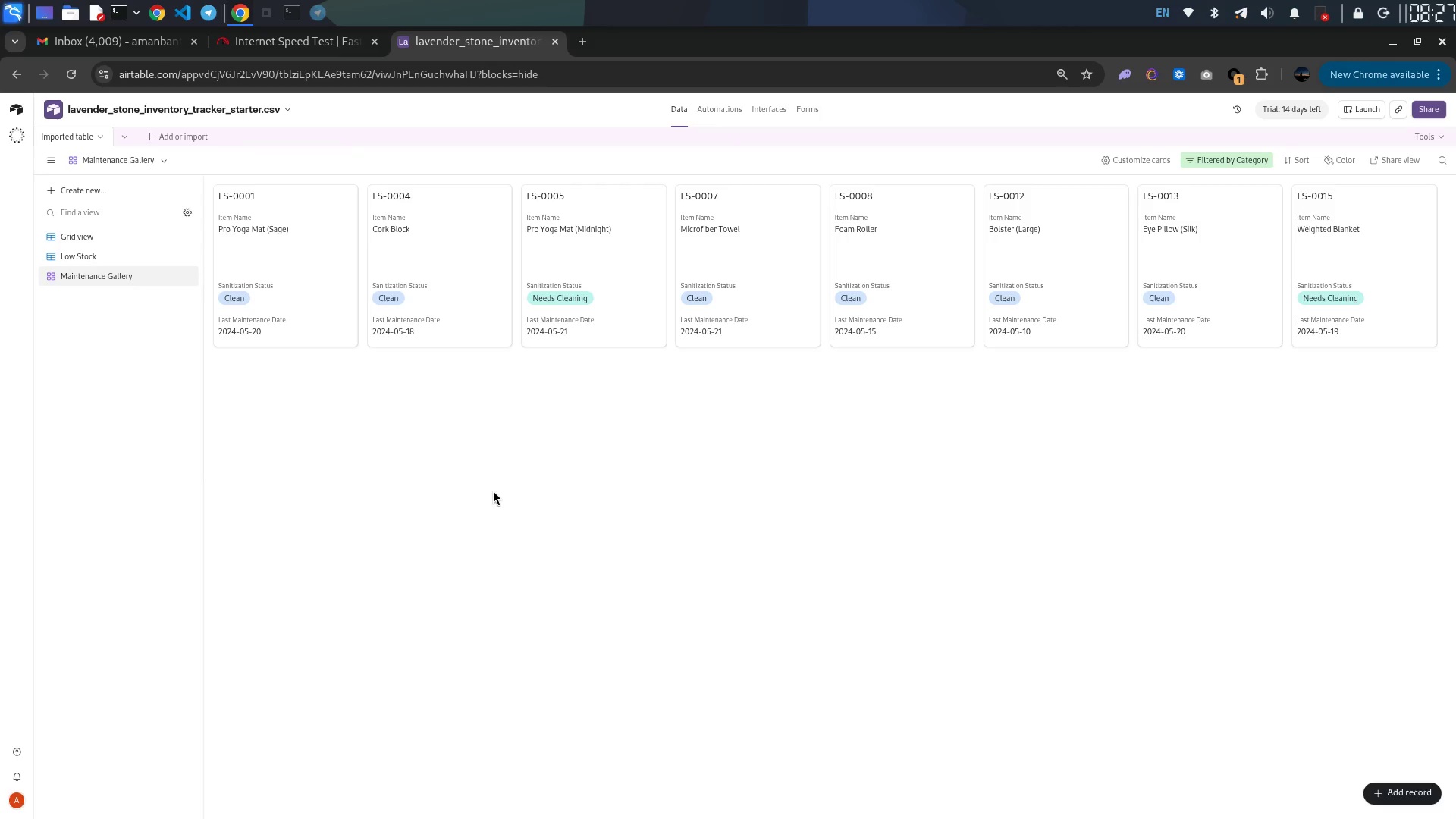 
wait(5.92)
 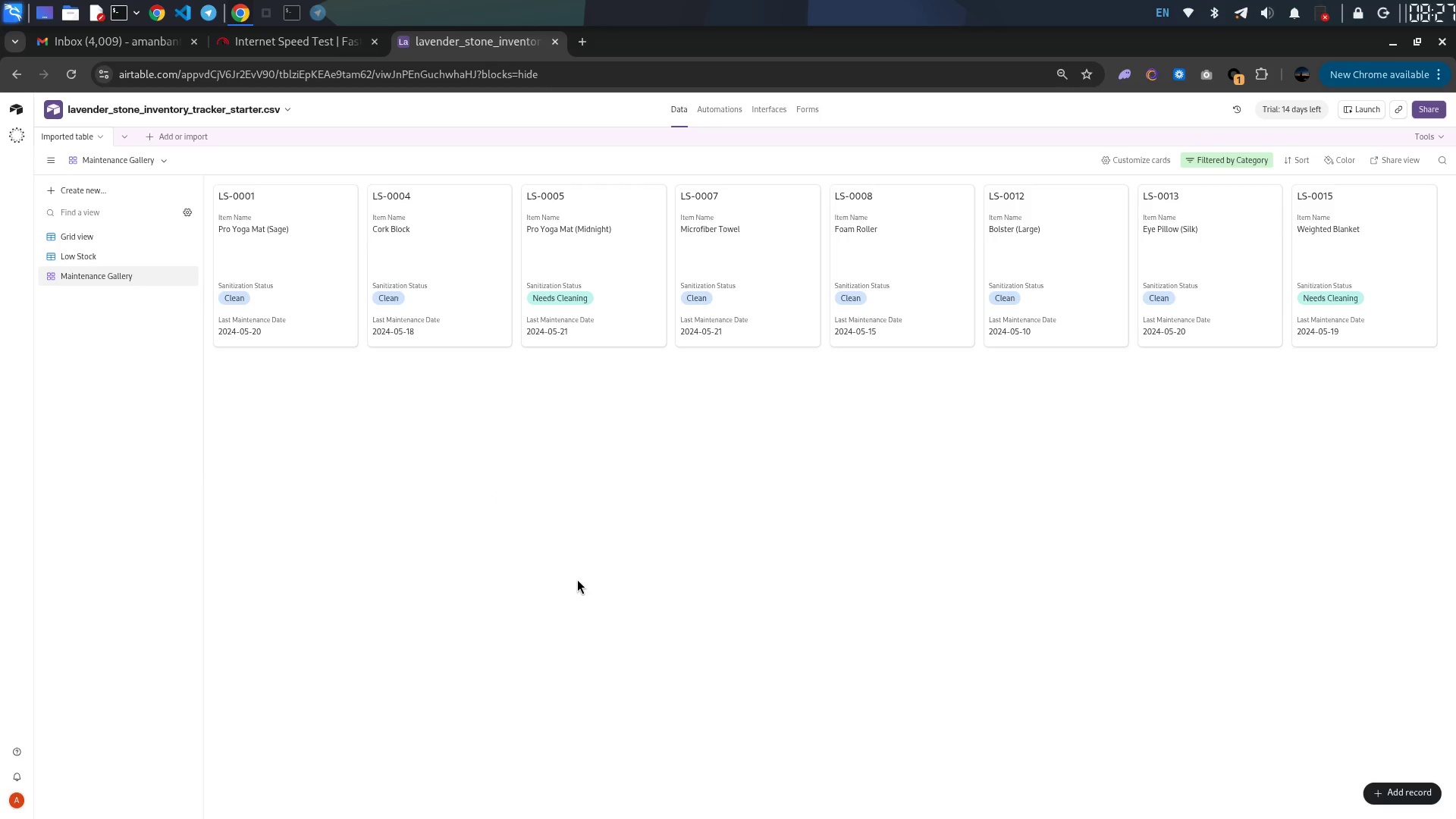 
key(Control+Shift+PrintScreen)
 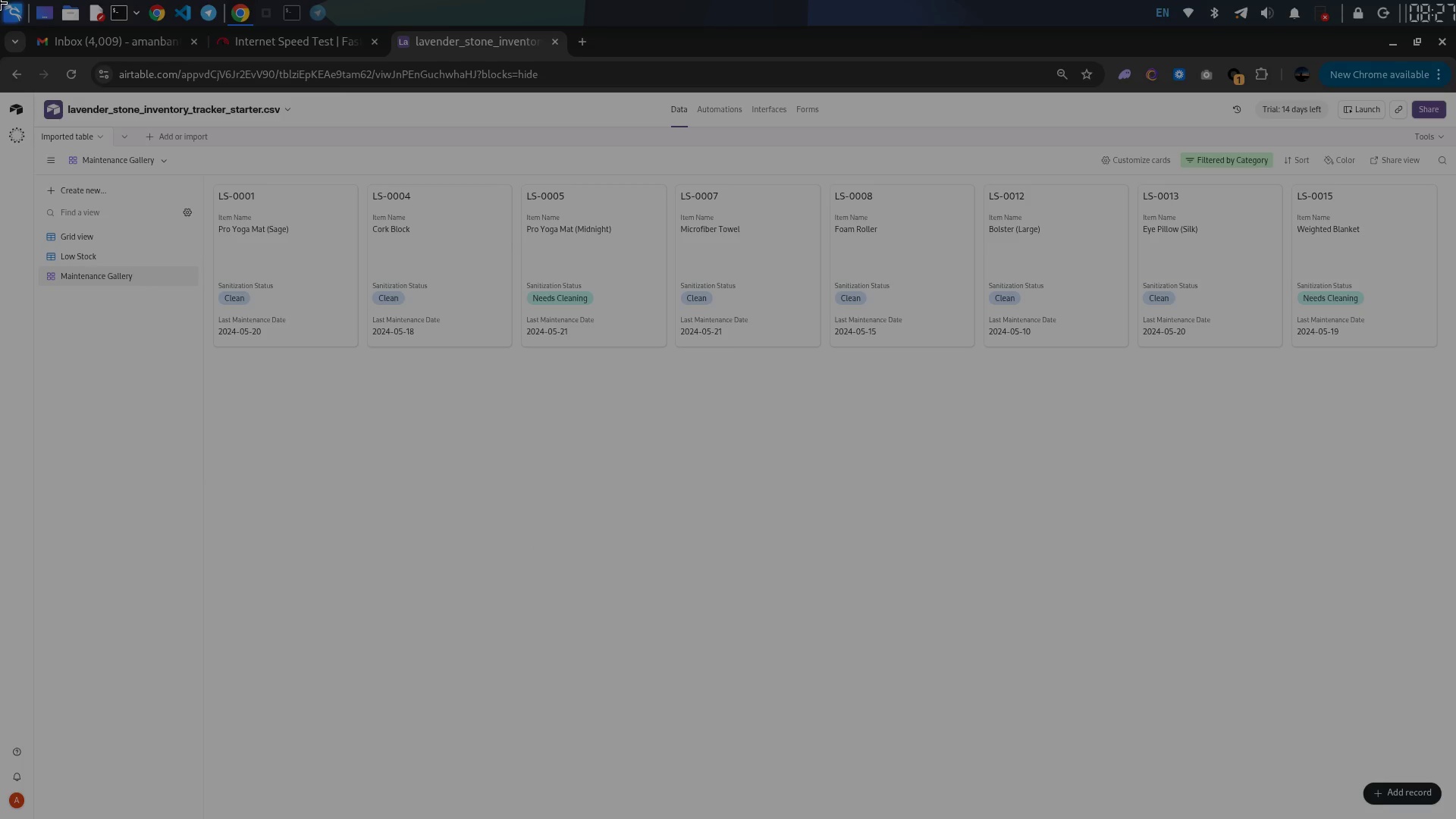 
left_click_drag(start_coordinate=[0, 19], to_coordinate=[1451, 811])
 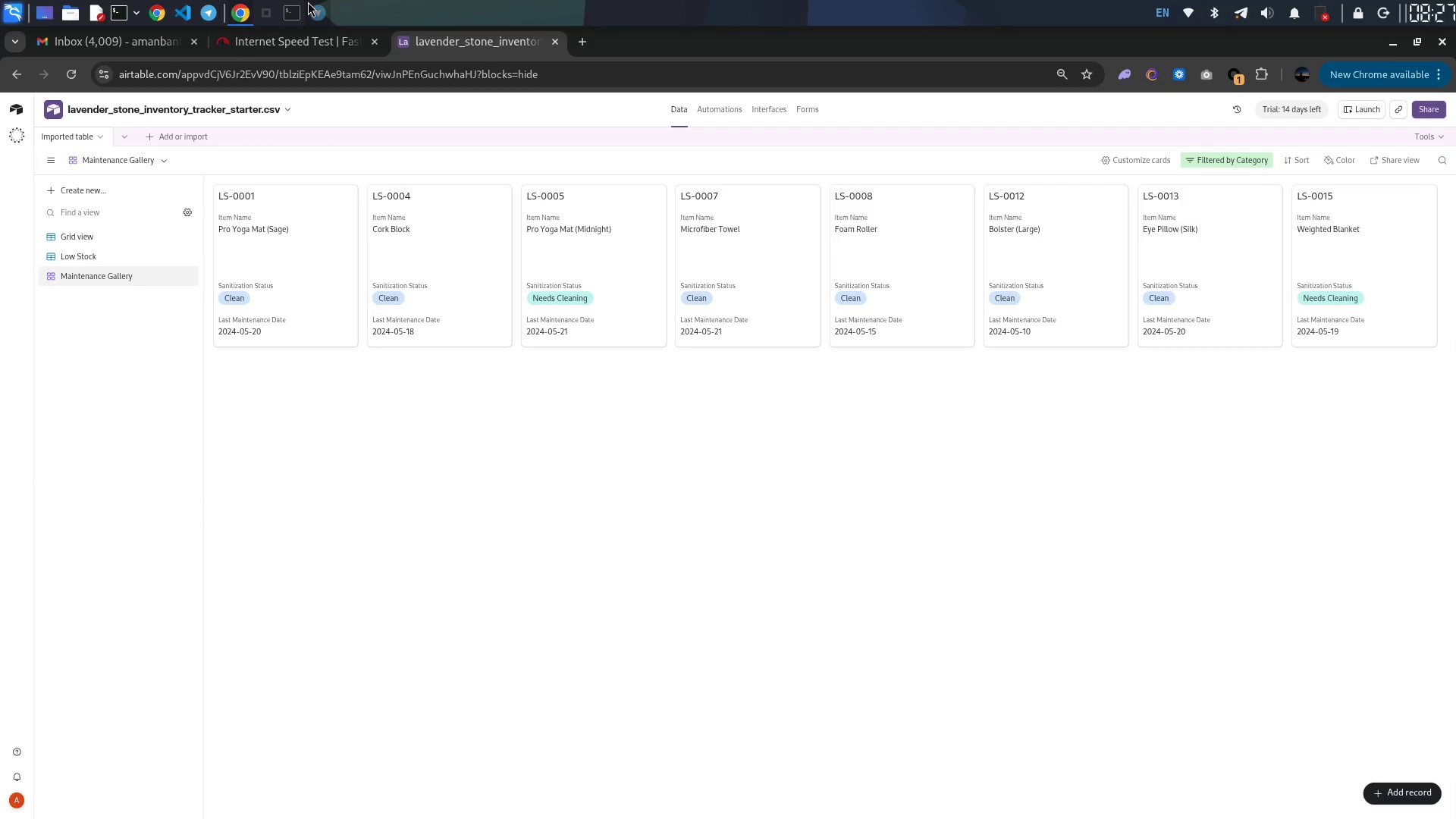 
left_click([322, 1])
 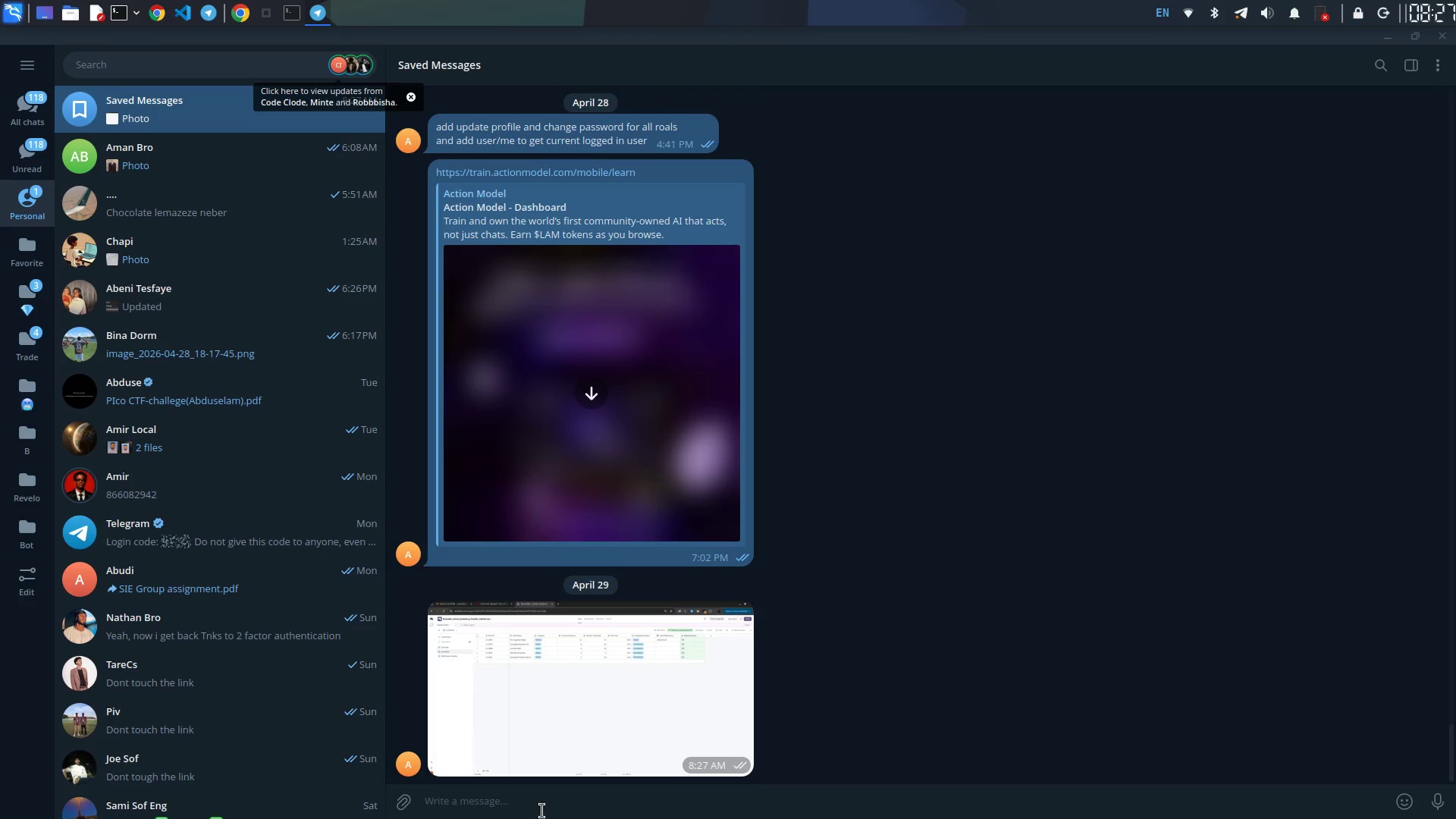 
key(Control+V)
 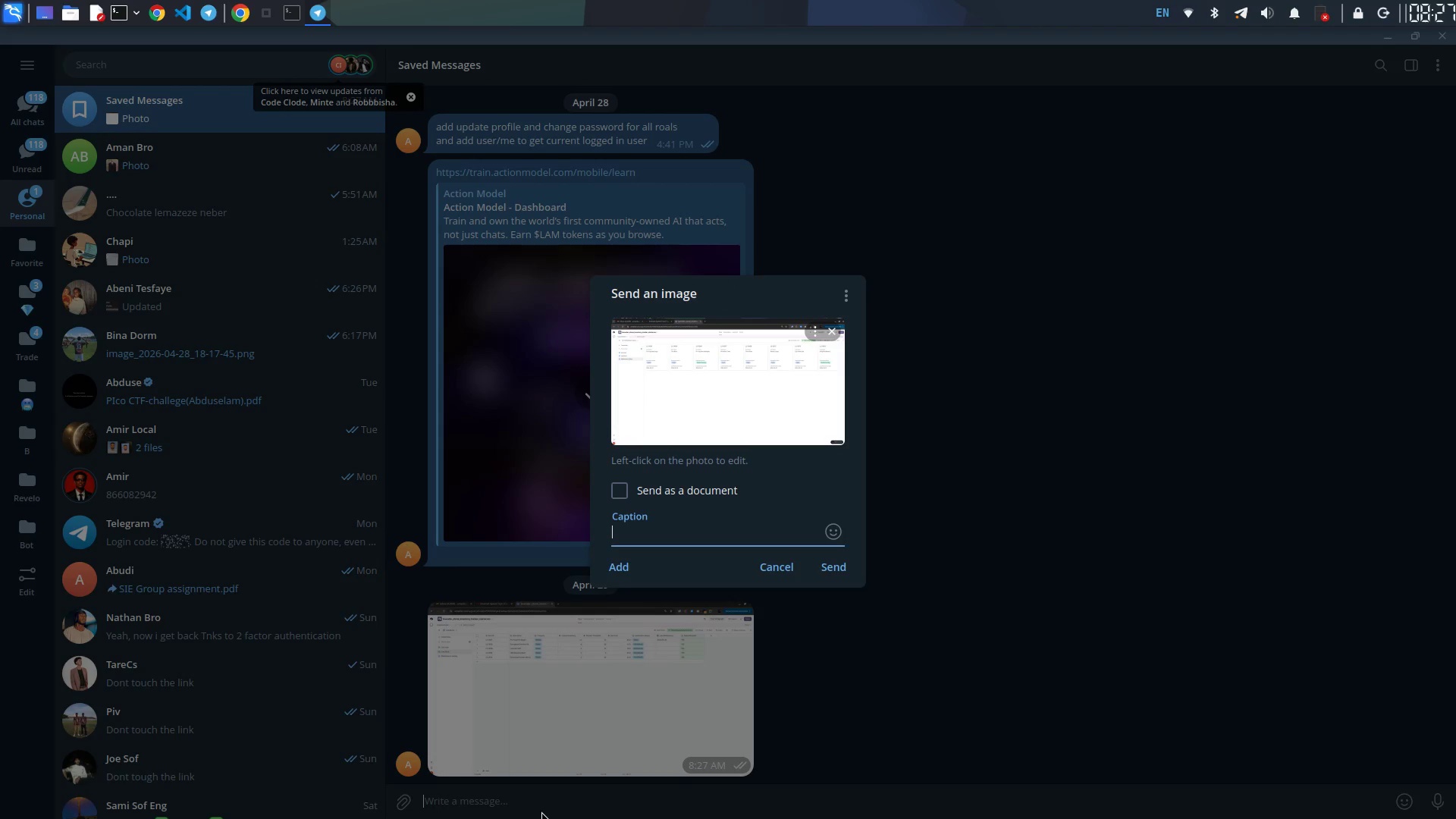 
key(Enter)
 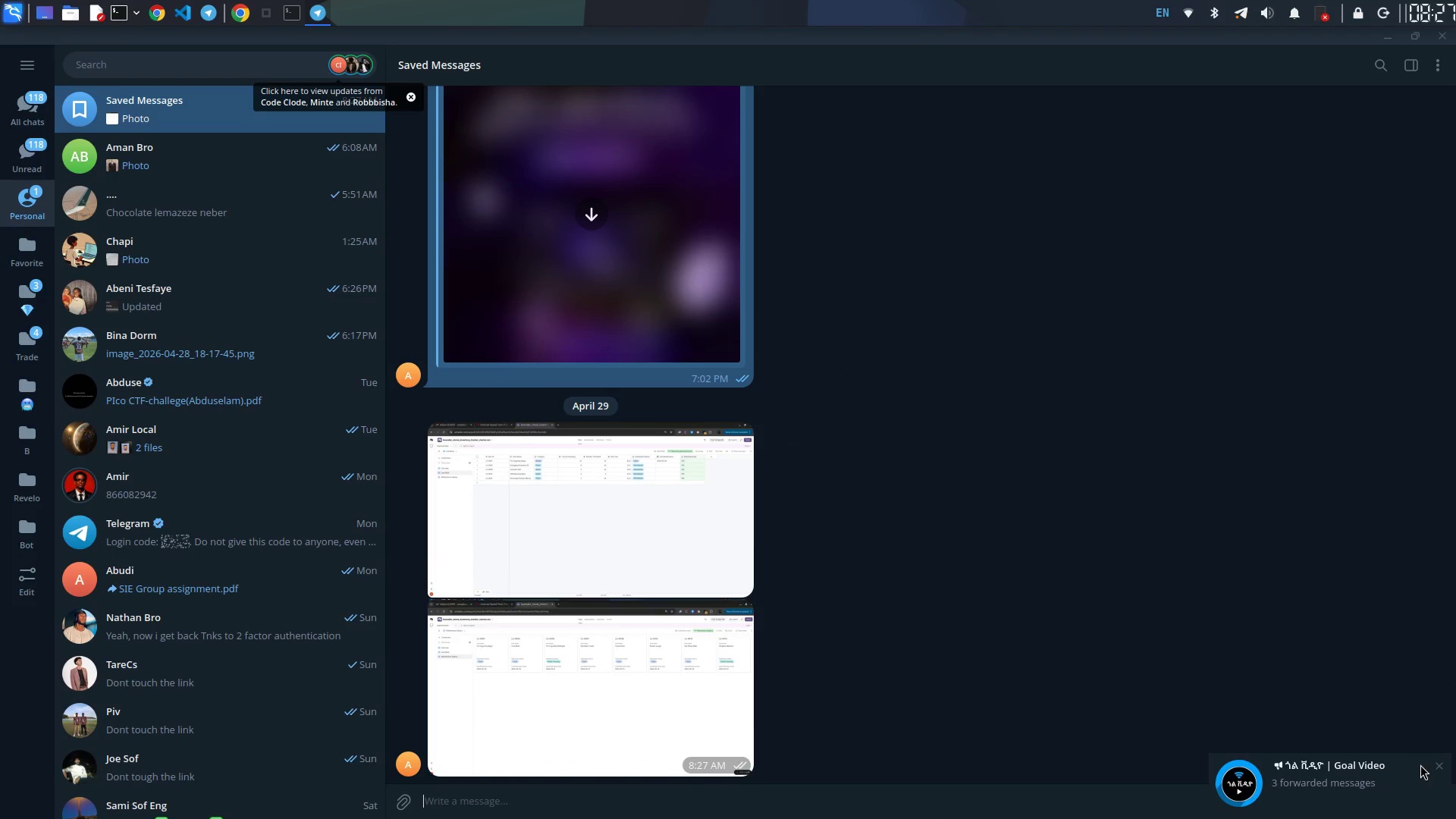 
left_click([1435, 764])
 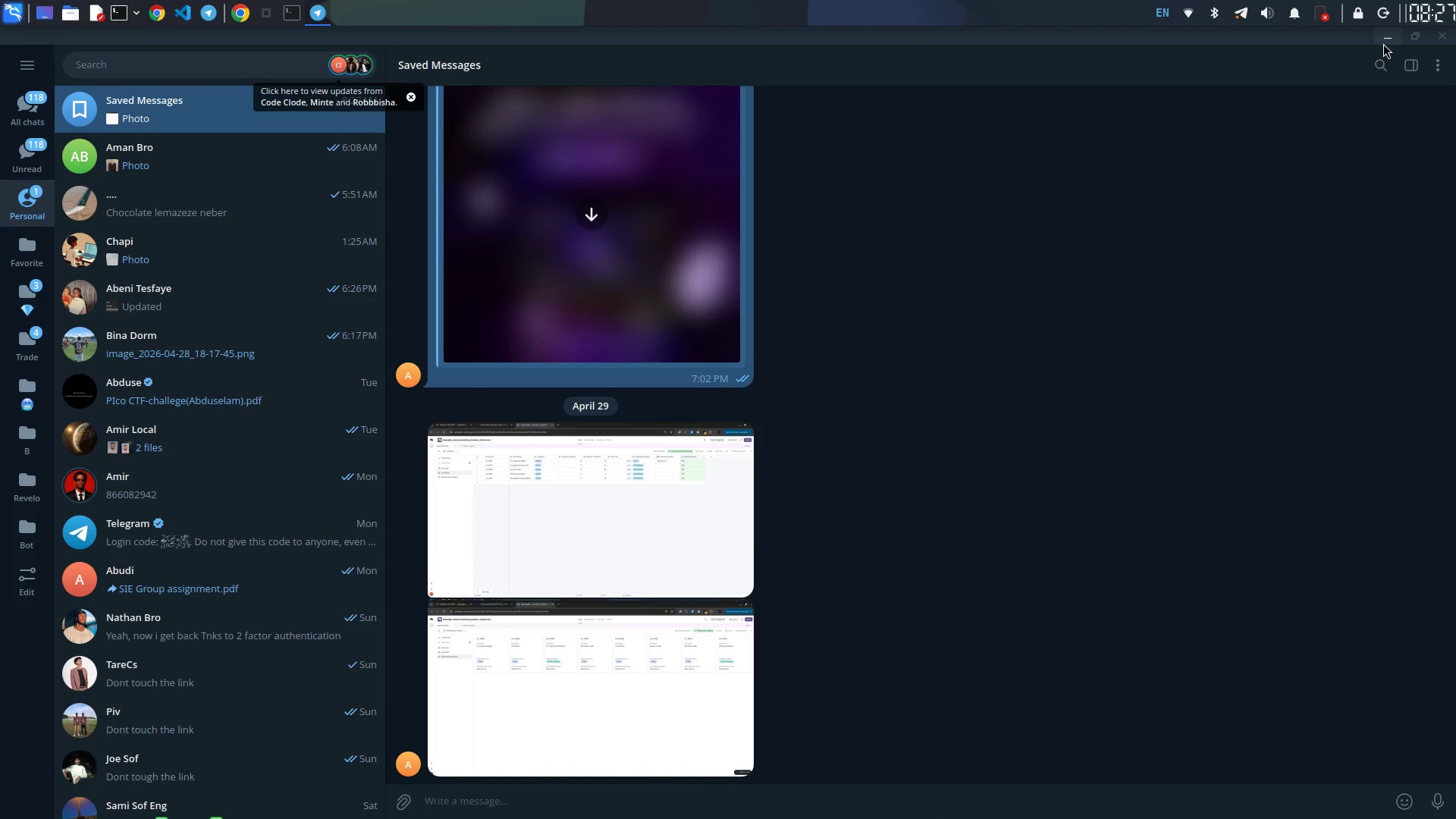 
left_click([1383, 43])
 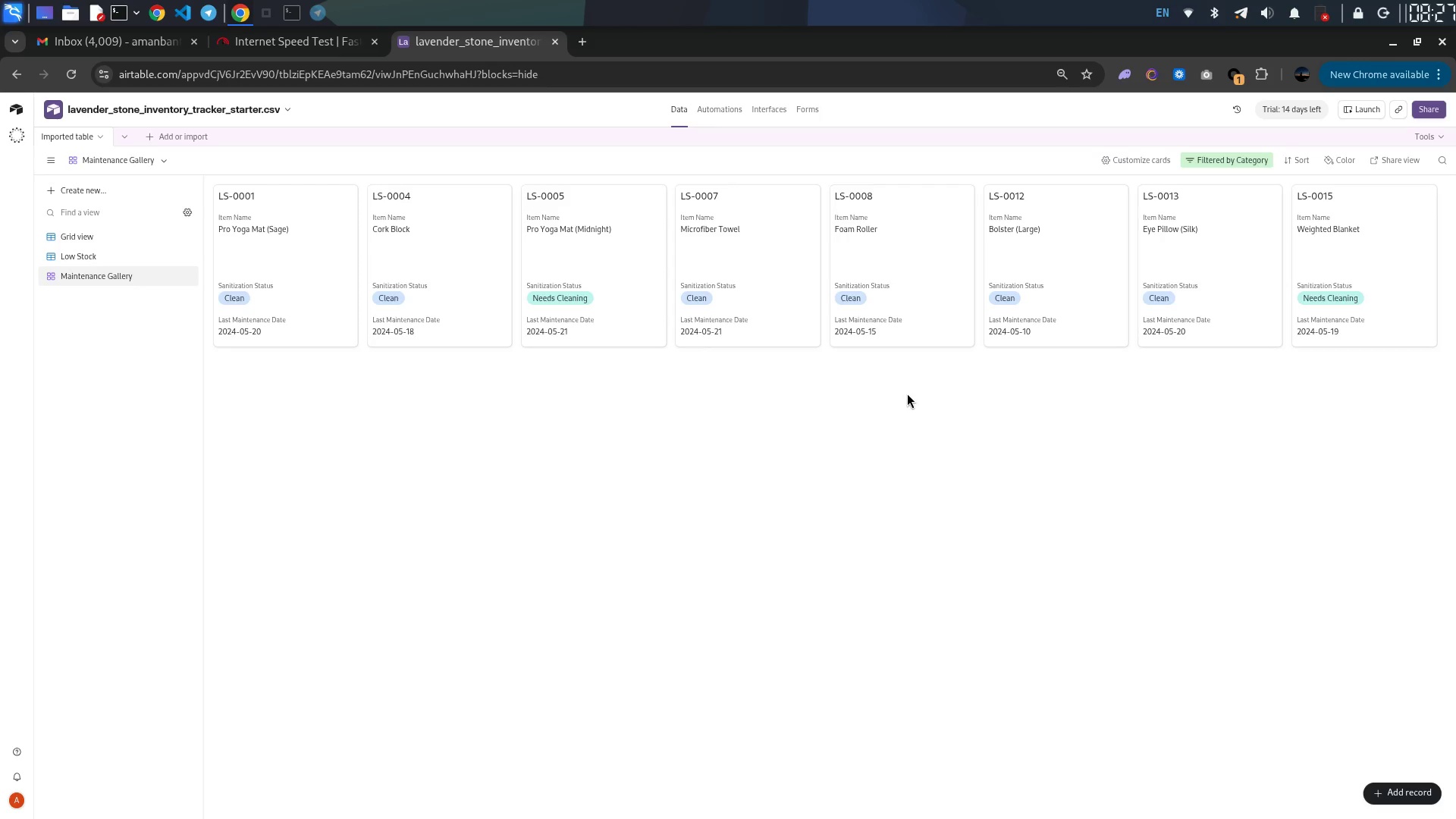 
wait(8.6)
 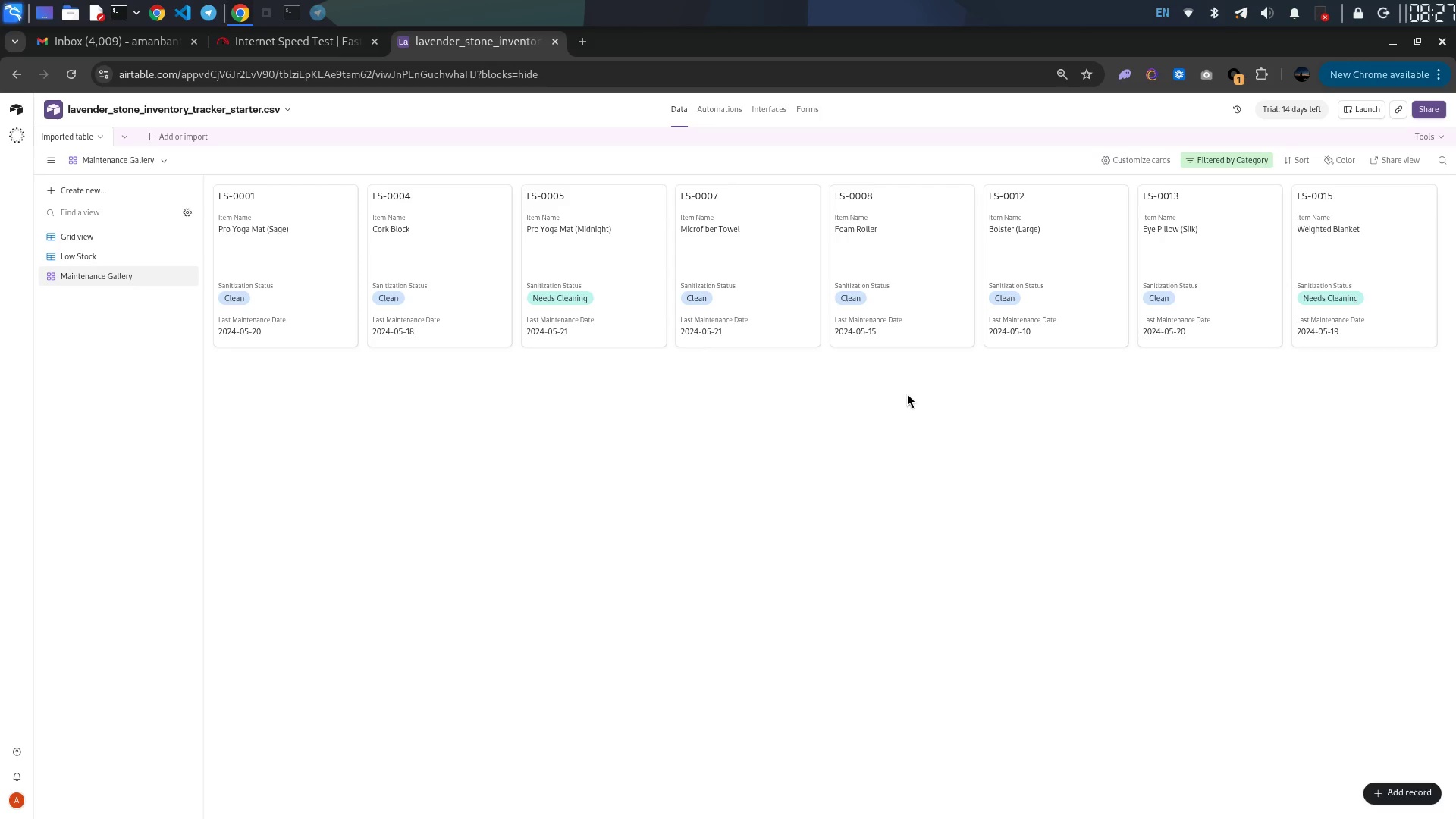 
left_click([720, 109])
 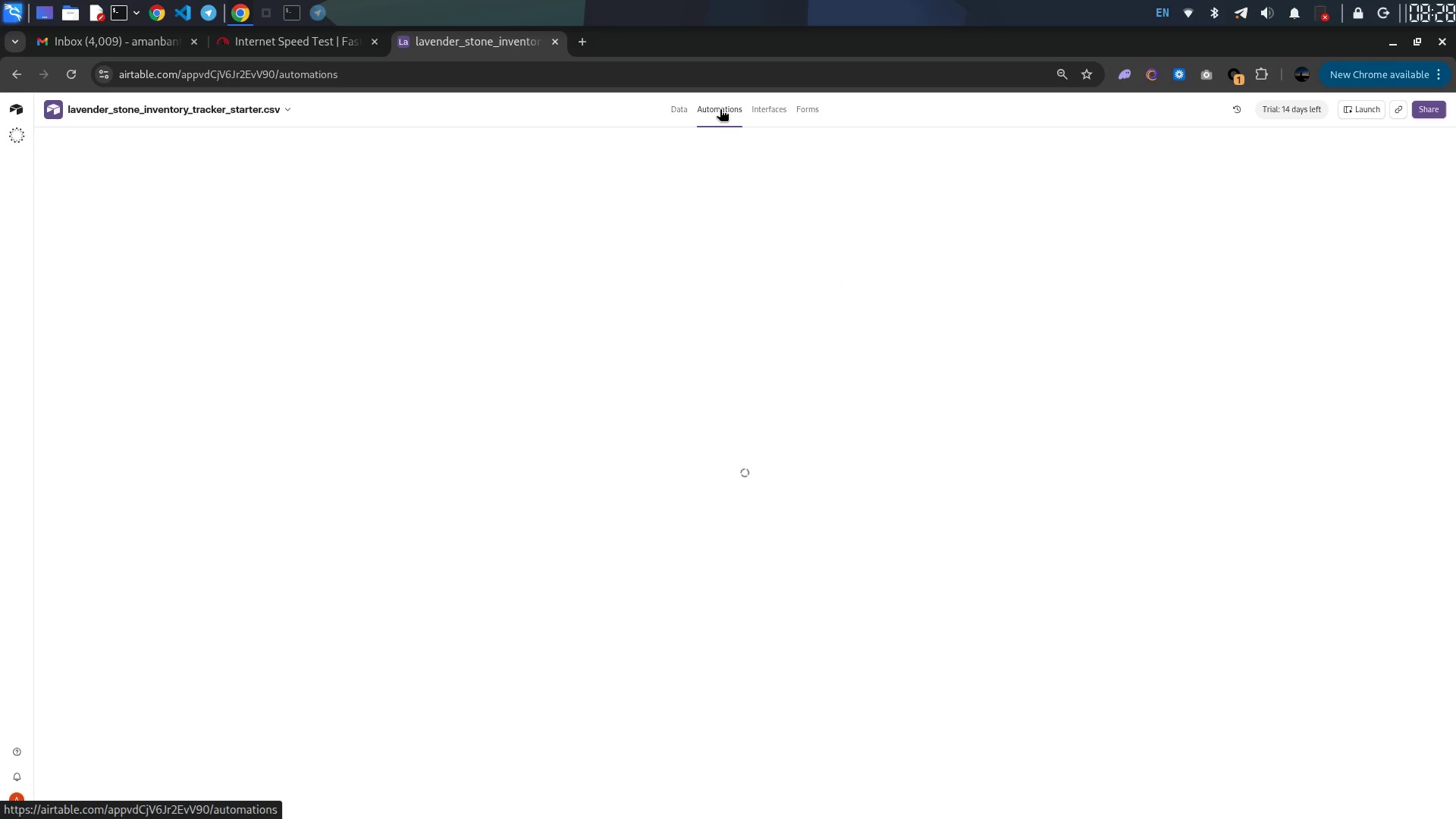 
wait(9.97)
 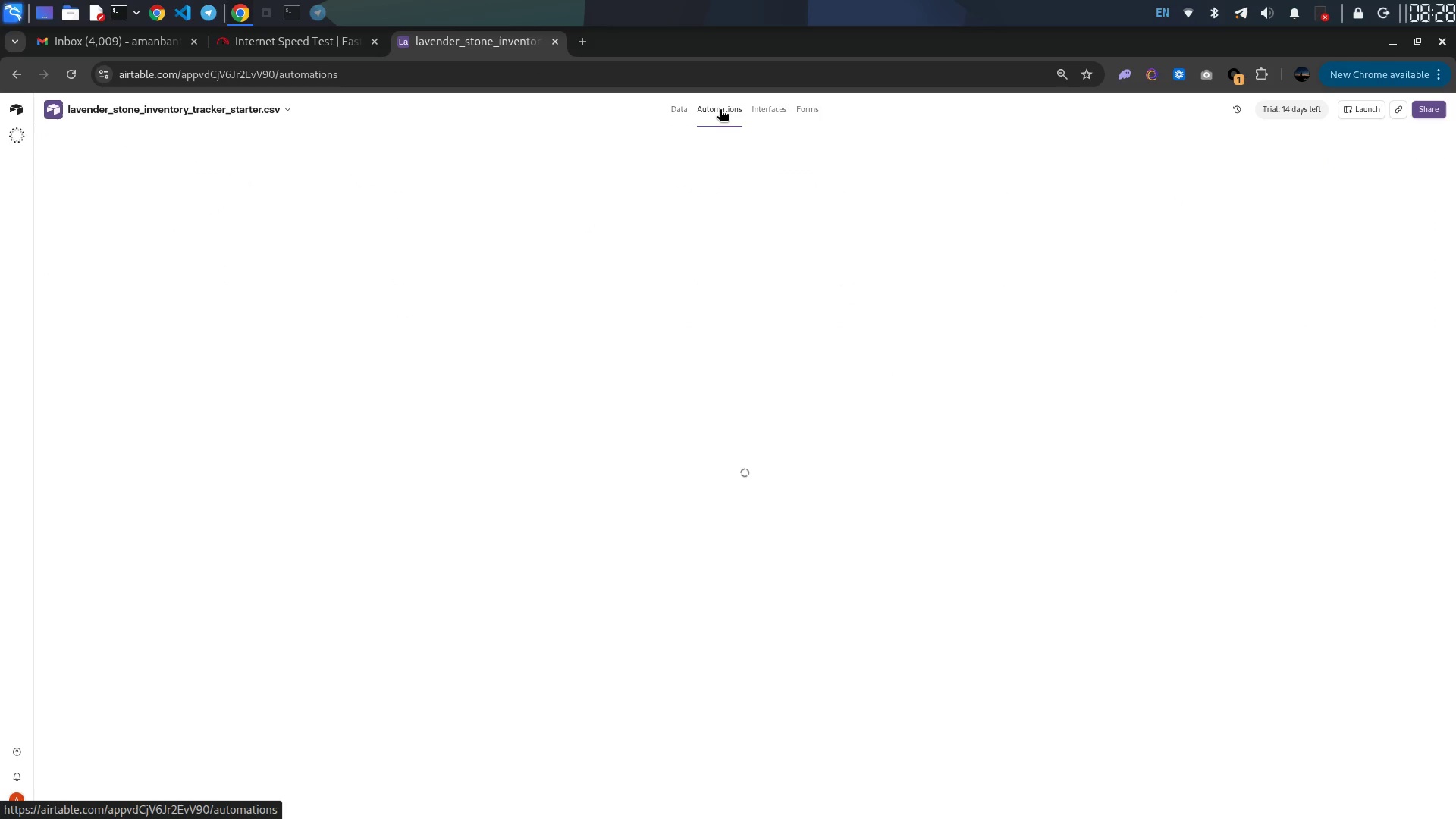 
mouse_move([662, 196])
 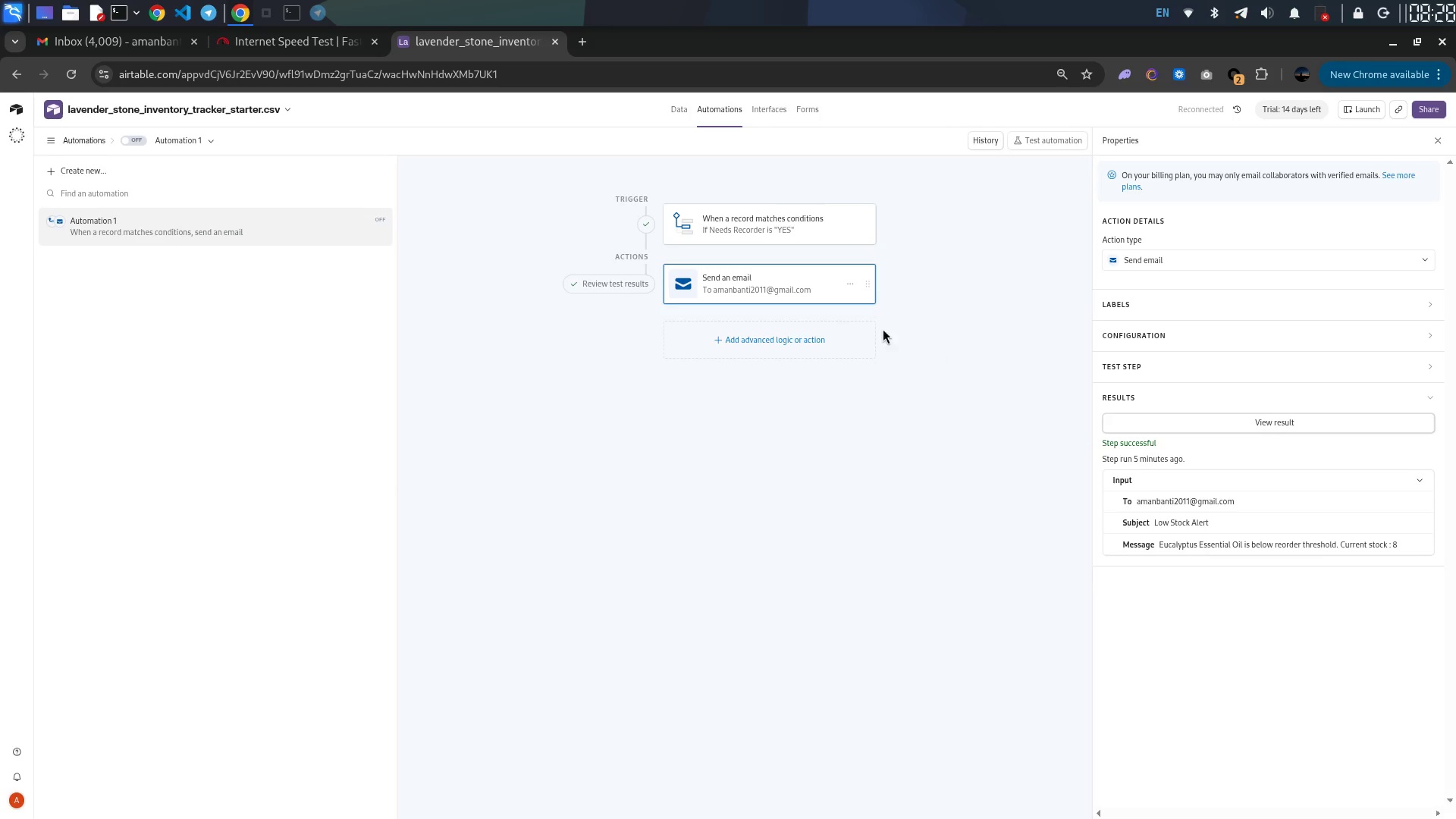 
left_click([808, 293])
 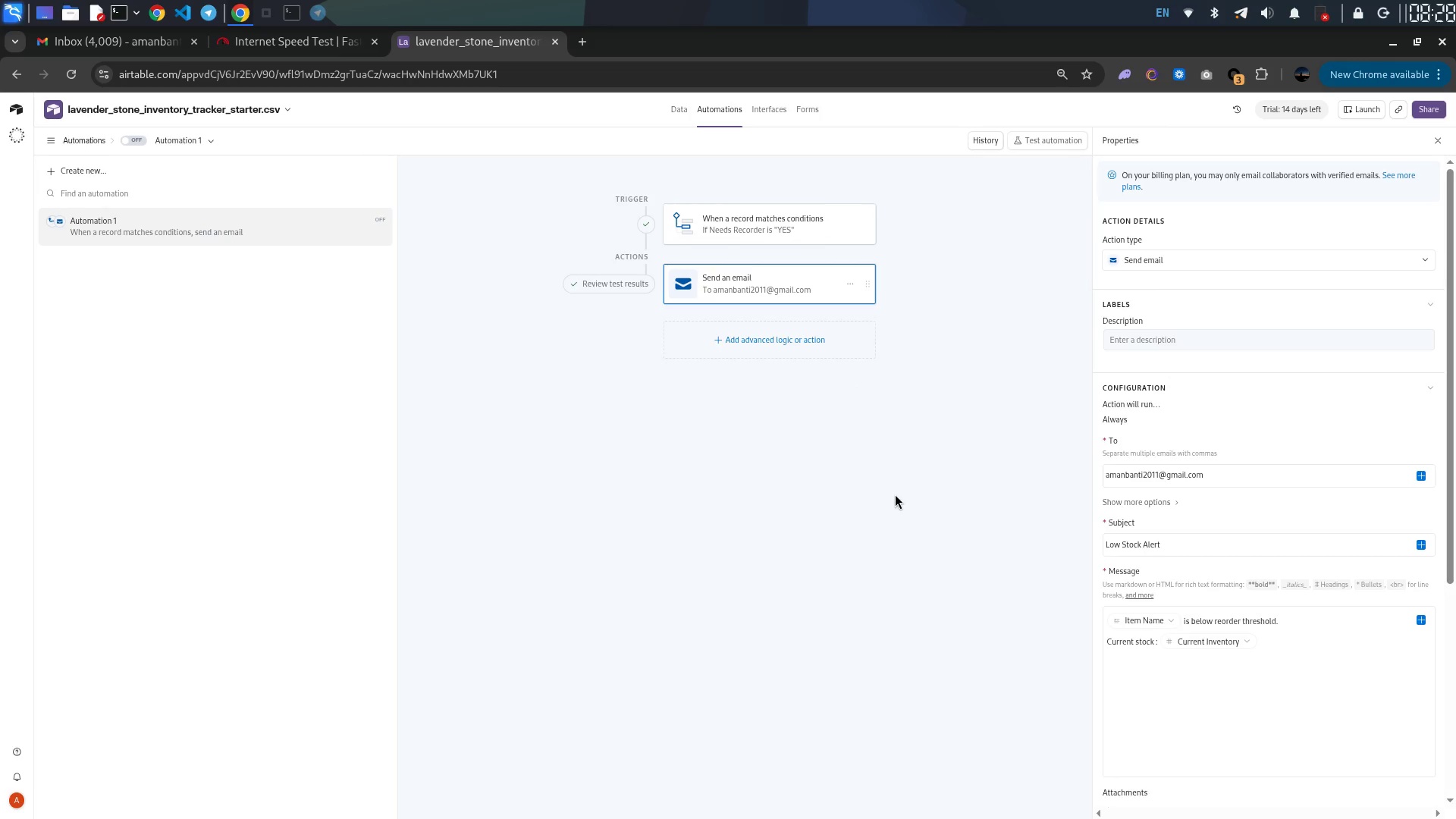 
wait(12.3)
 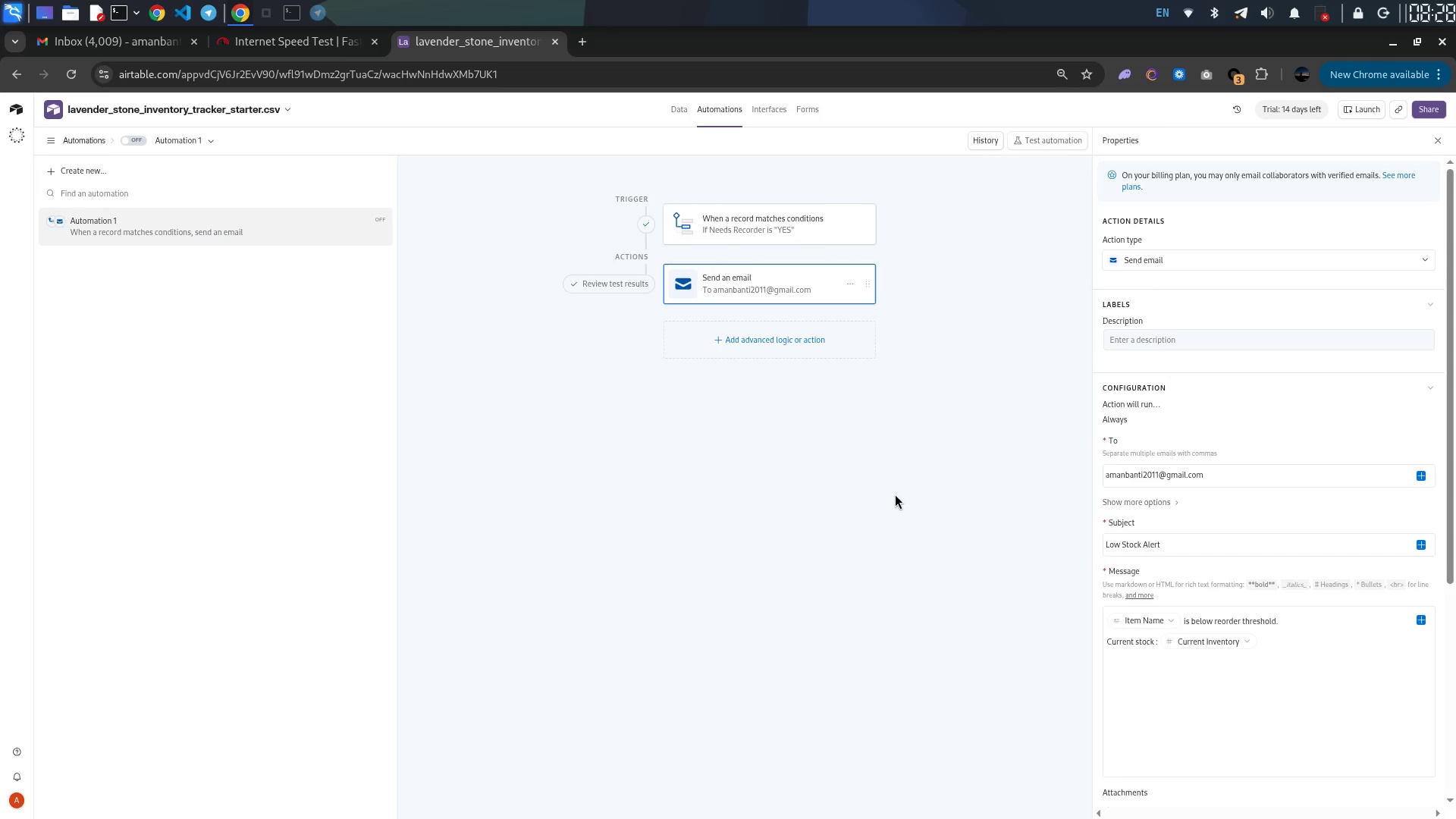 
left_click([805, 326])
 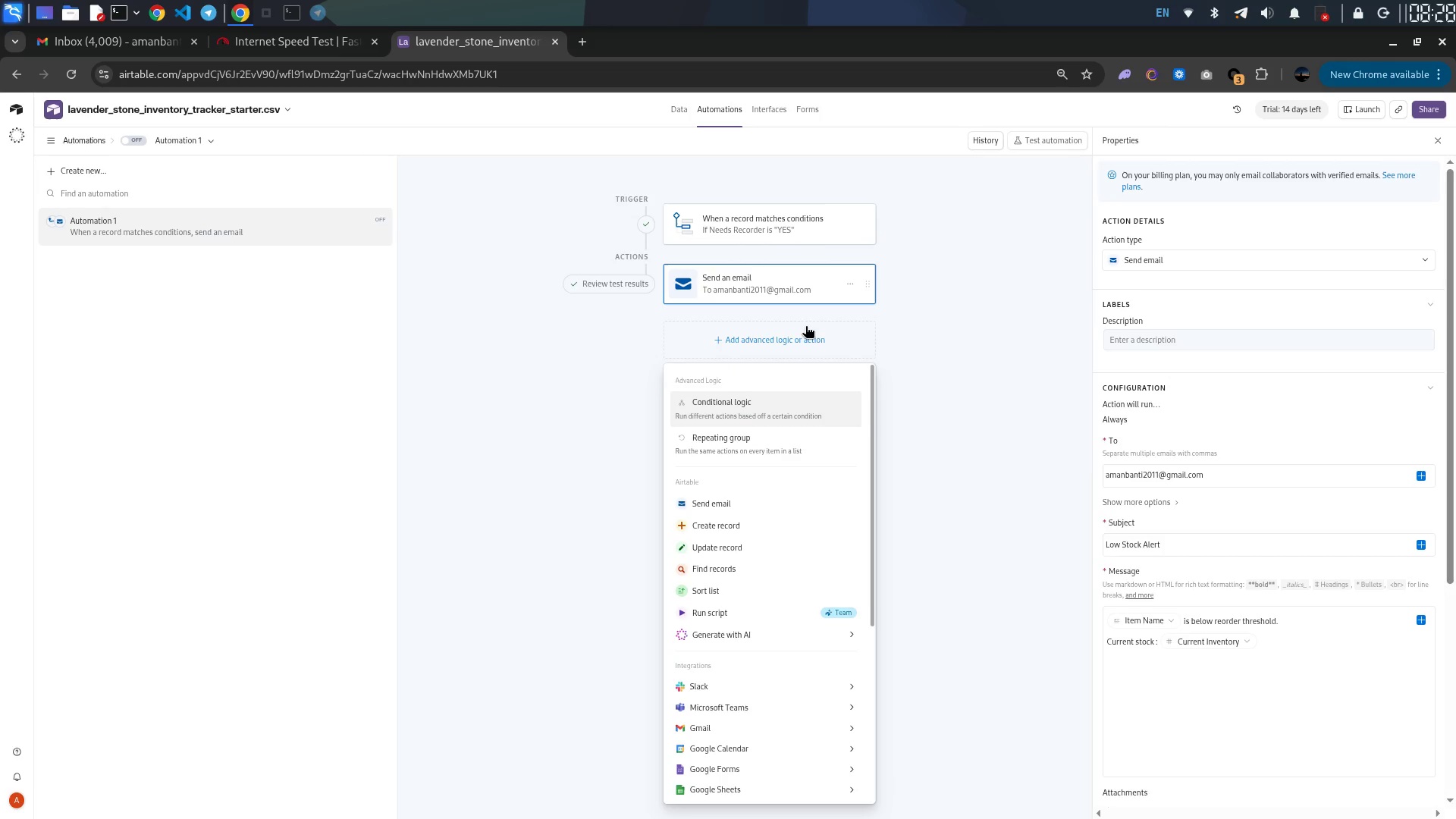 
left_click([916, 377])
 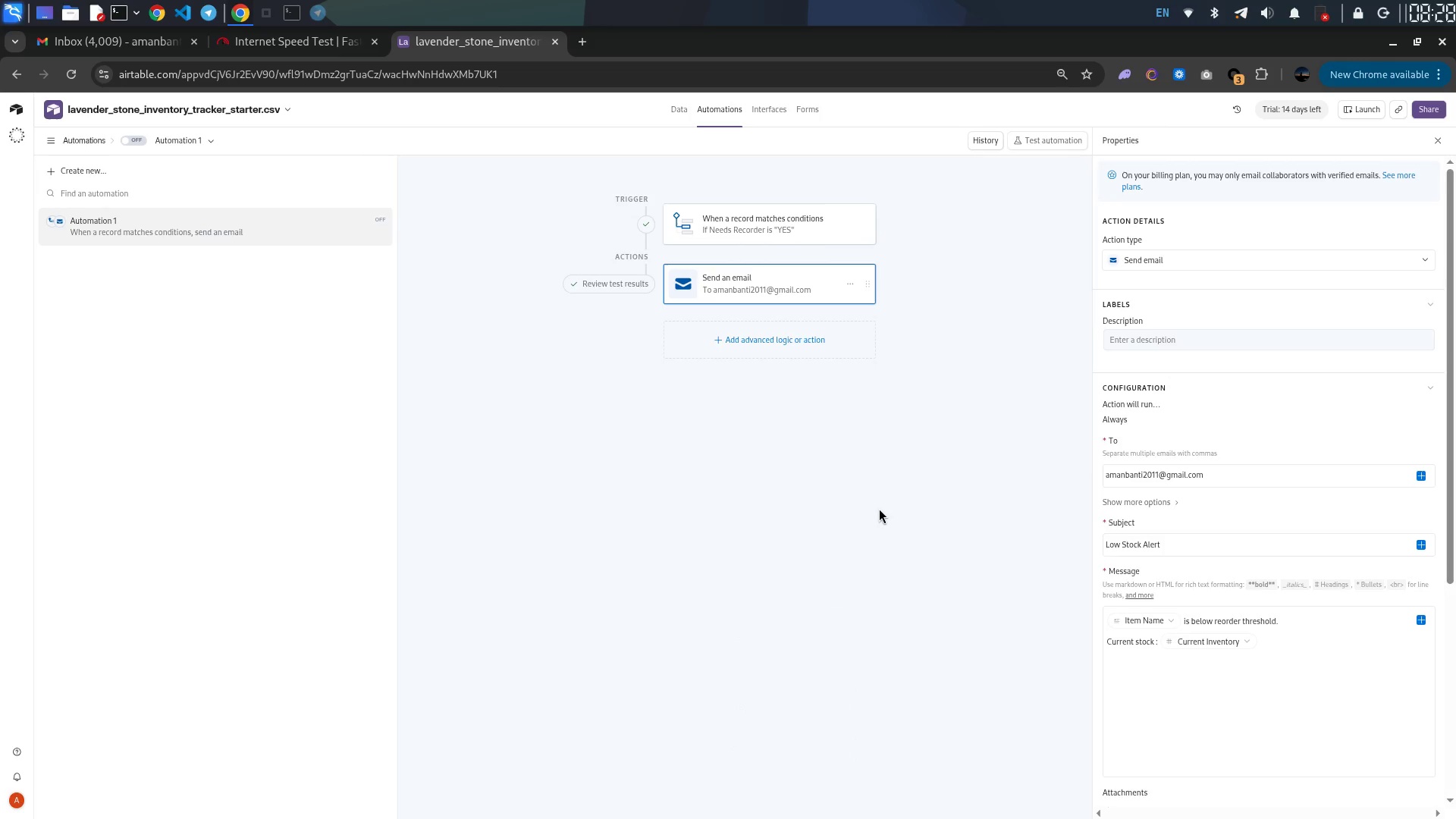 
scroll: coordinate [1155, 644], scroll_direction: down, amount: 10.0
 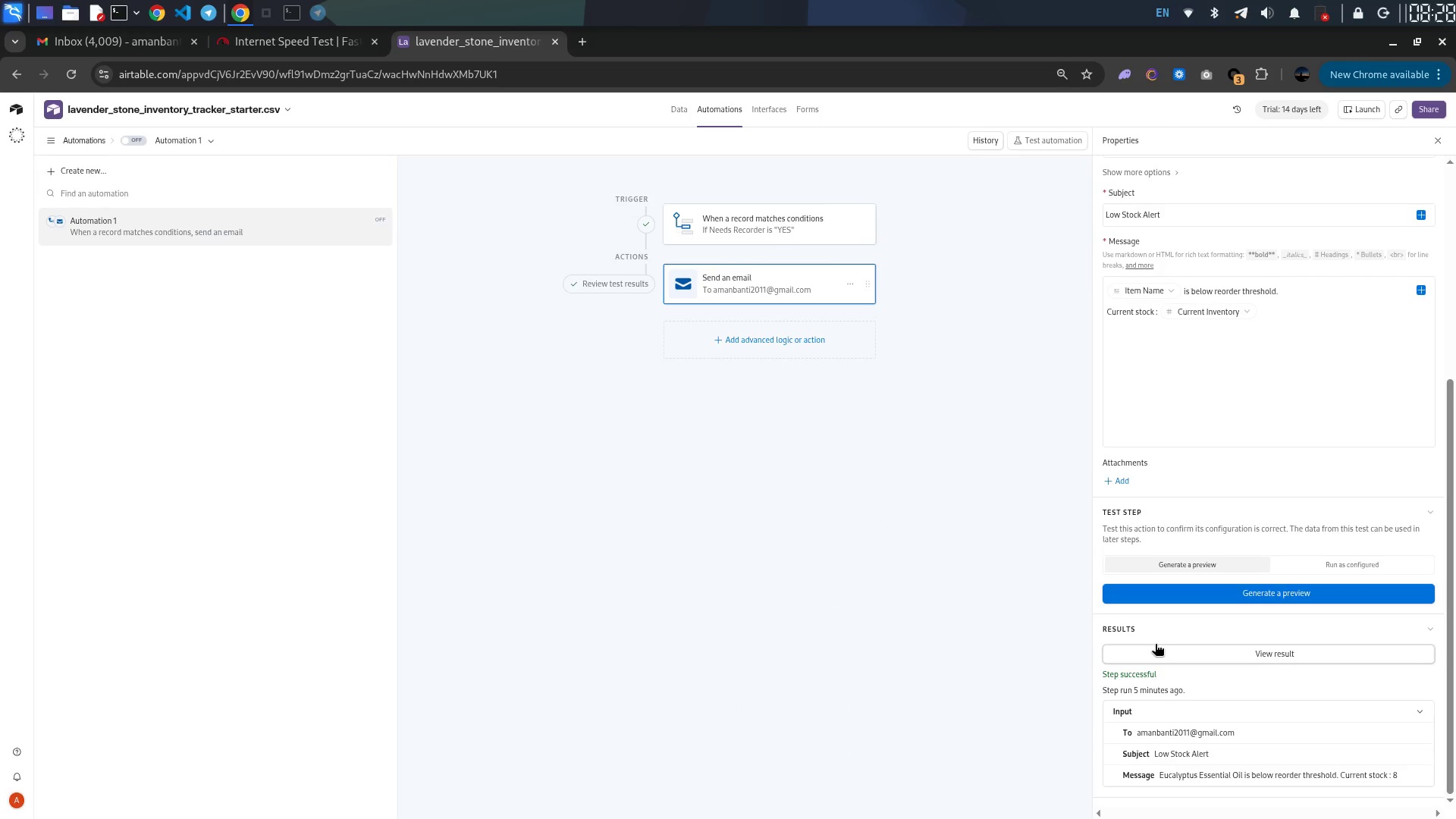 
scroll: coordinate [1155, 644], scroll_direction: up, amount: 8.0
 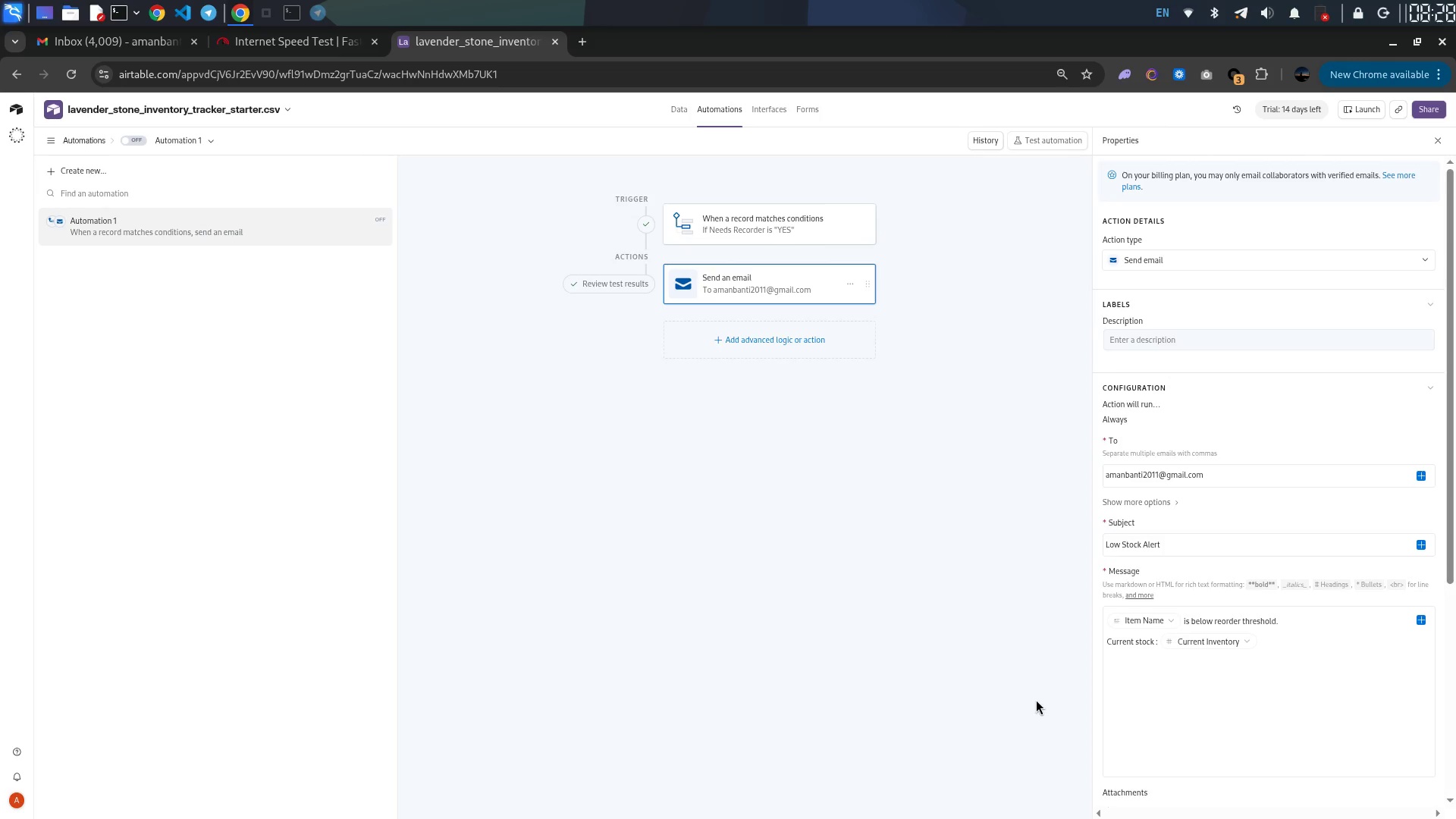 
wait(18.49)
 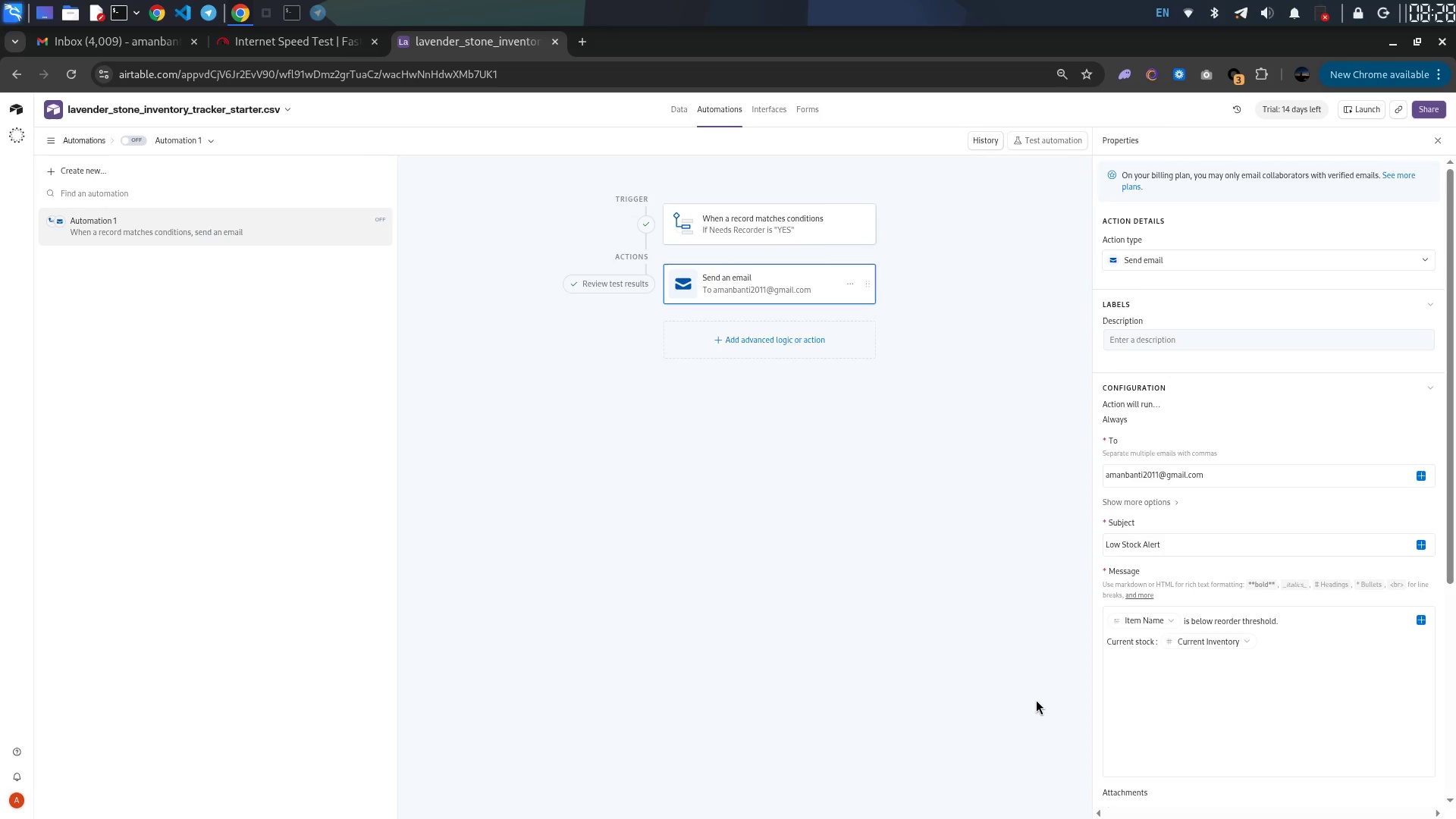 
key(Control+Shift+PrintScreen)
 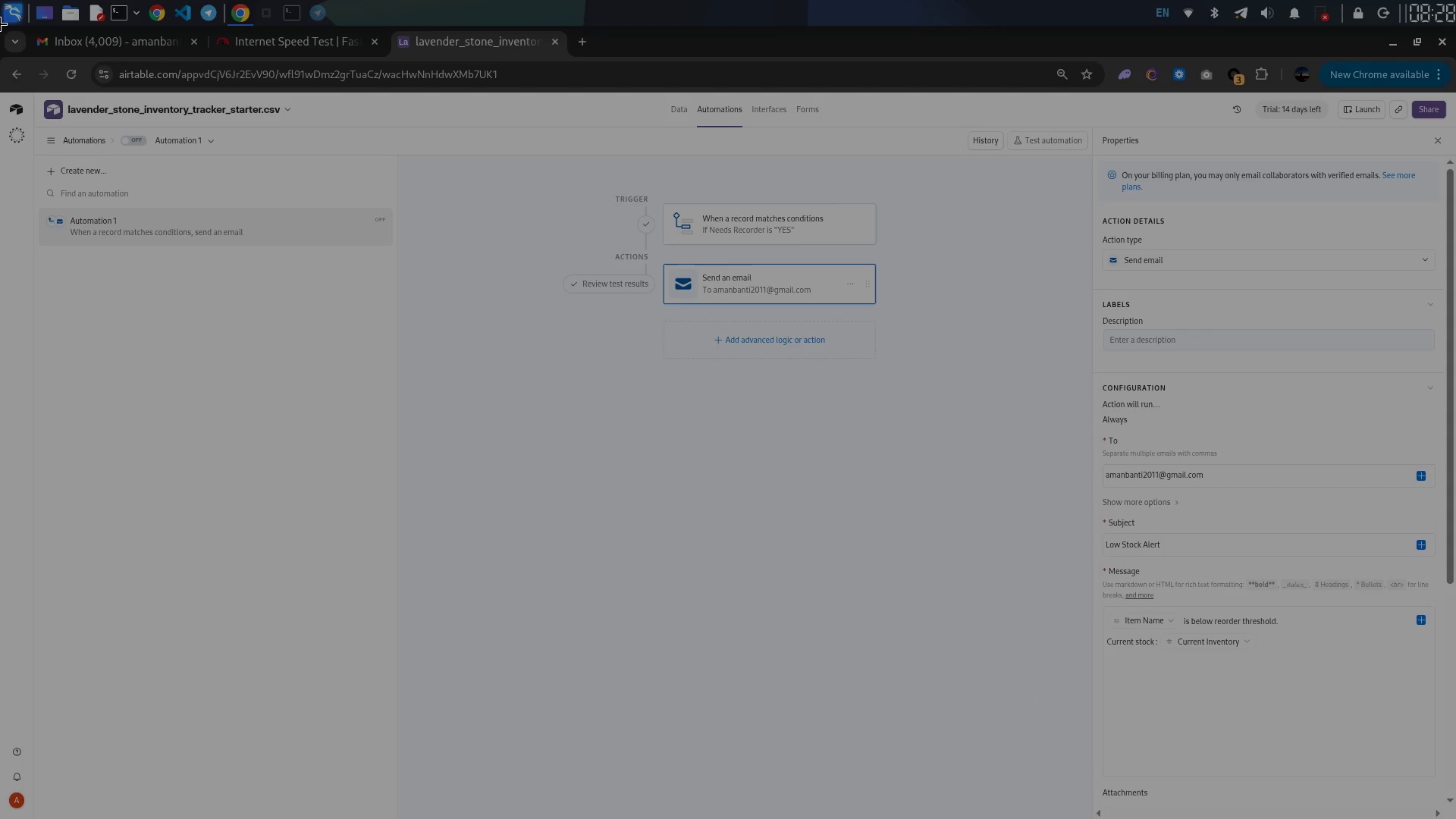 
left_click_drag(start_coordinate=[1, 21], to_coordinate=[1455, 818])
 